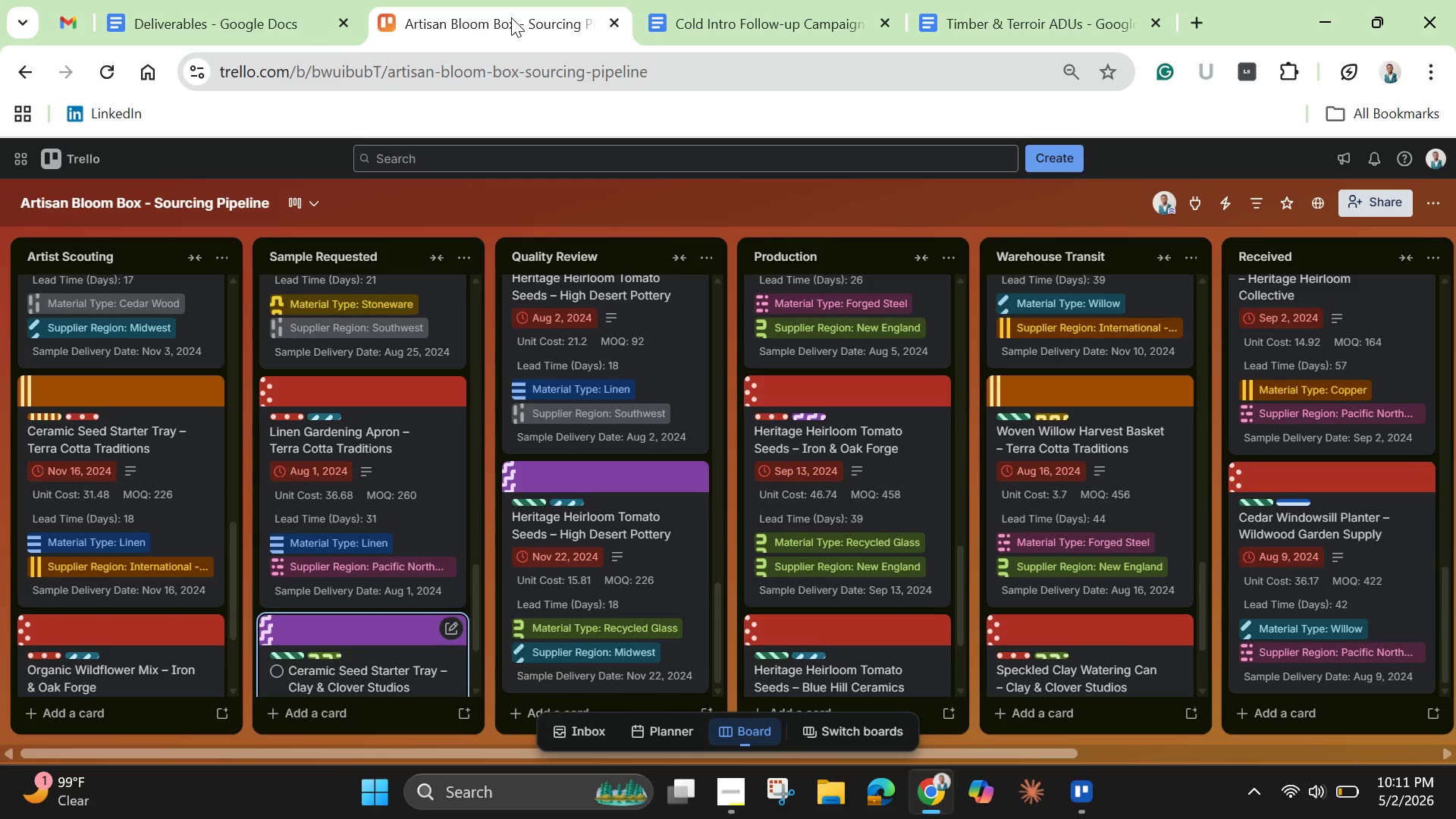 
wait(8.81)
 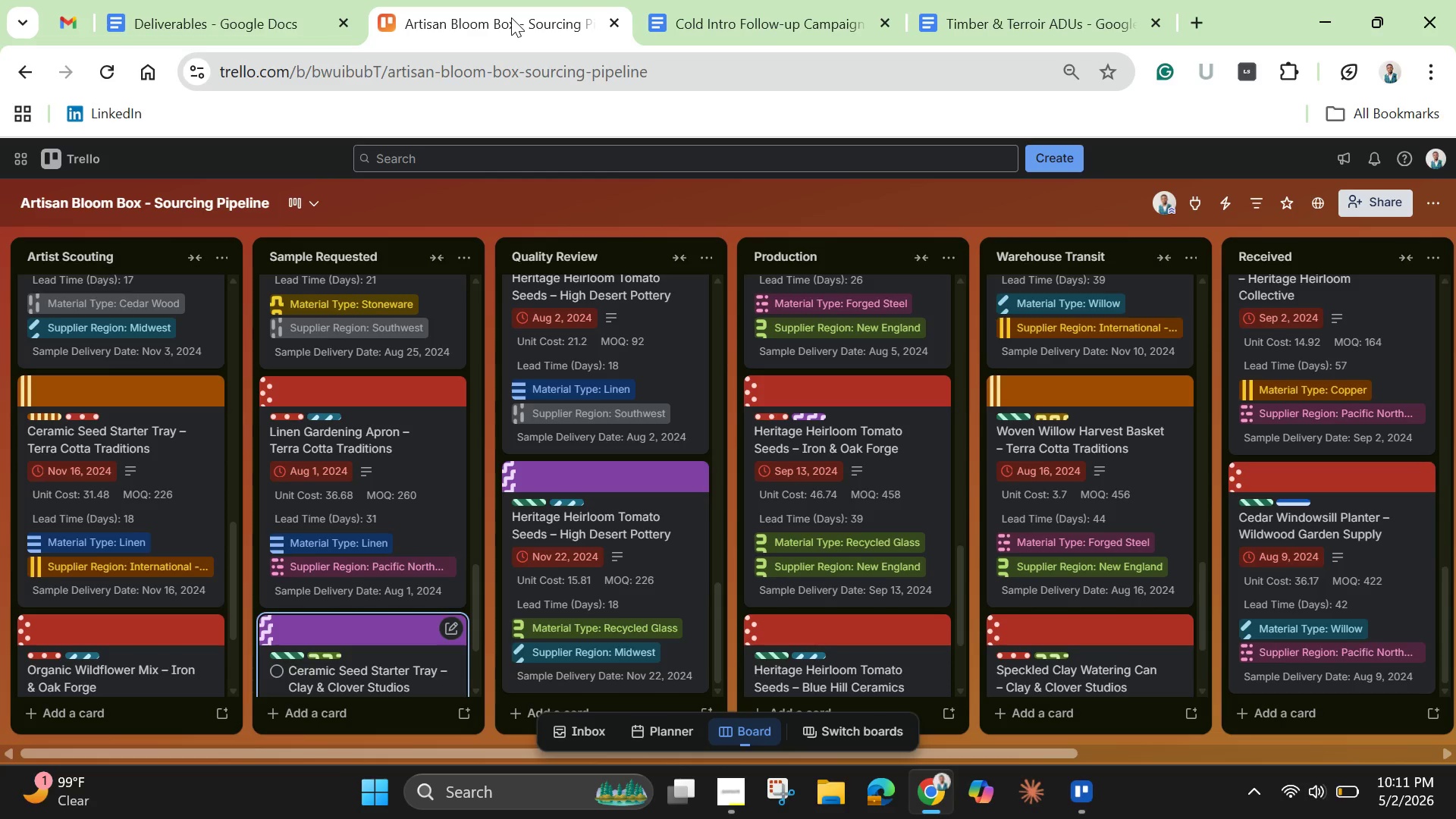 
scroll: coordinate [930, 635], scroll_direction: down, amount: 6.0
 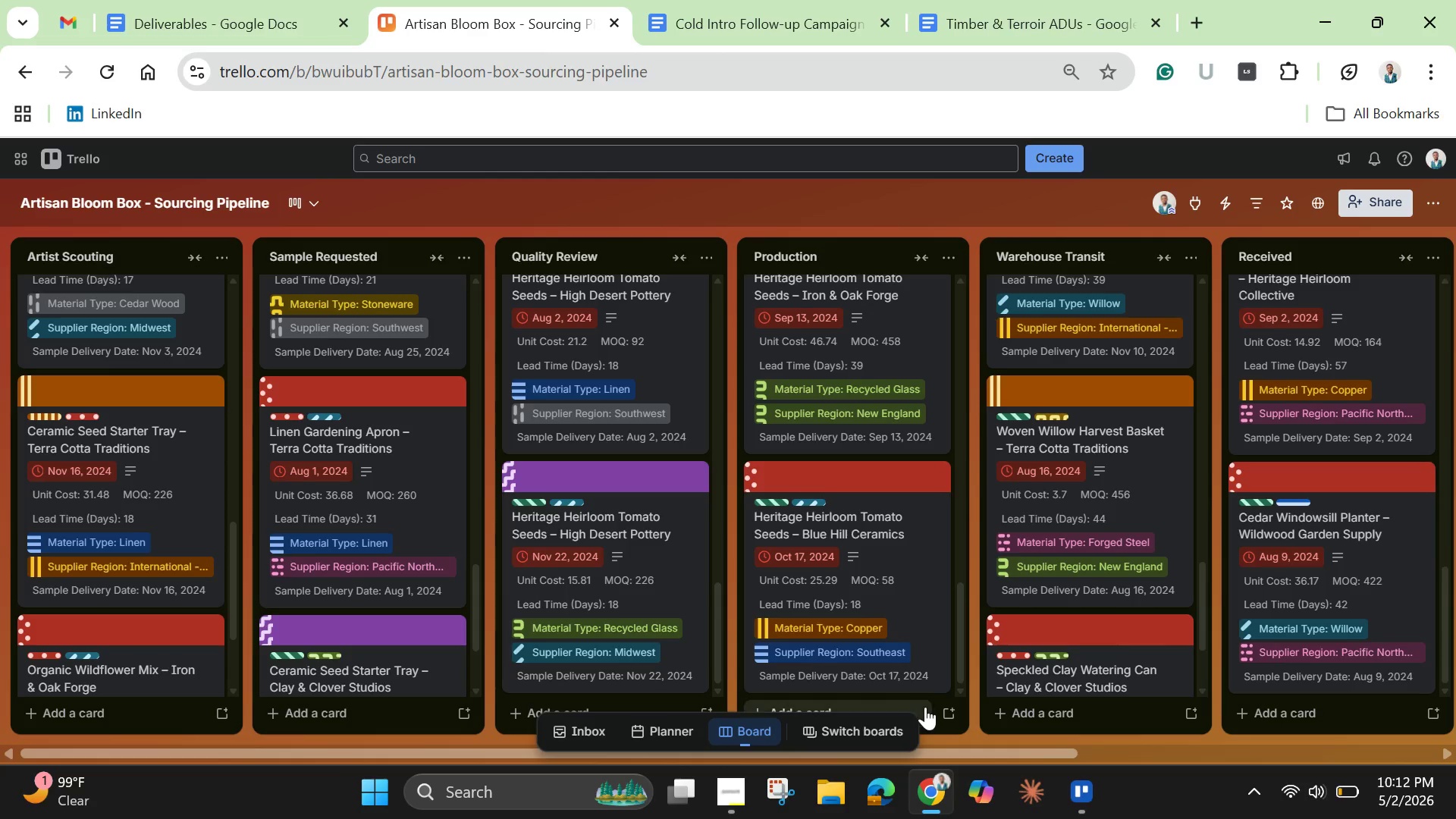 
left_click([927, 710])
 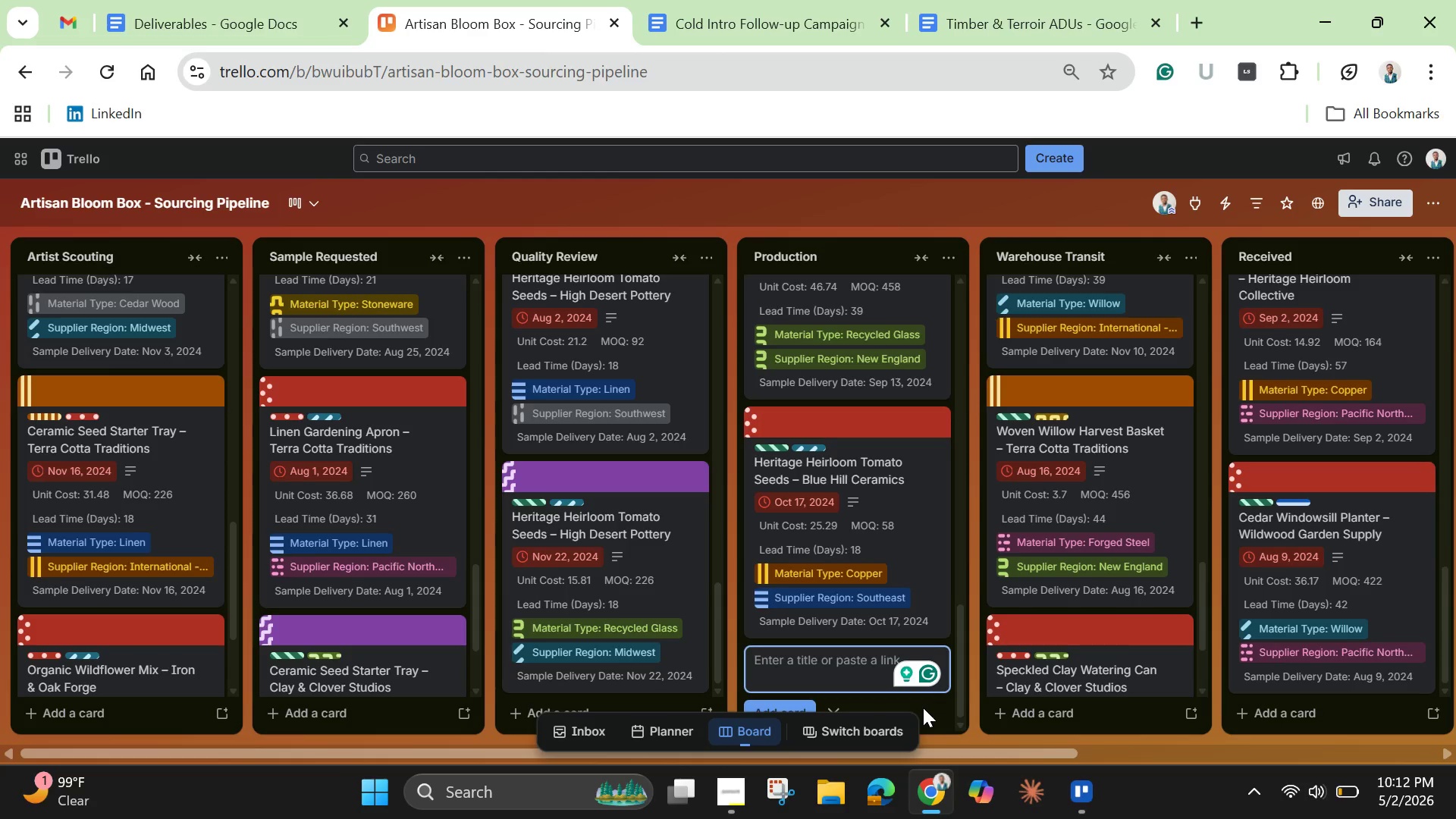 
wait(11.88)
 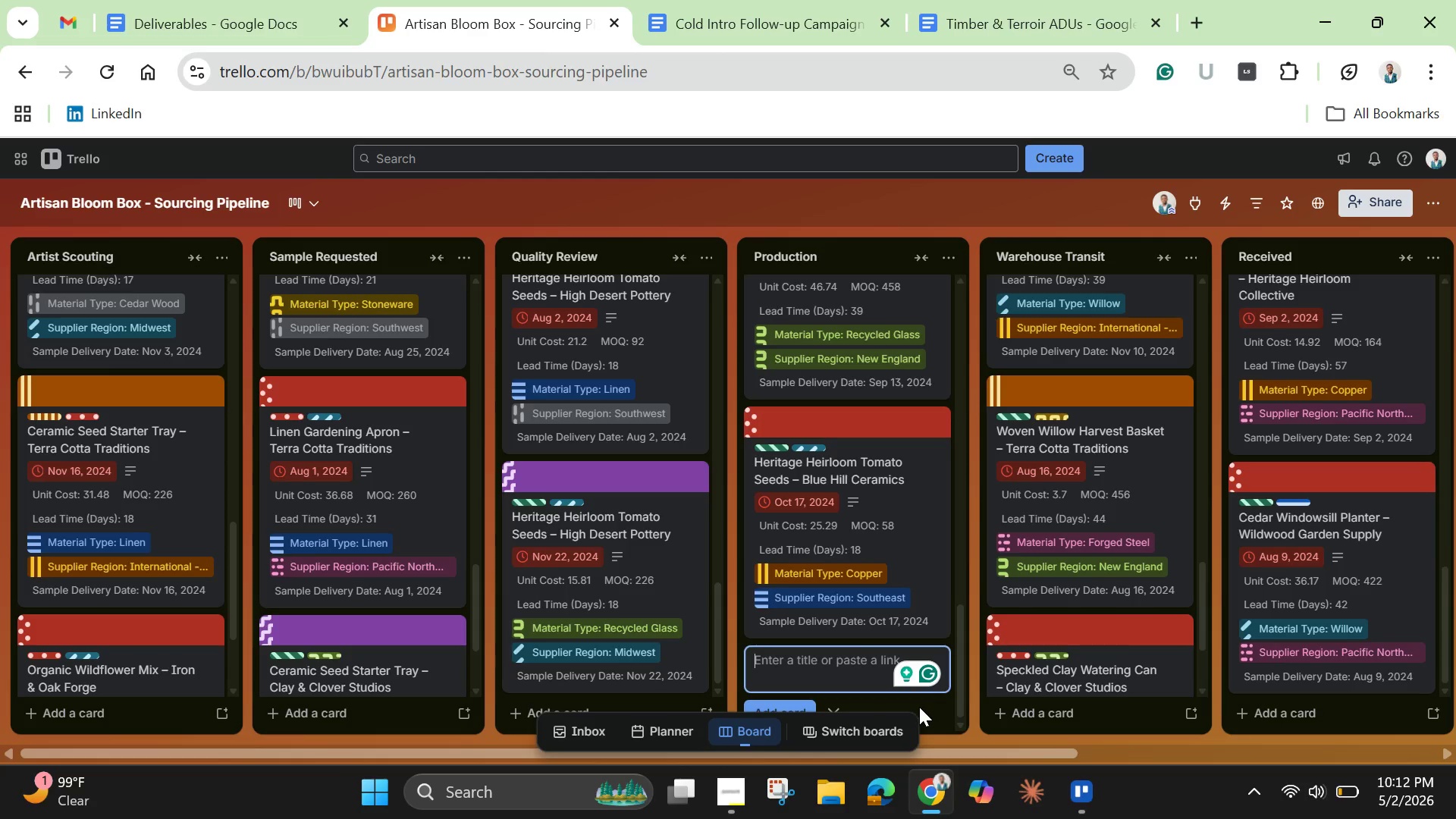 
key(Control+V)
 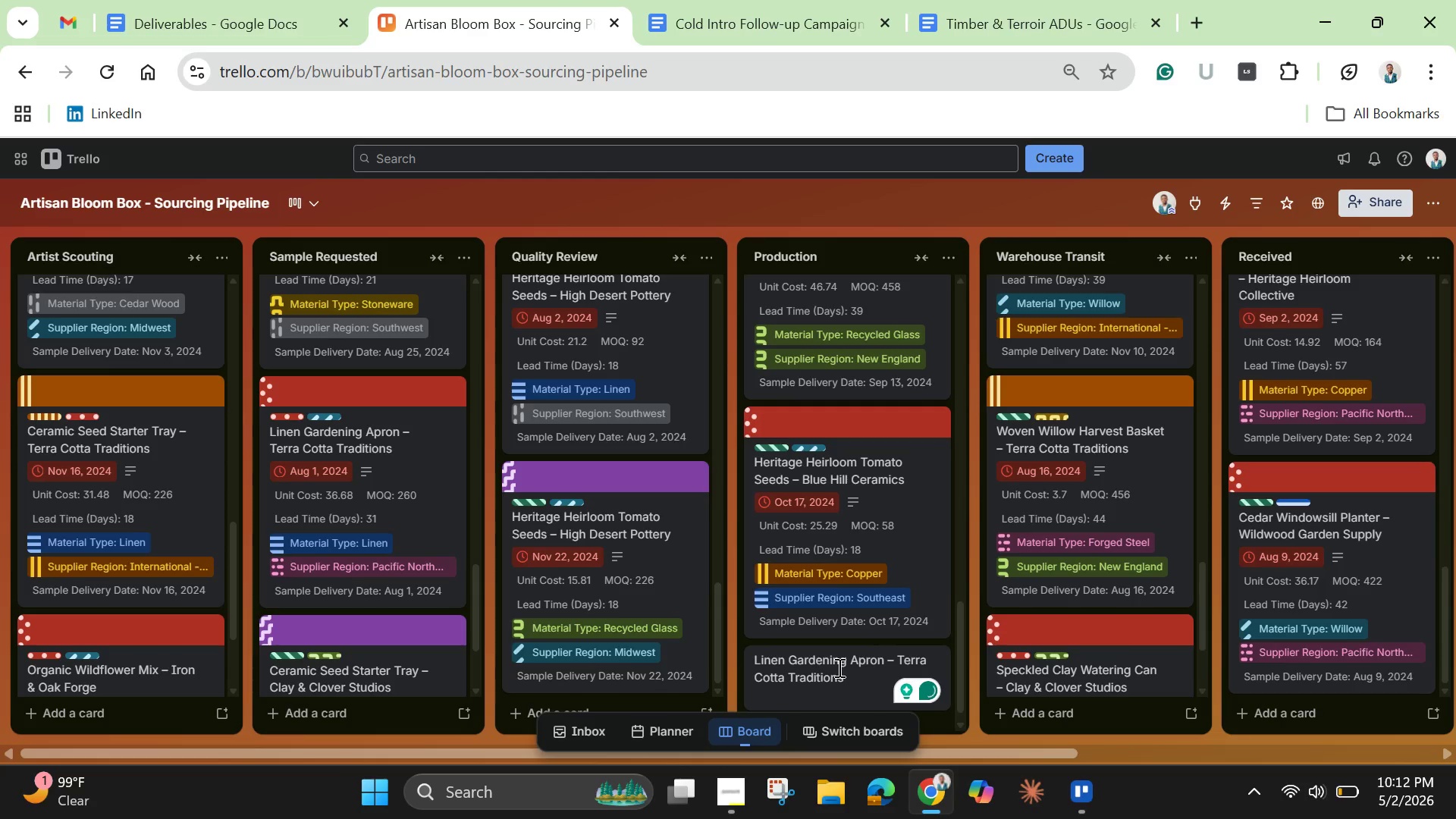 
key(Enter)
 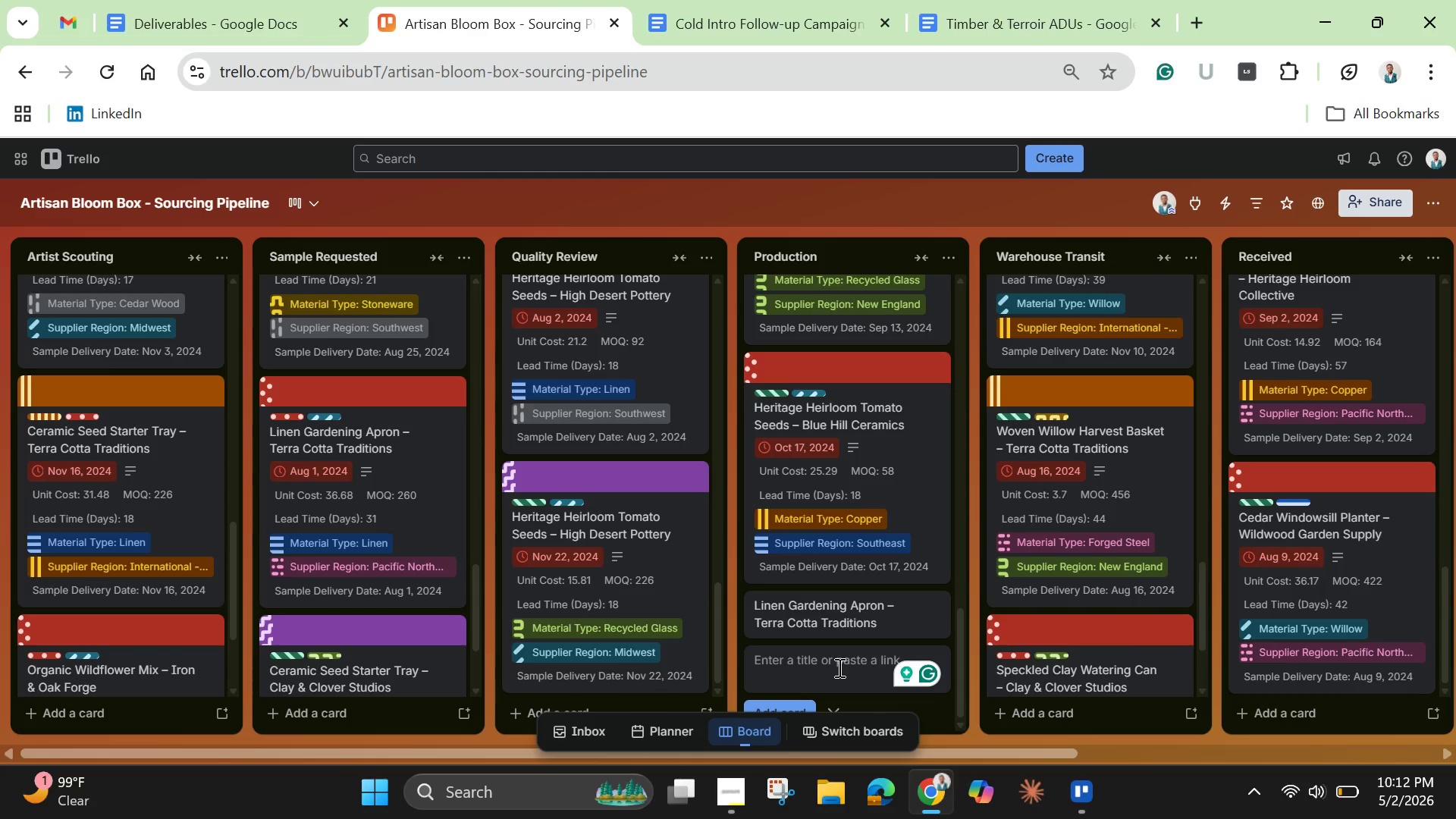 
wait(18.7)
 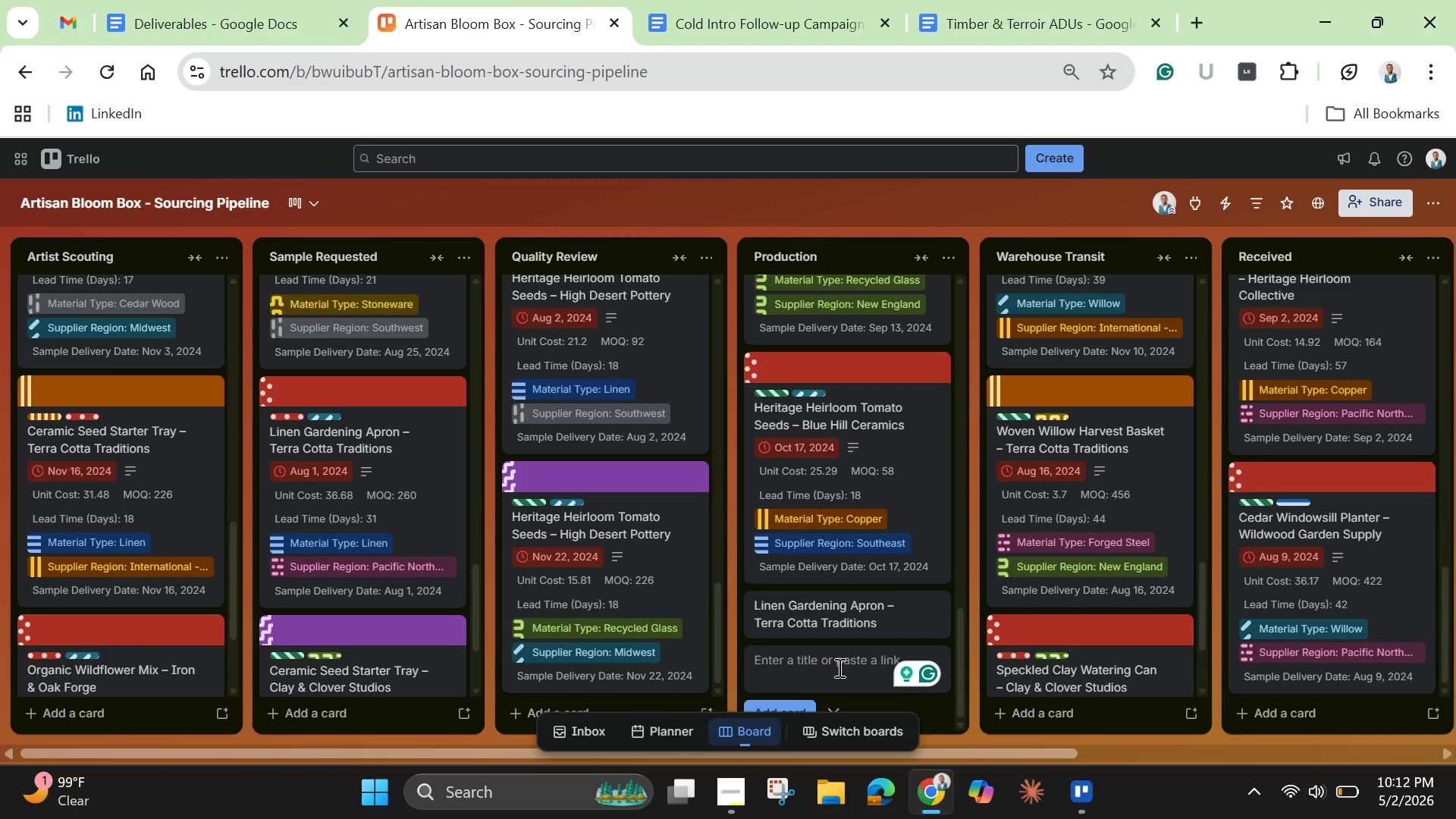 
left_click([826, 613])
 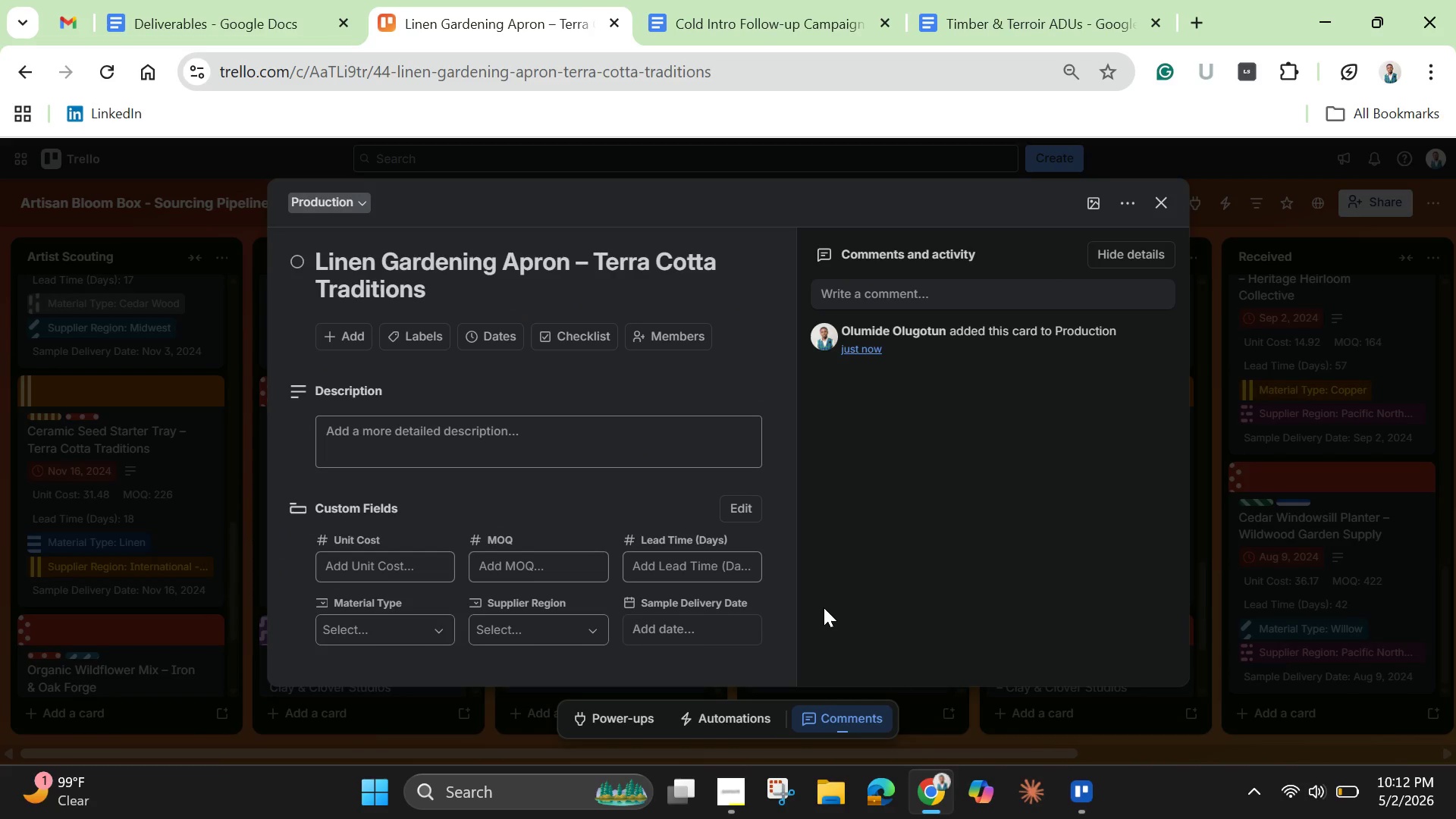 
wait(14.59)
 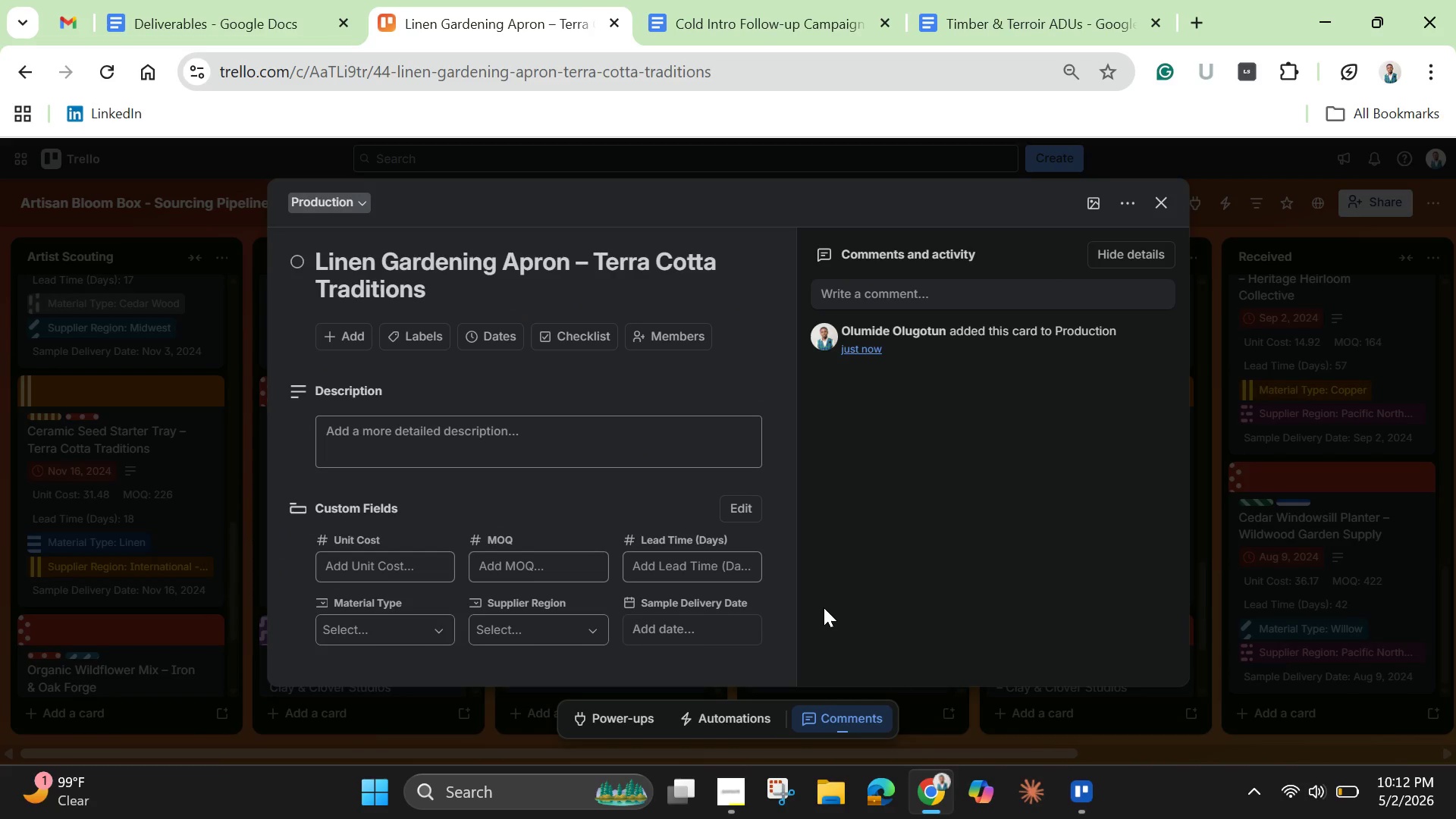 
left_click([497, 332])
 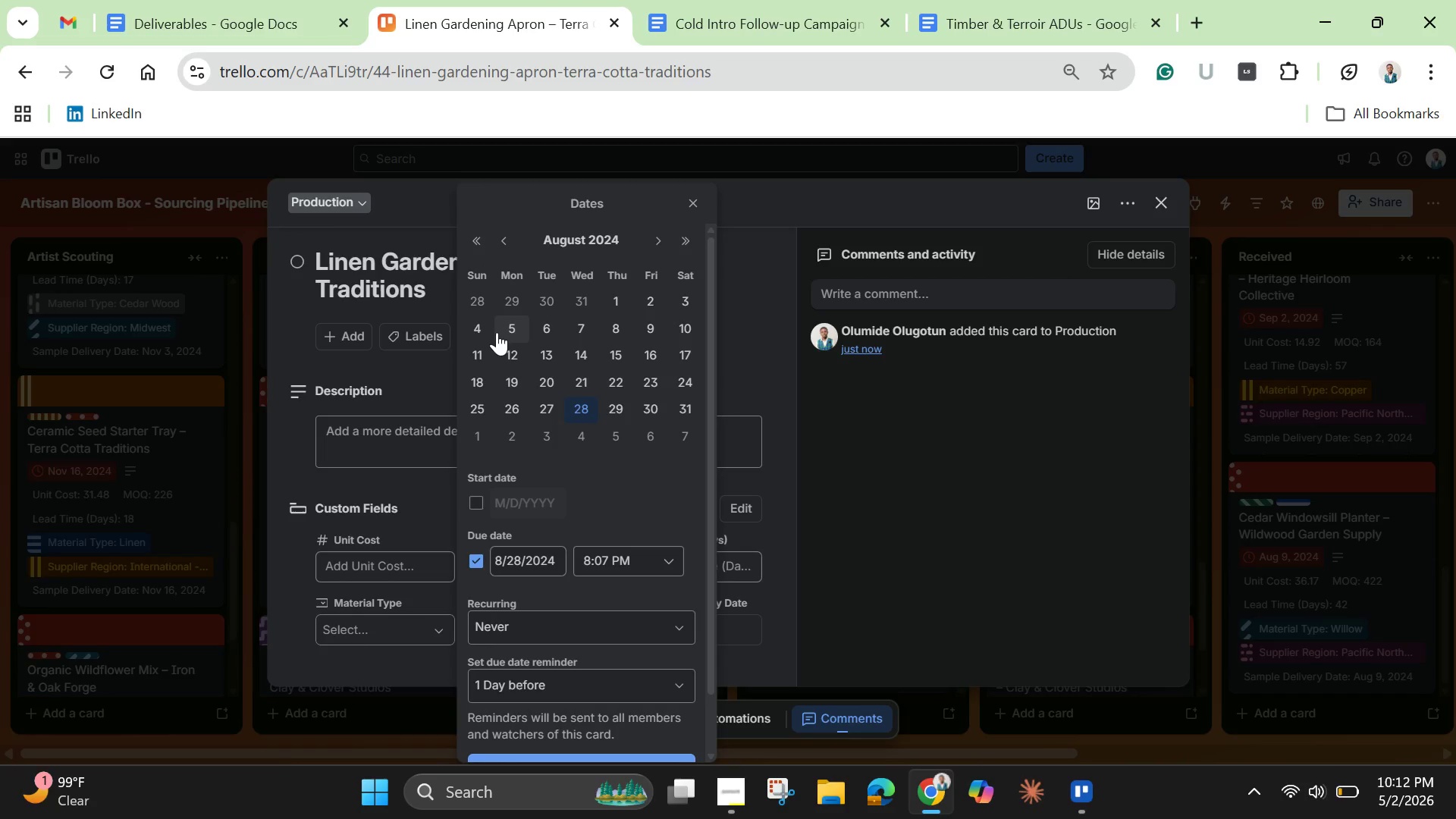 
wait(13.17)
 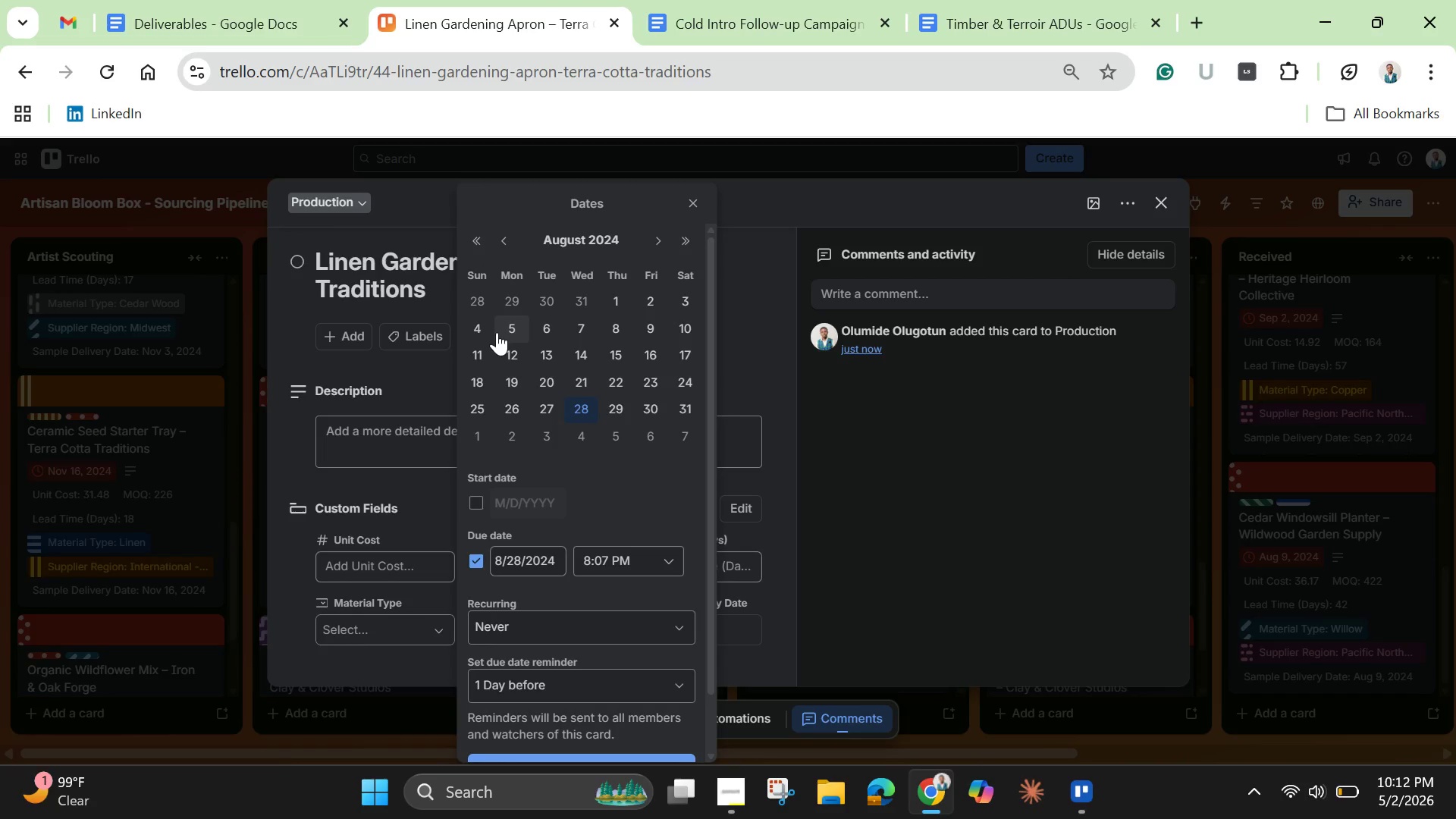 
left_click([648, 240])
 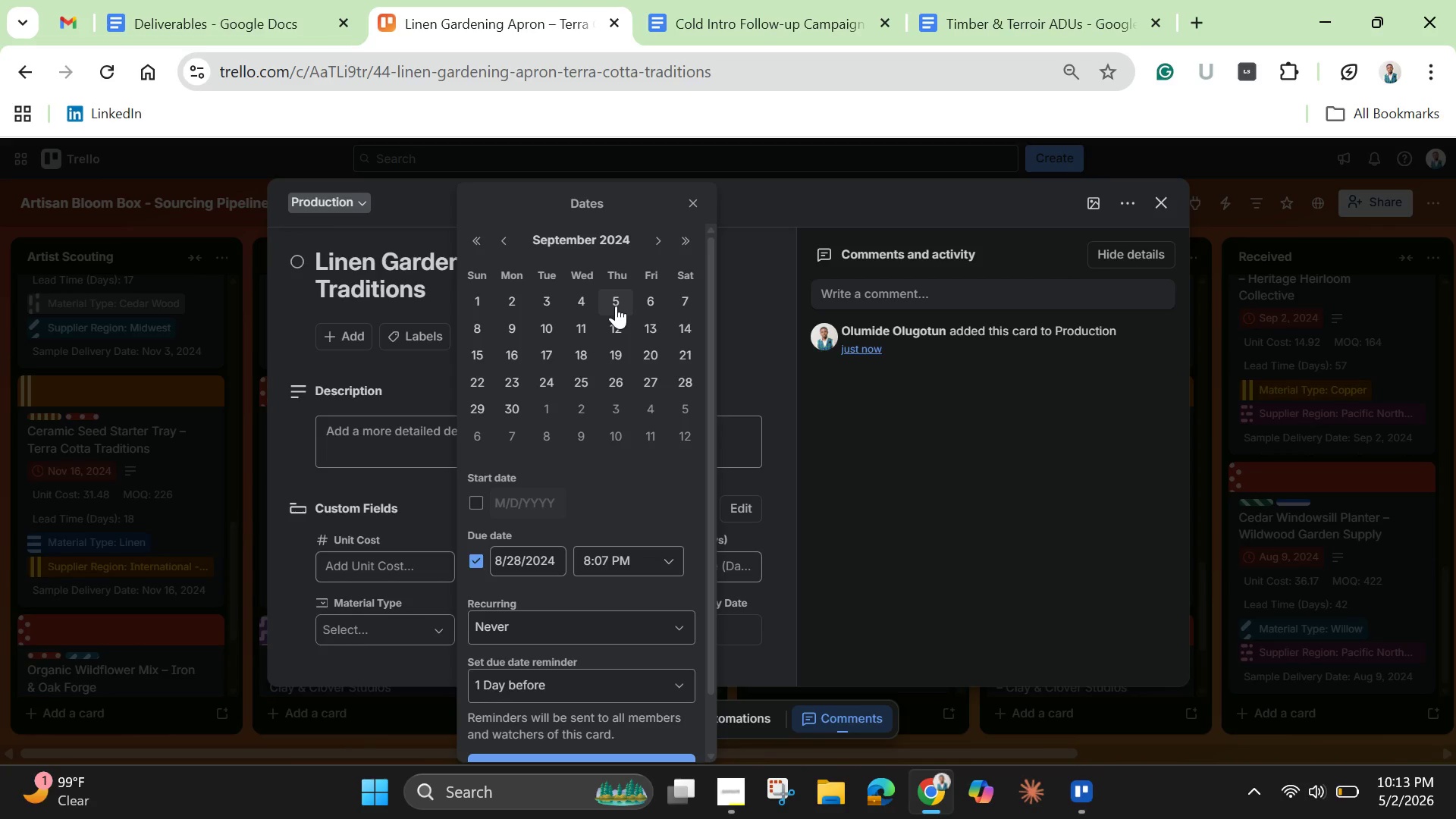 
wait(9.84)
 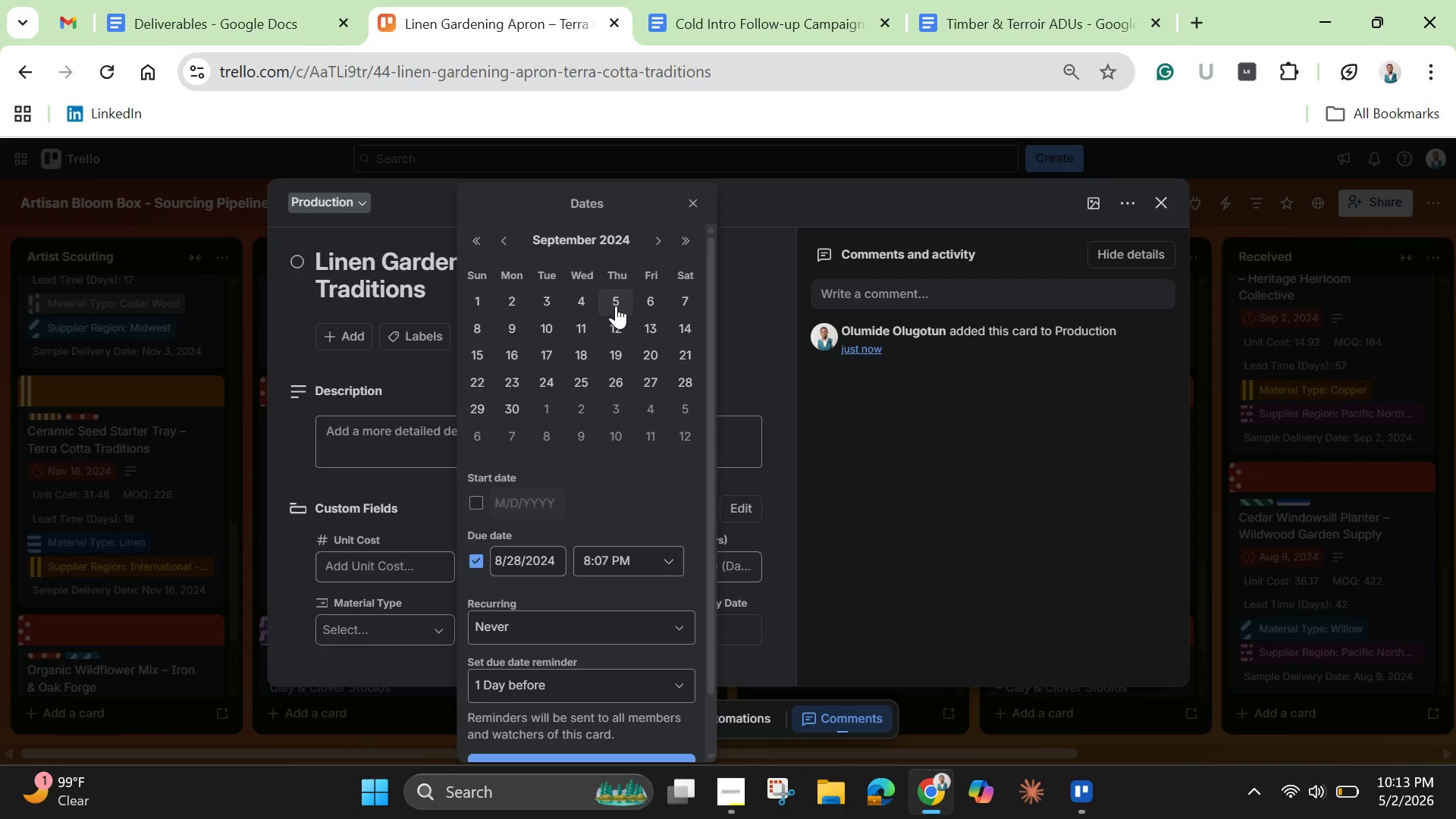 
left_click([616, 306])
 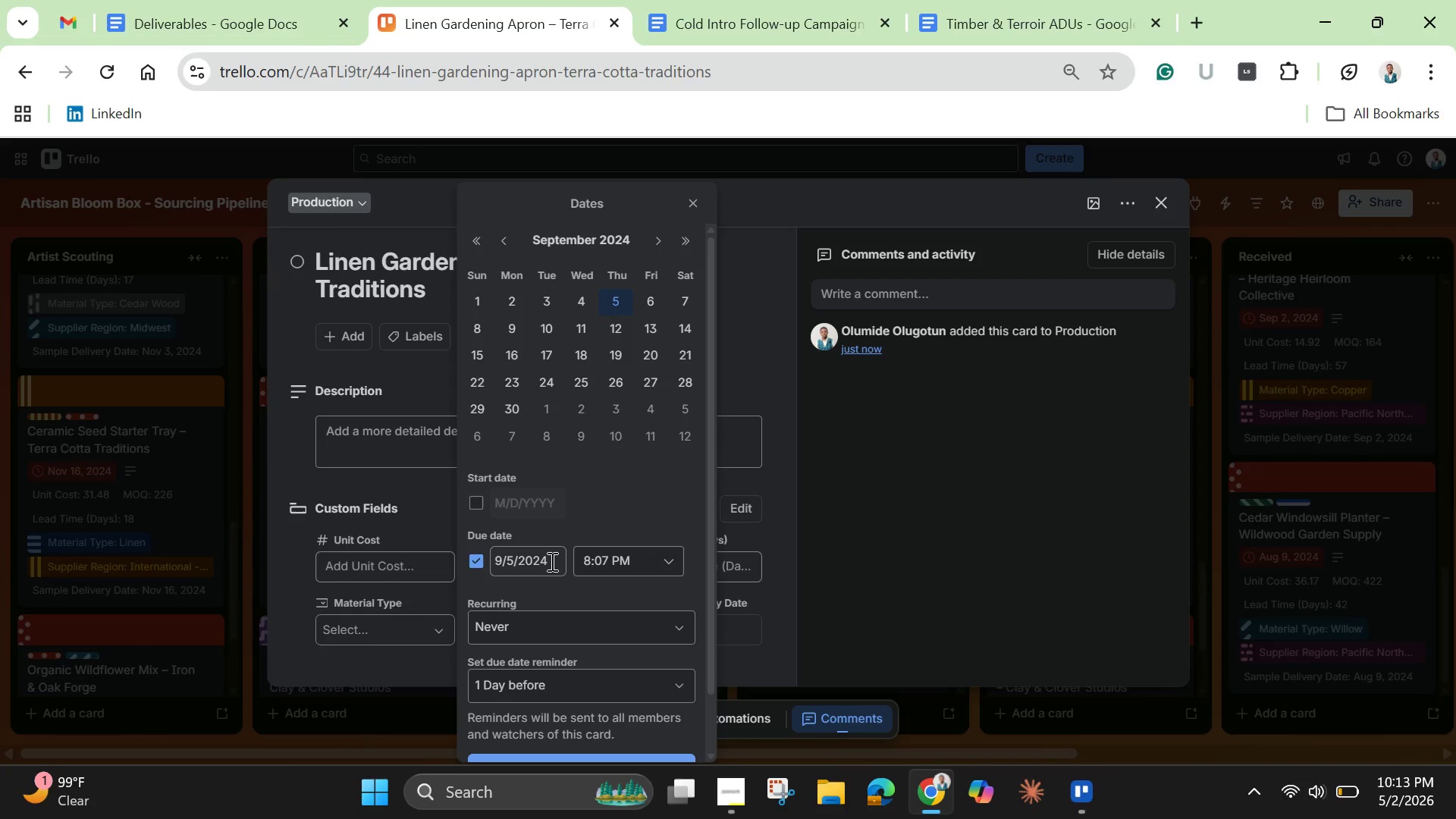 
left_click([551, 561])
 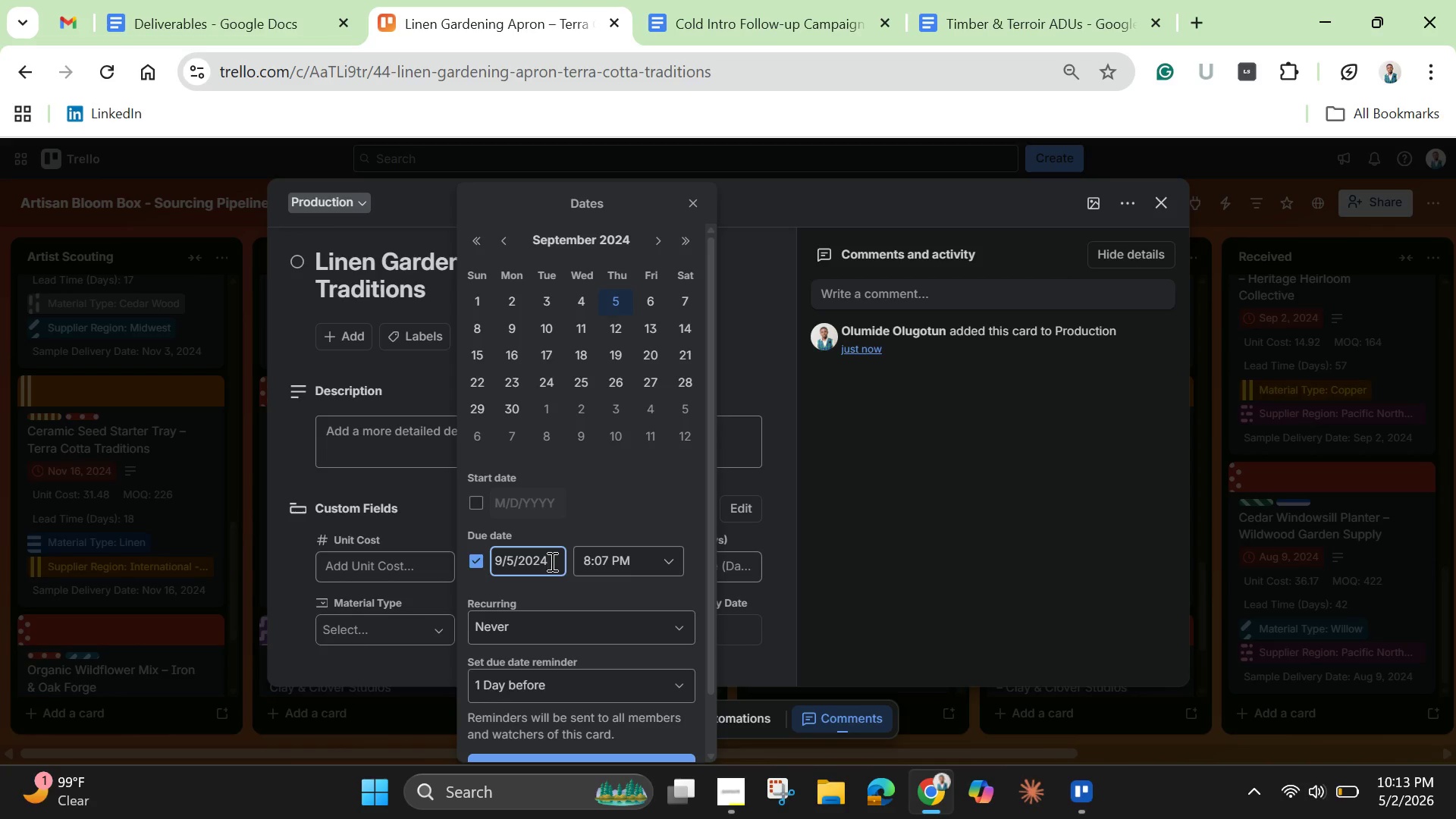 
key(Control+A)
 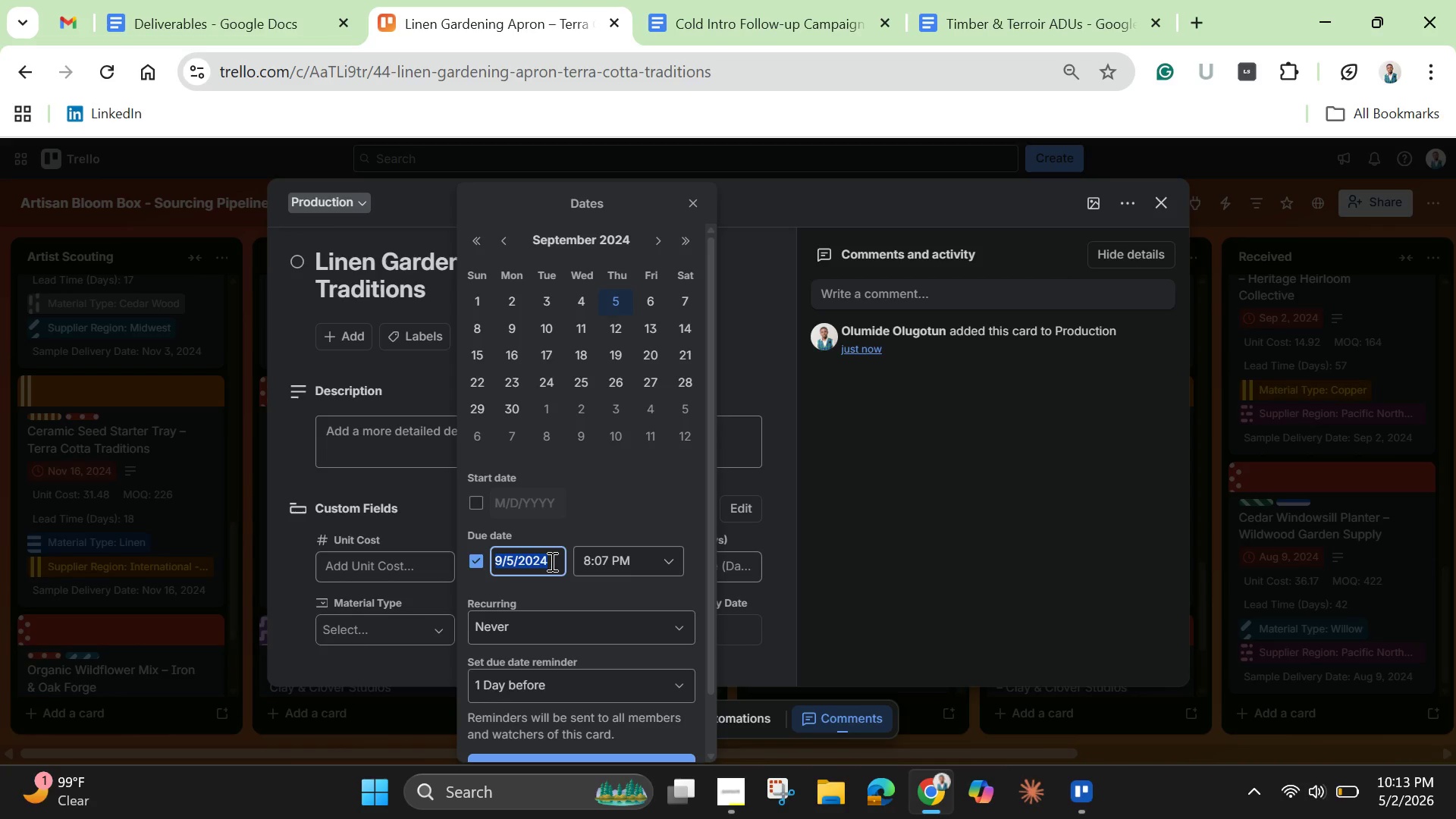 
key(Control+C)
 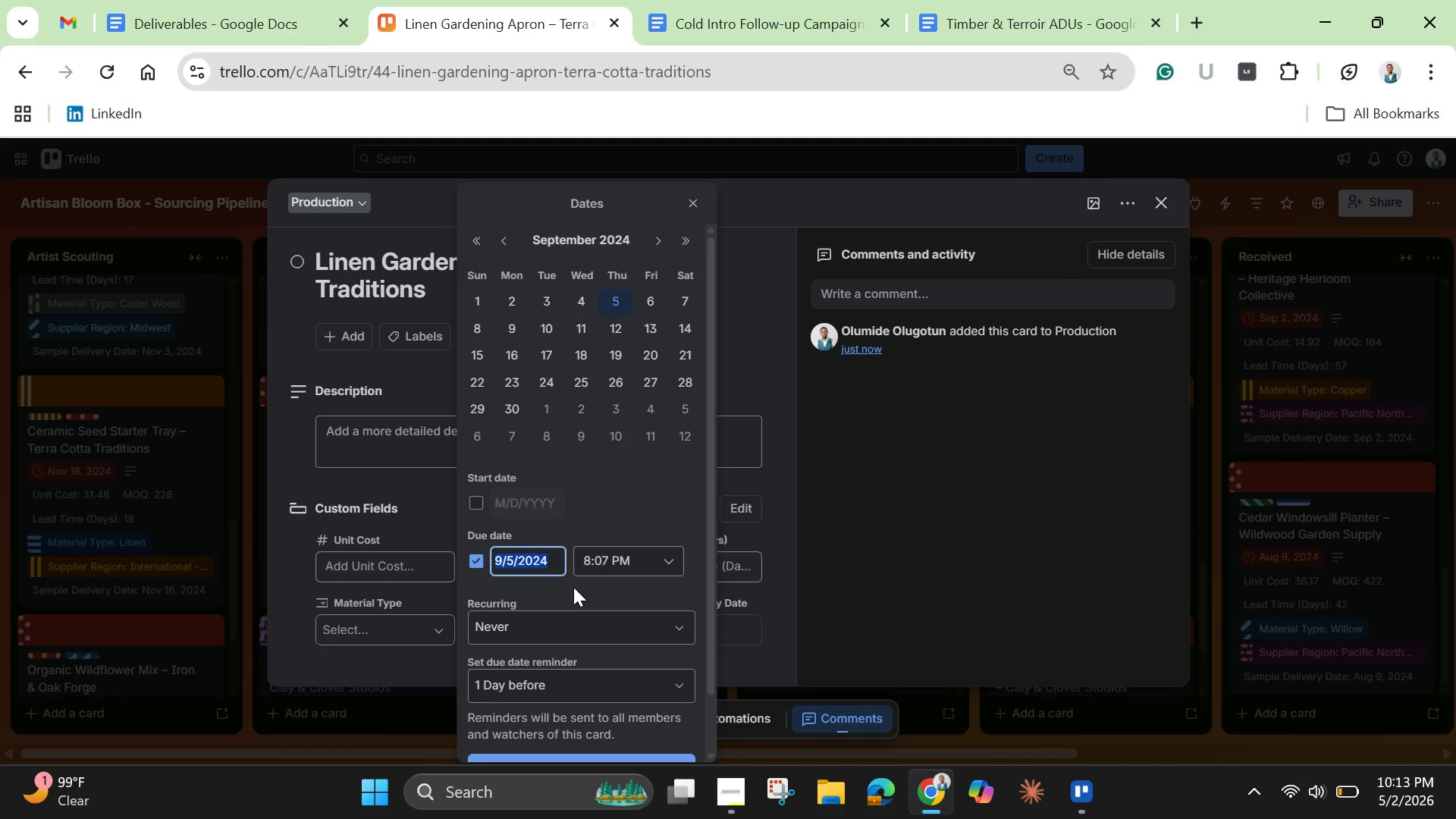 
scroll: coordinate [570, 587], scroll_direction: down, amount: 2.0
 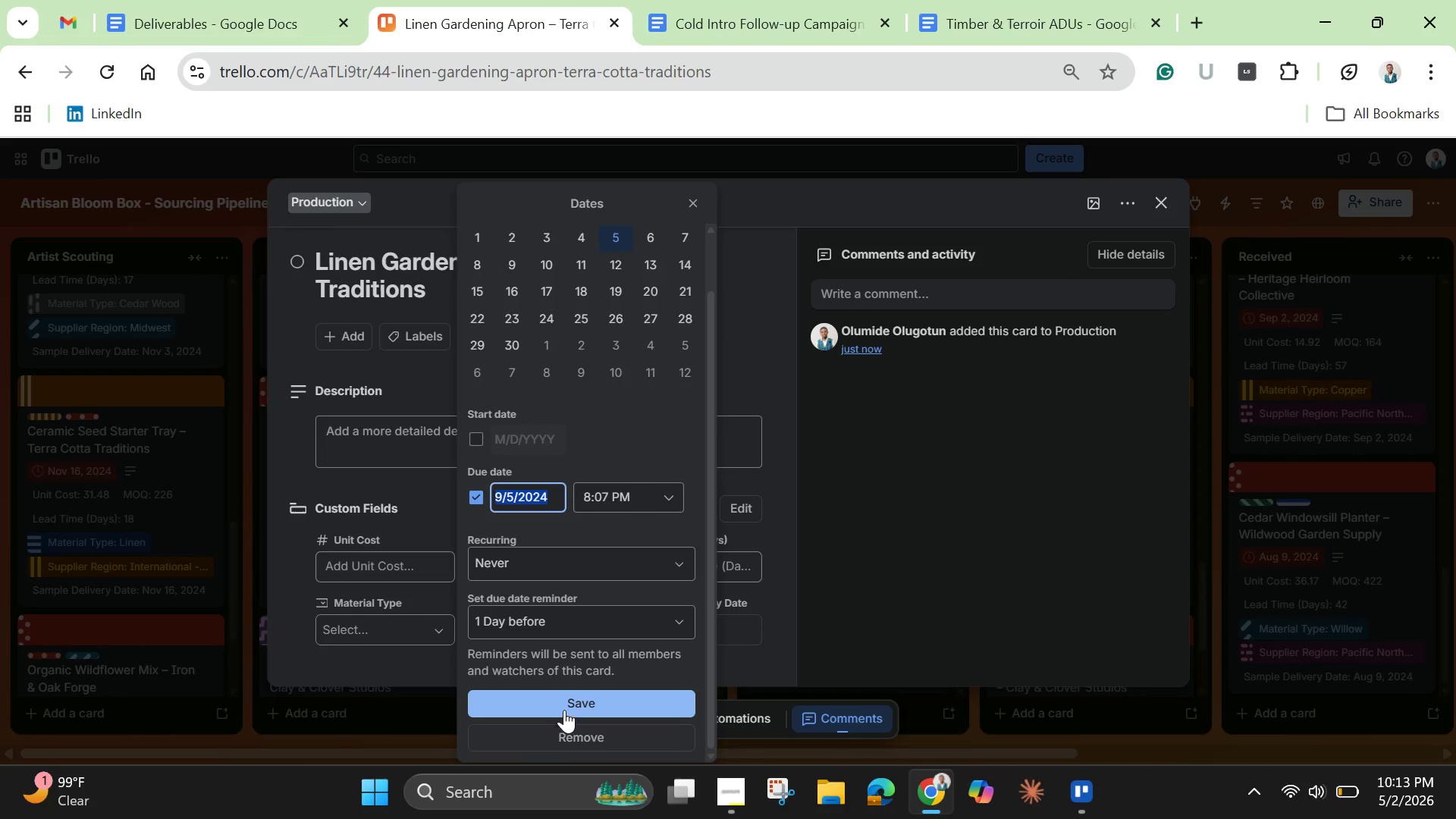 
left_click([564, 708])
 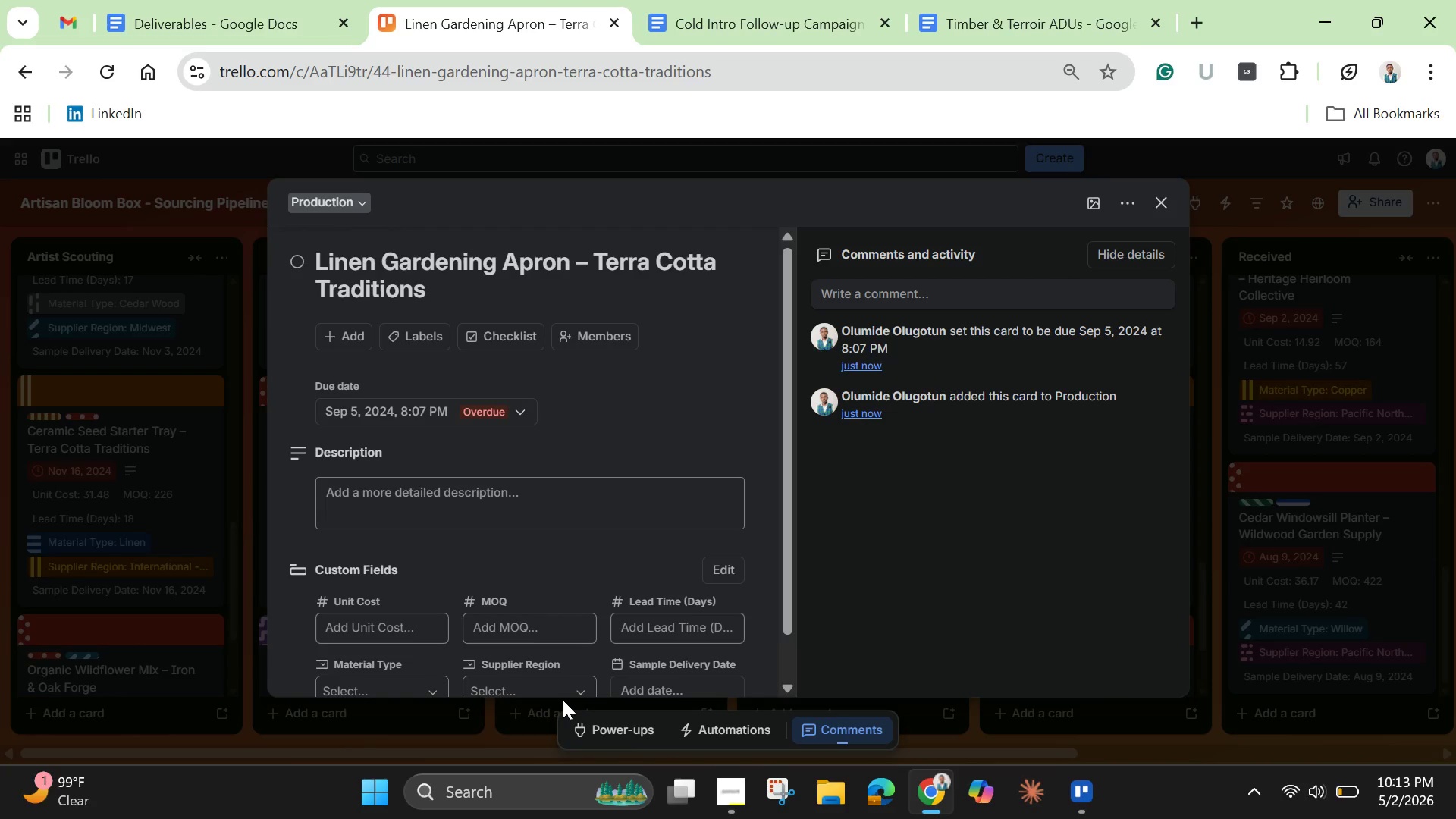 
wait(17.97)
 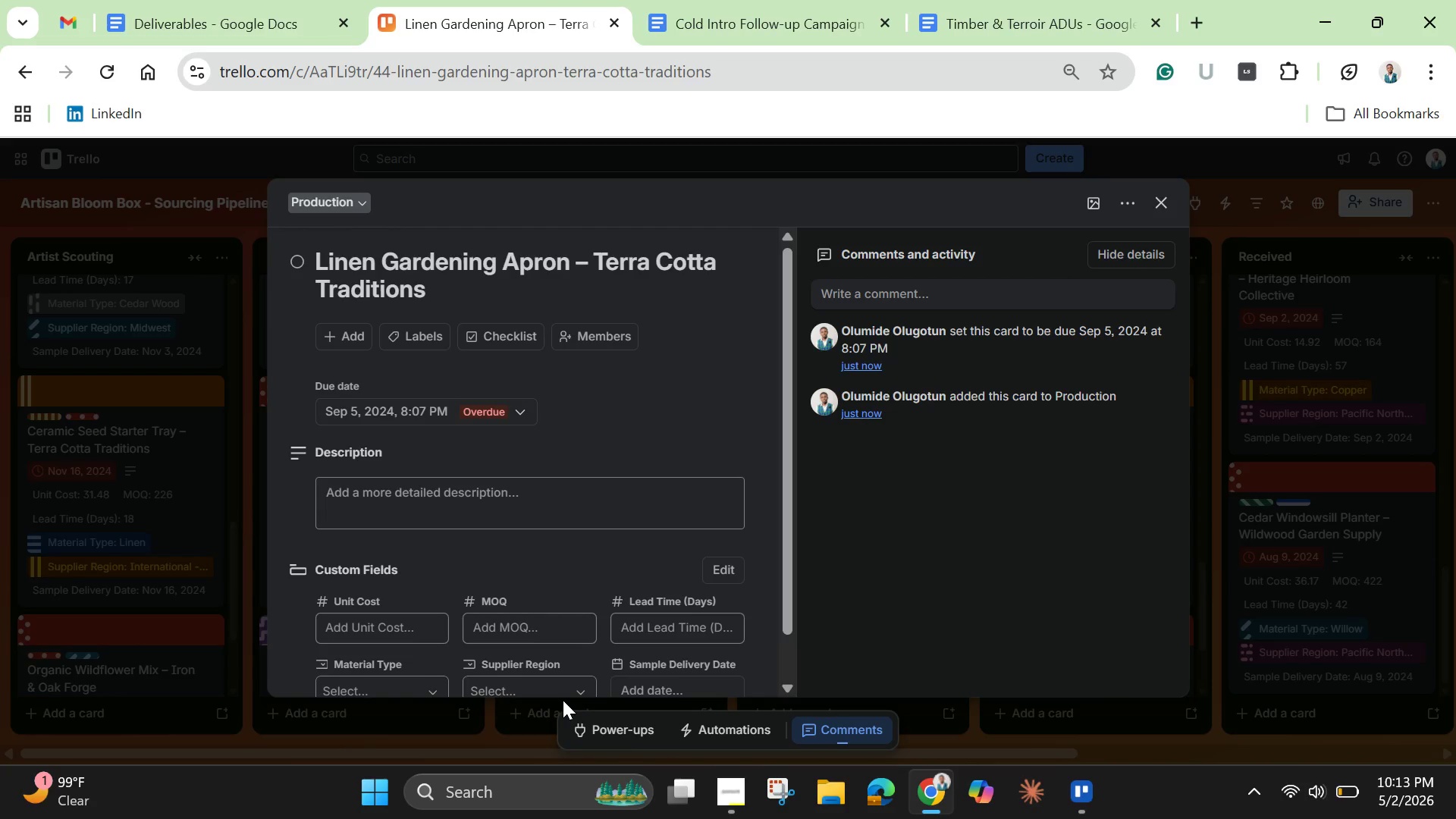 
left_click([648, 687])
 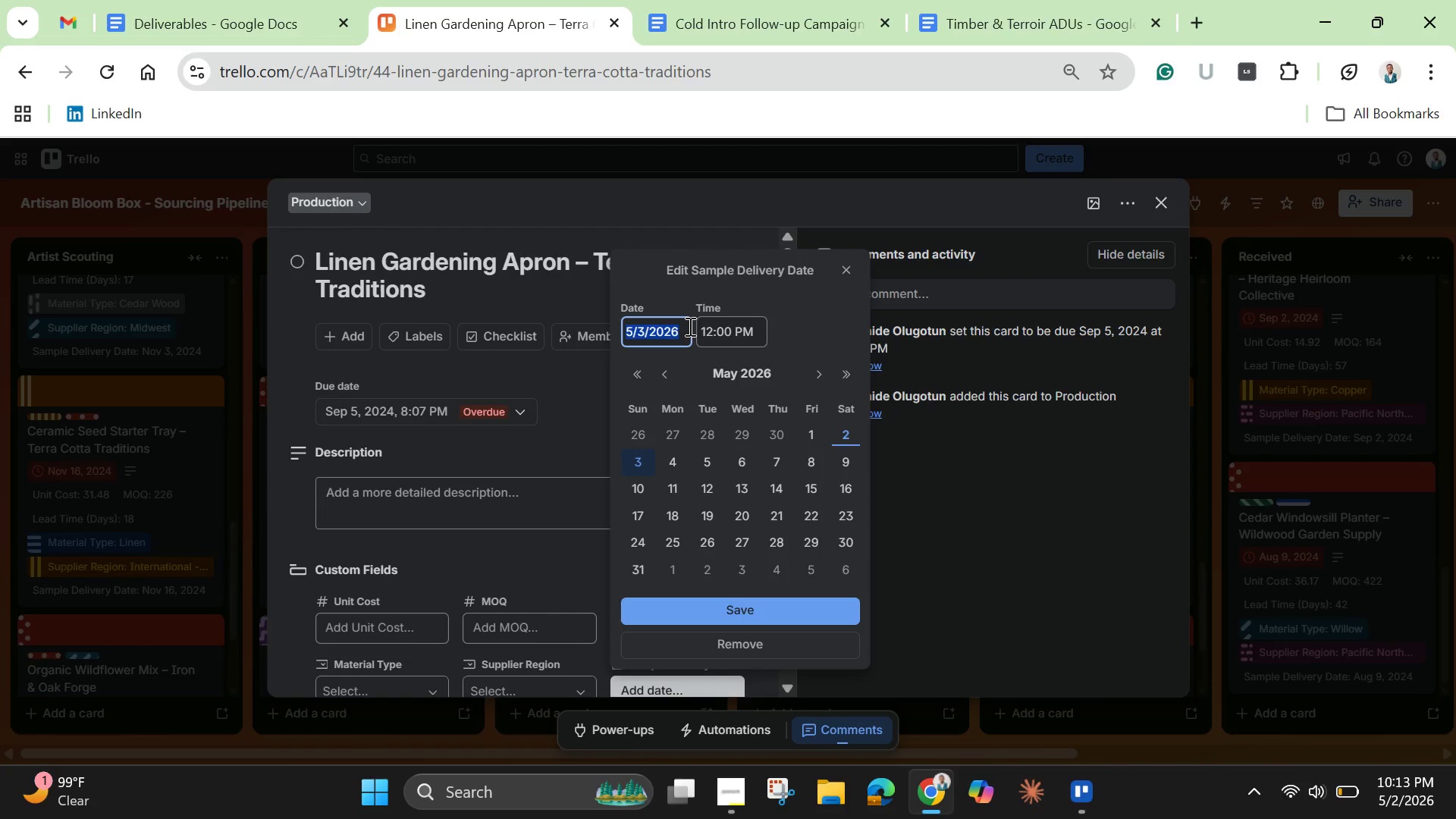 
key(Backspace)
 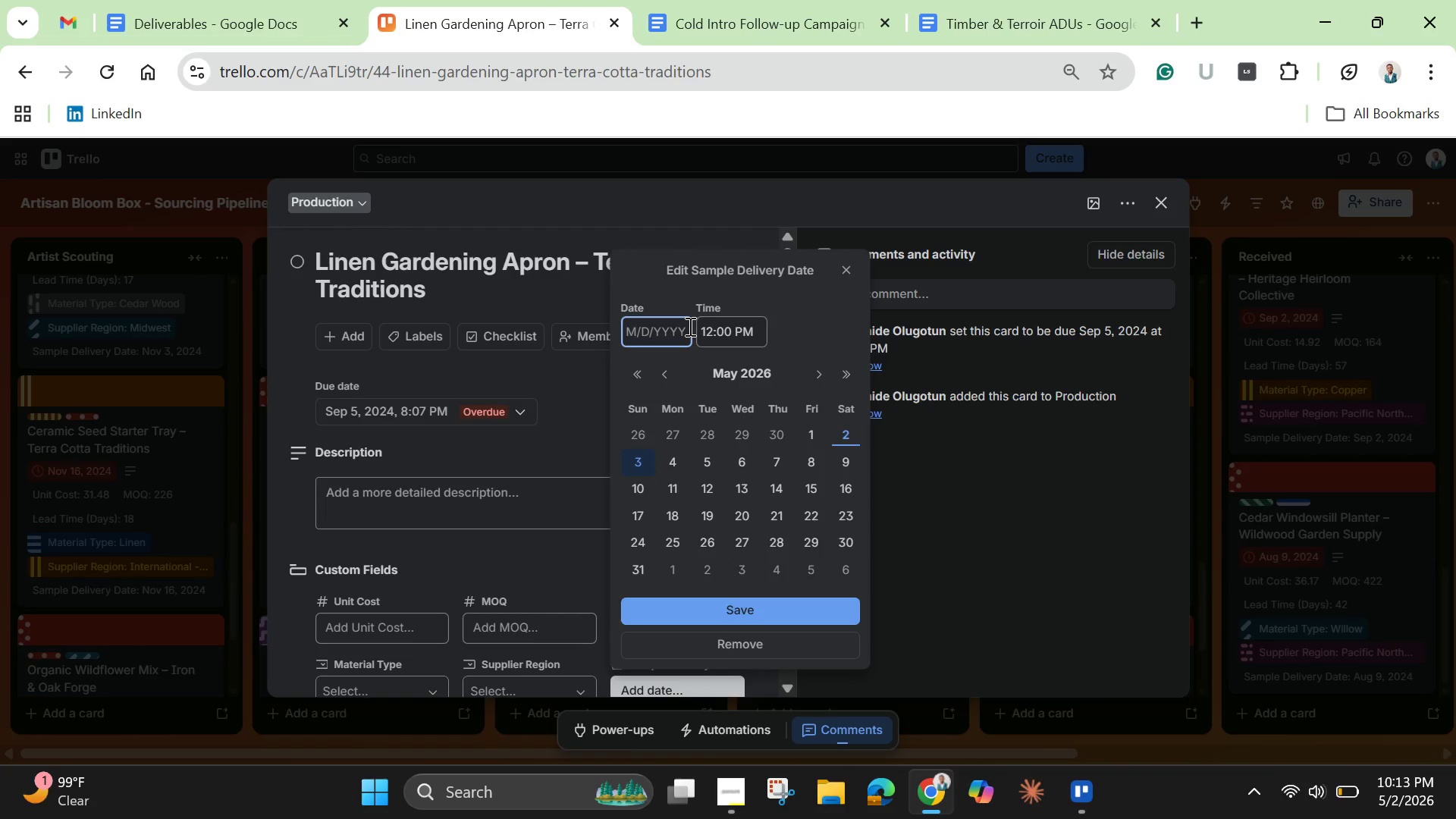 
key(Control+V)
 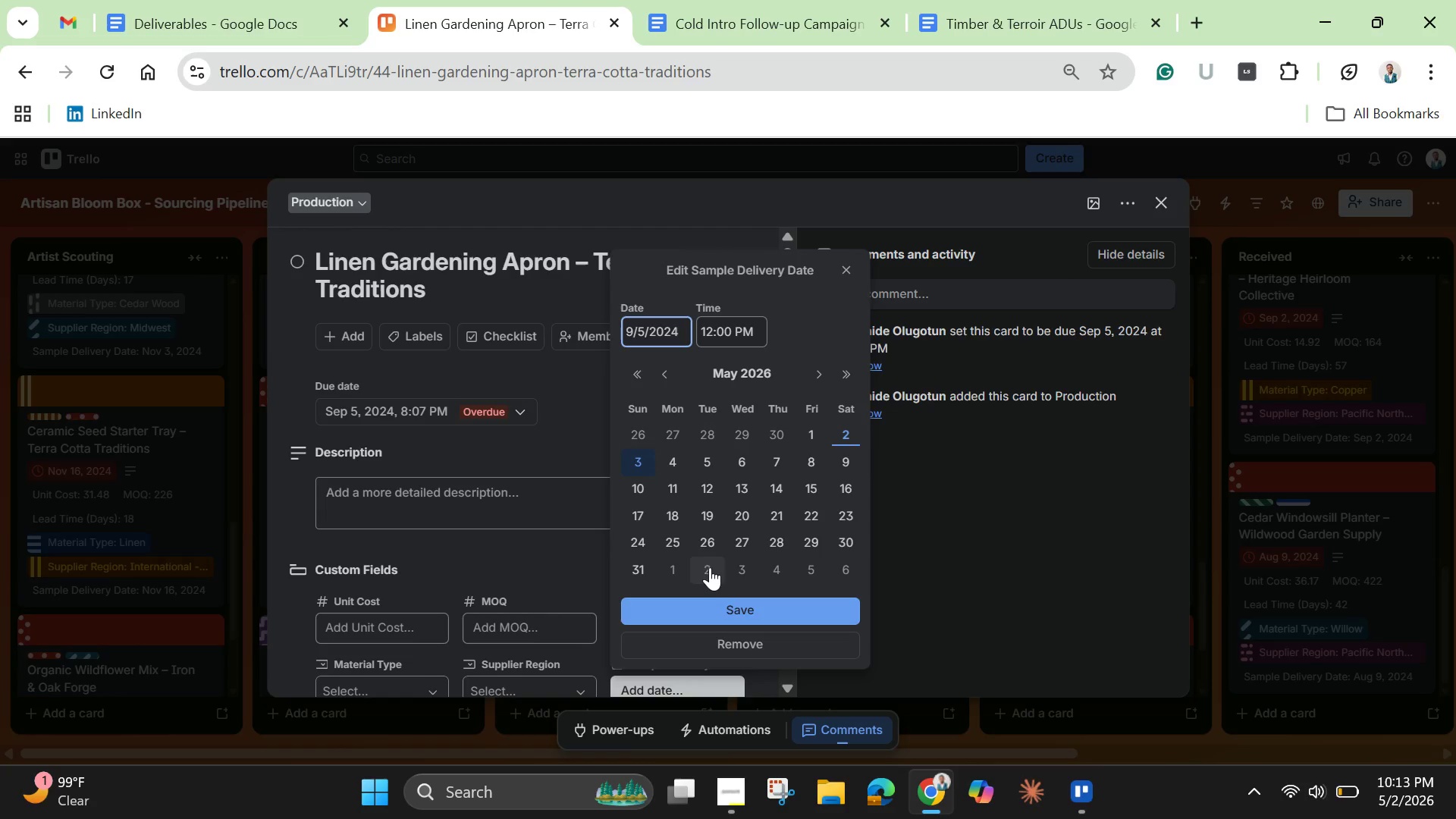 
left_click([707, 611])
 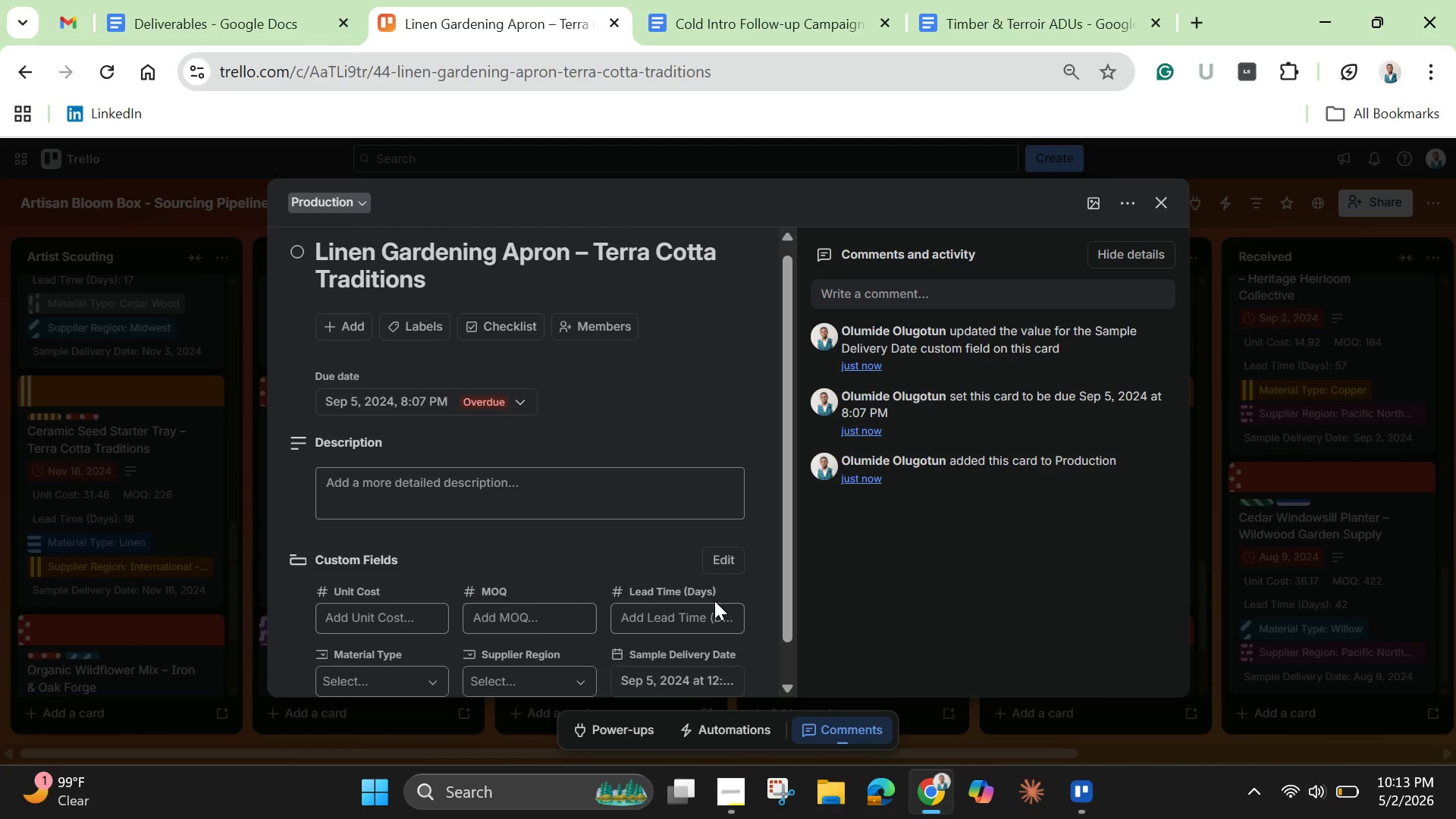 
wait(10.49)
 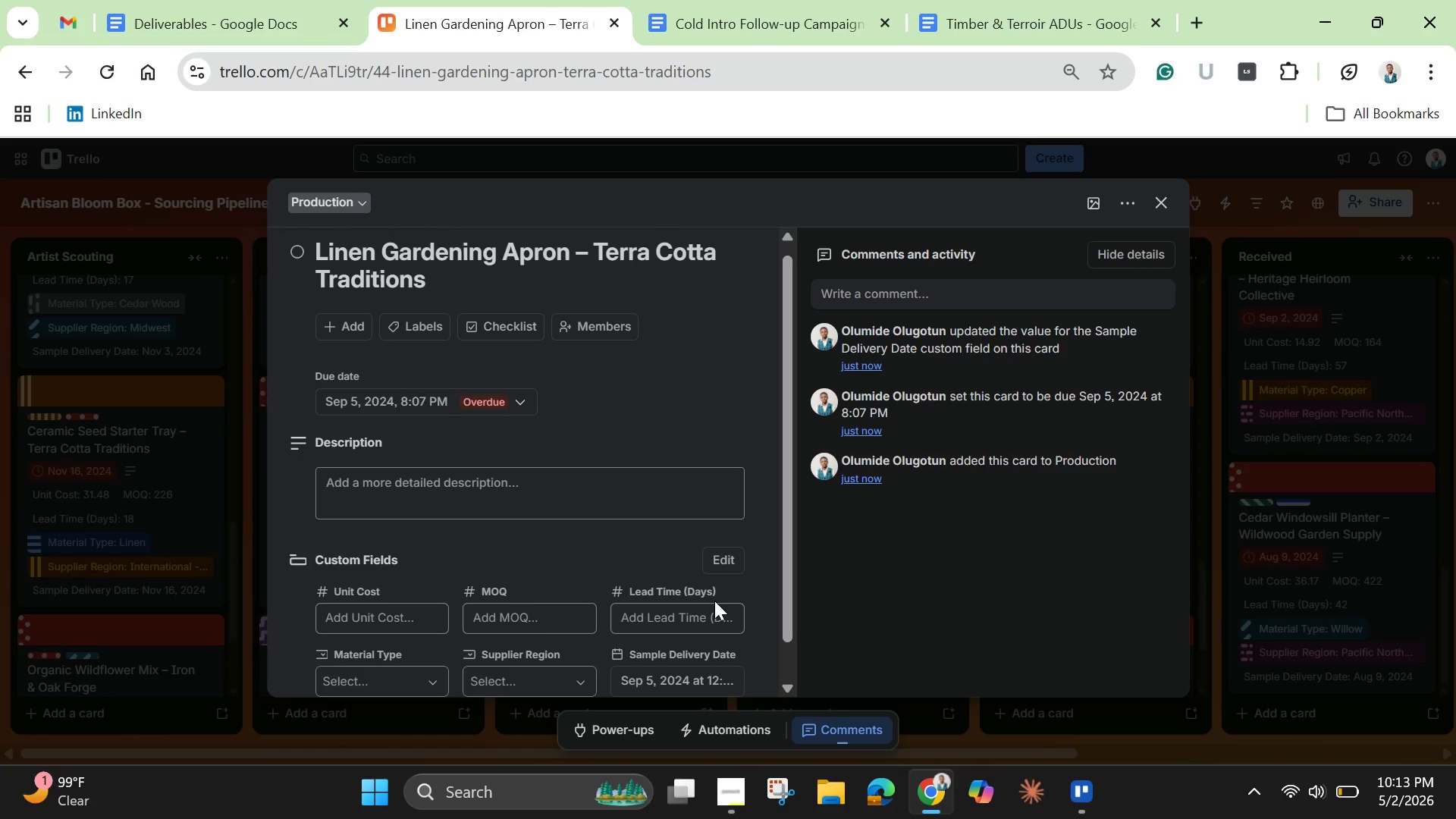 
left_click([424, 331])
 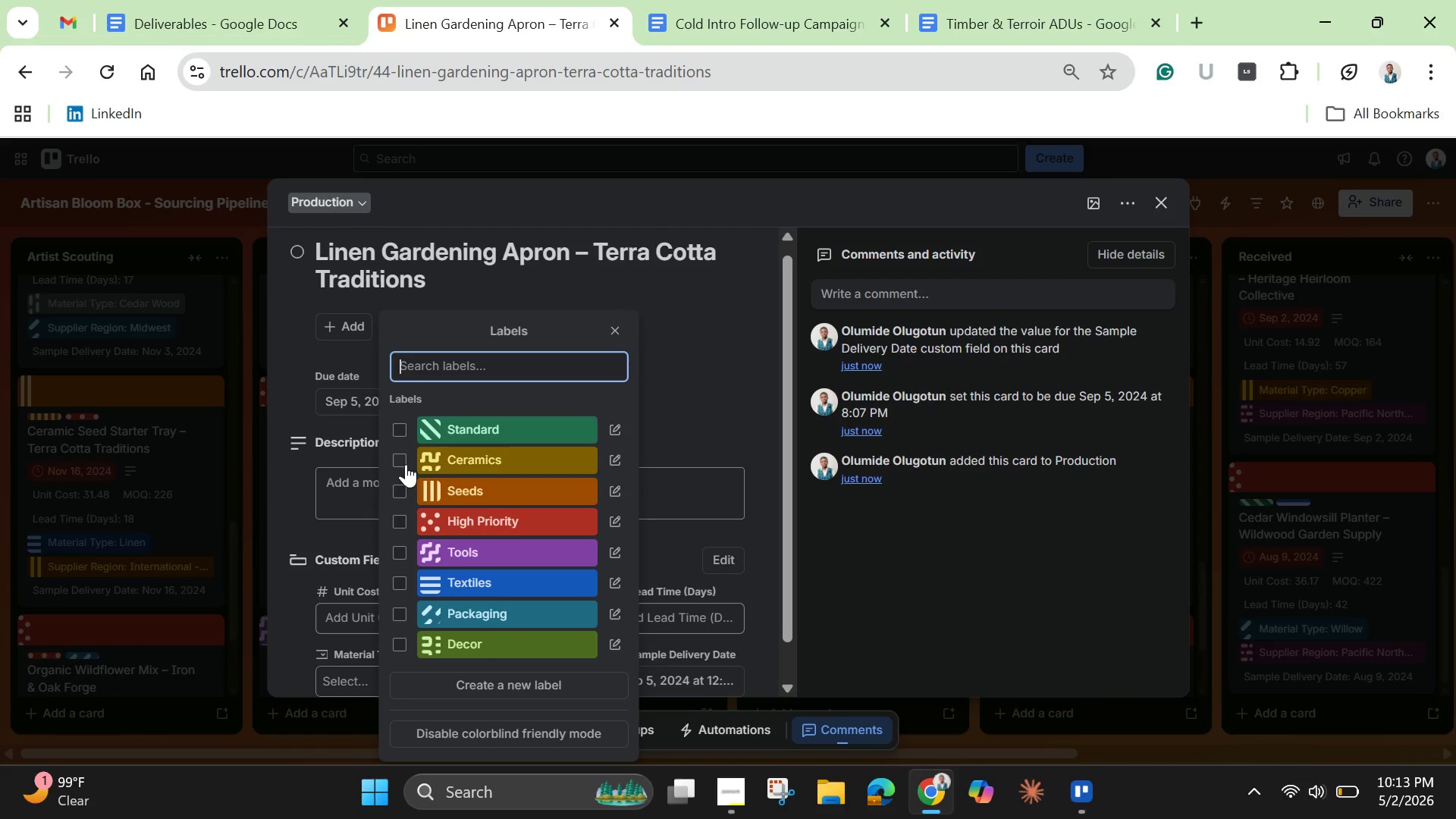 
left_click([404, 463])
 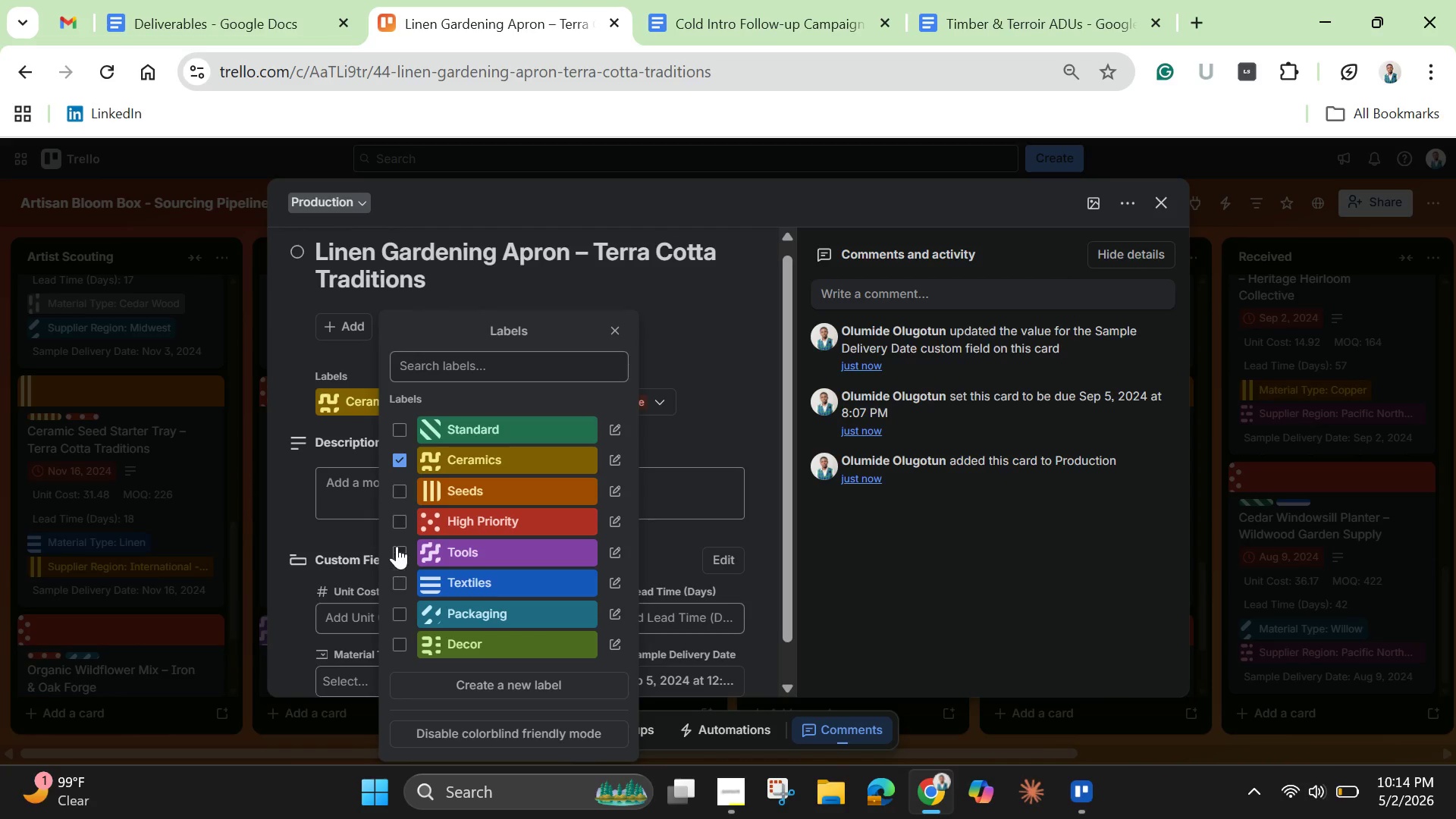 
left_click([397, 519])
 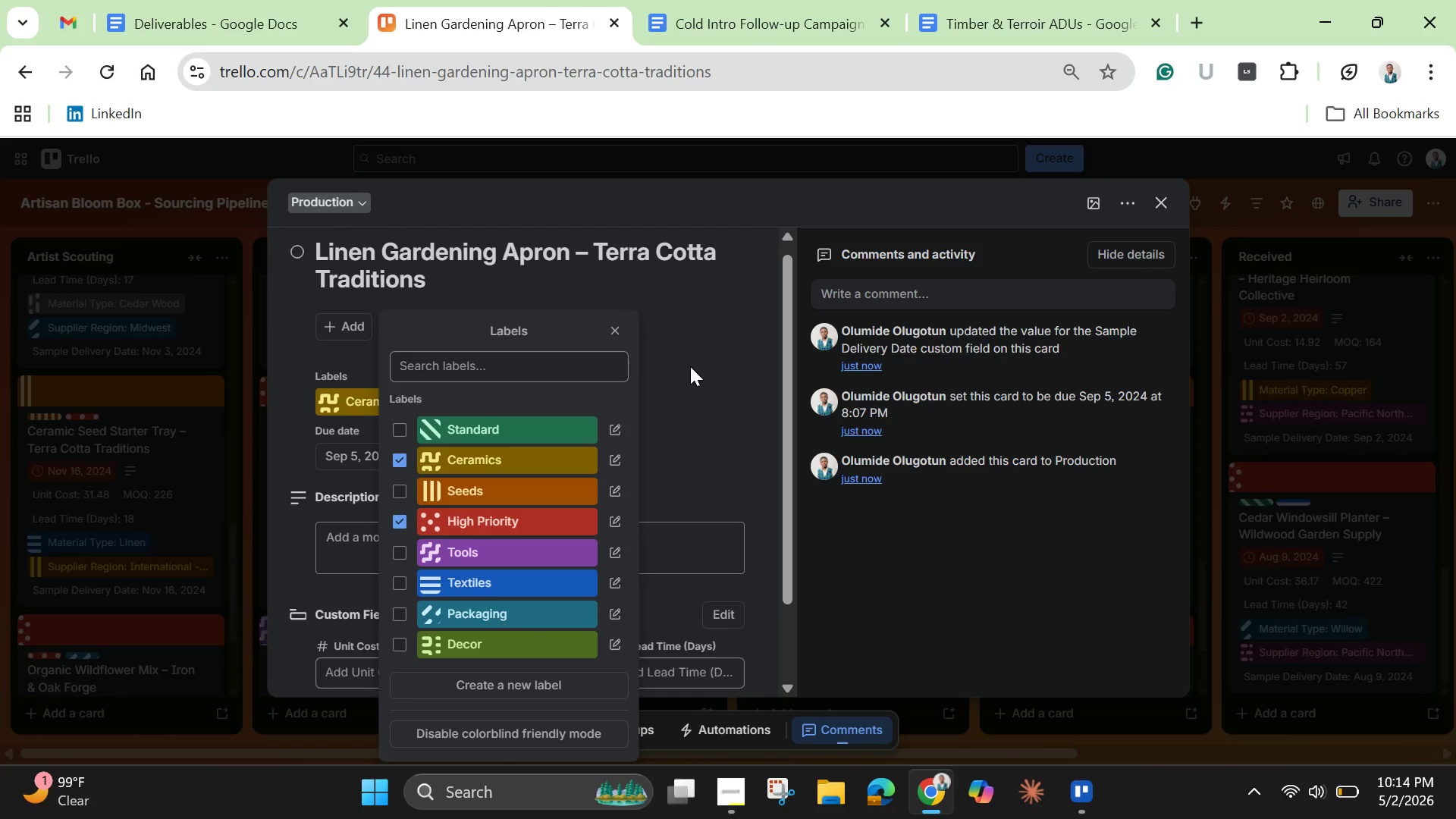 
left_click([710, 372])
 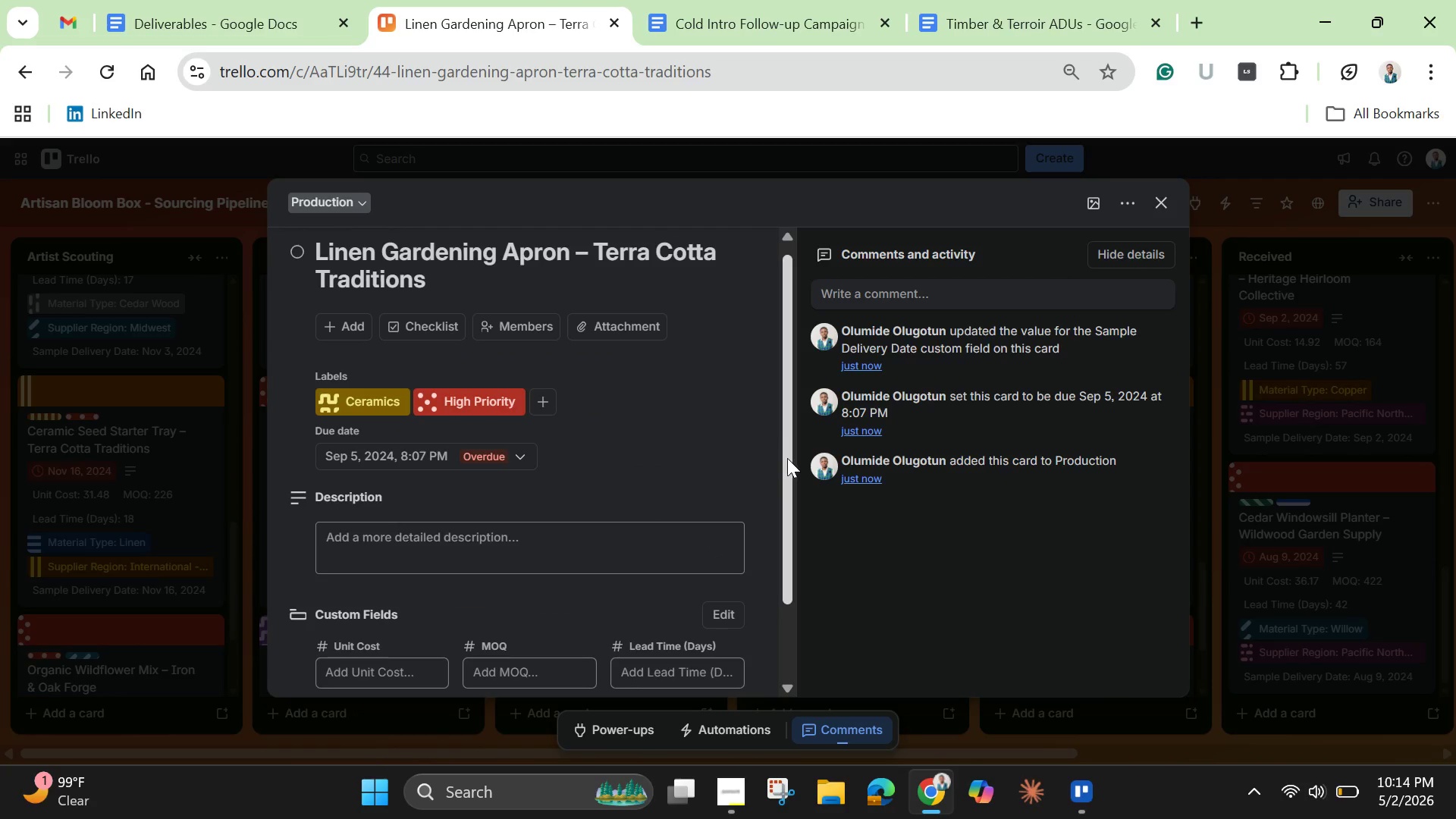 
left_click_drag(start_coordinate=[787, 460], to_coordinate=[783, 608])
 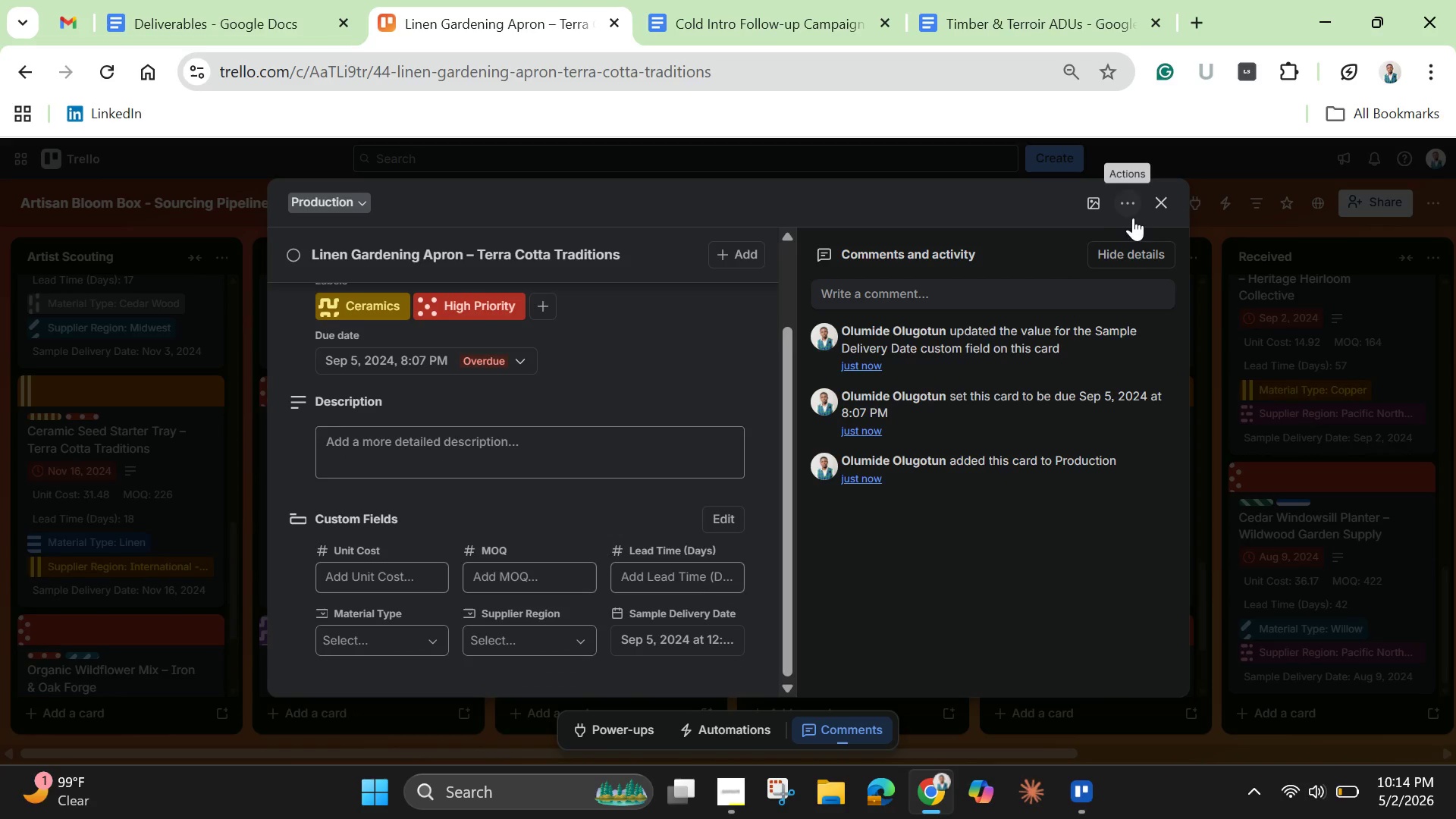 
left_click([1098, 206])
 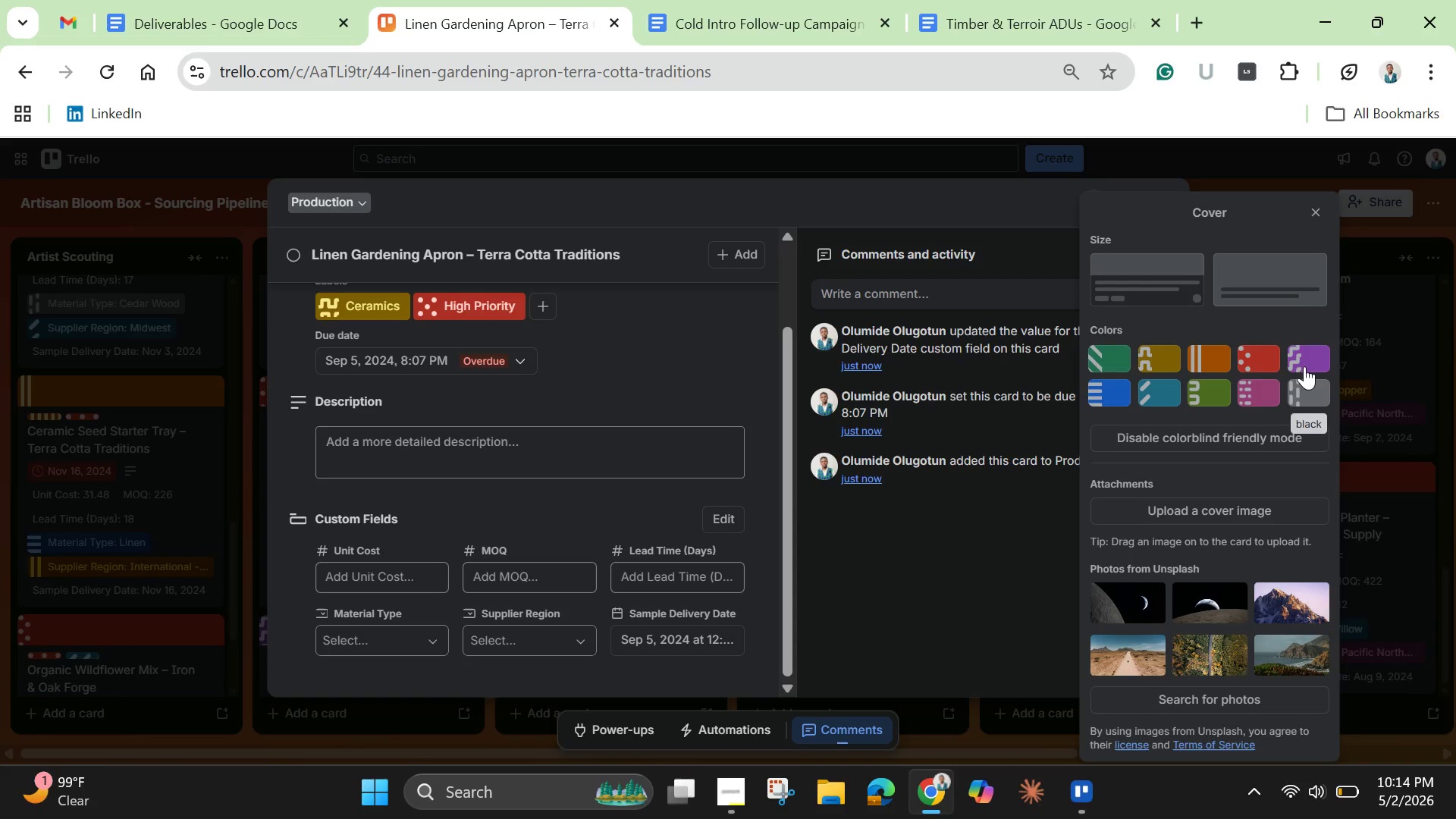 
left_click([1304, 362])
 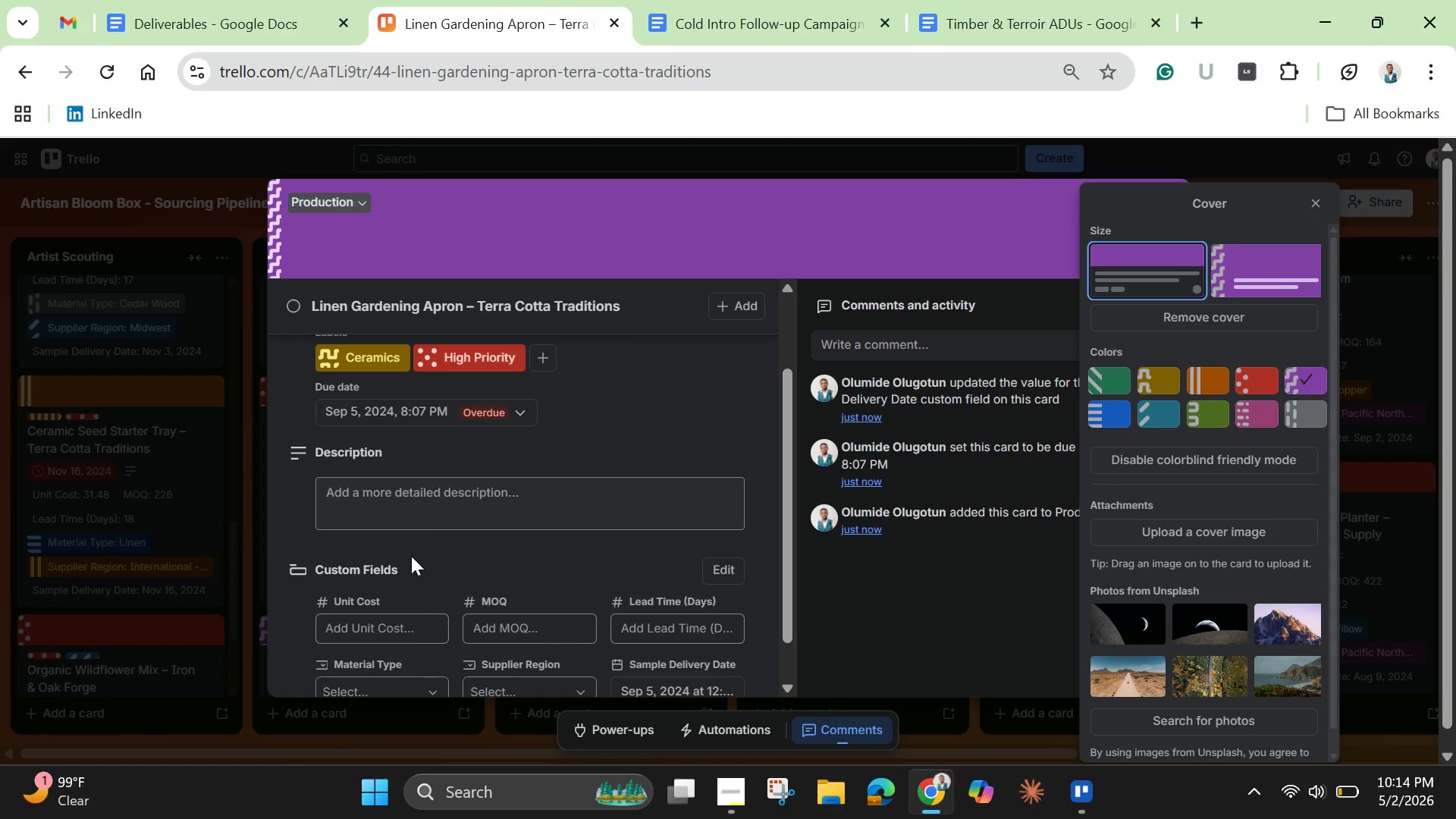 
left_click([392, 636])
 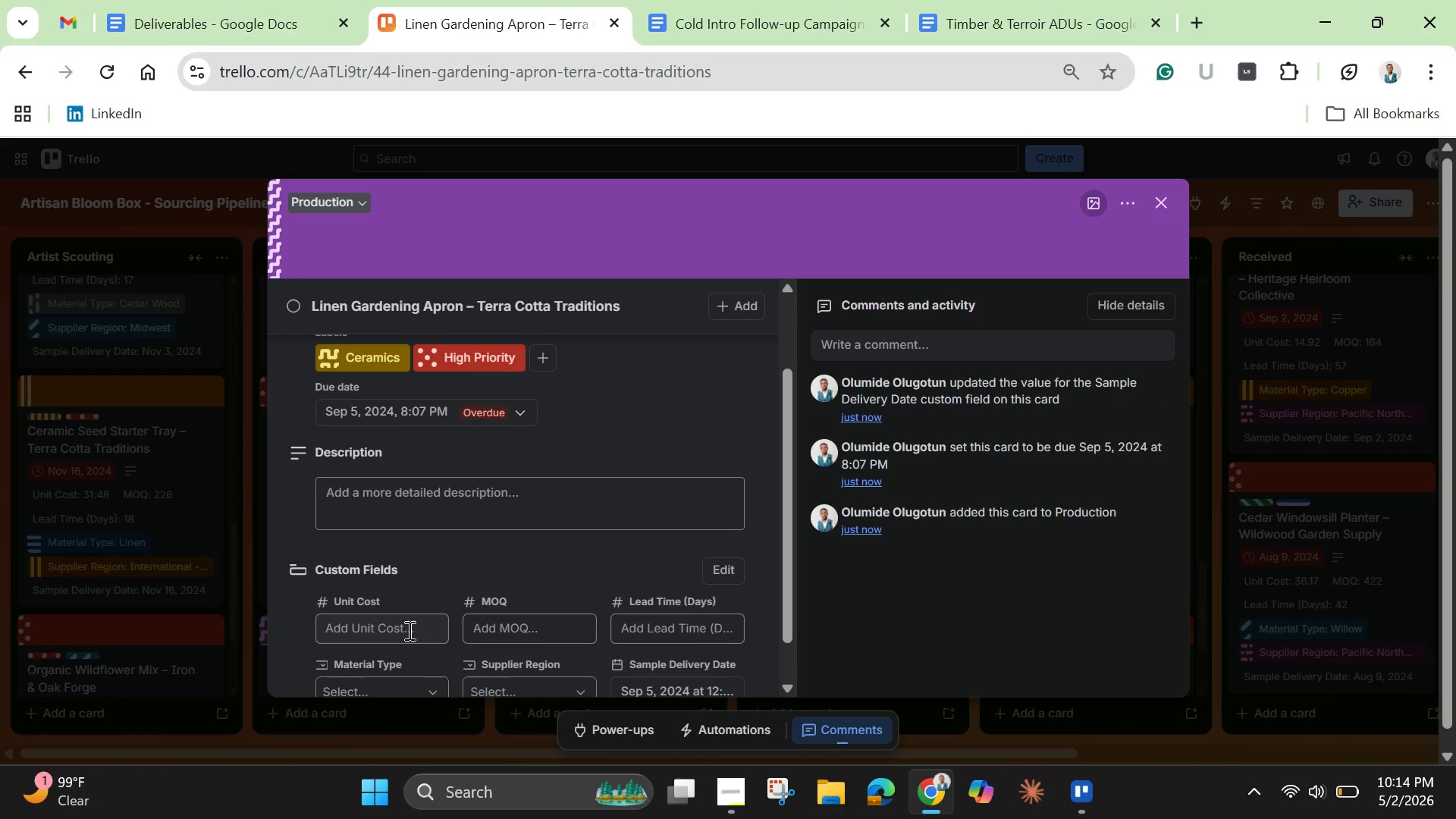 
type(15)
 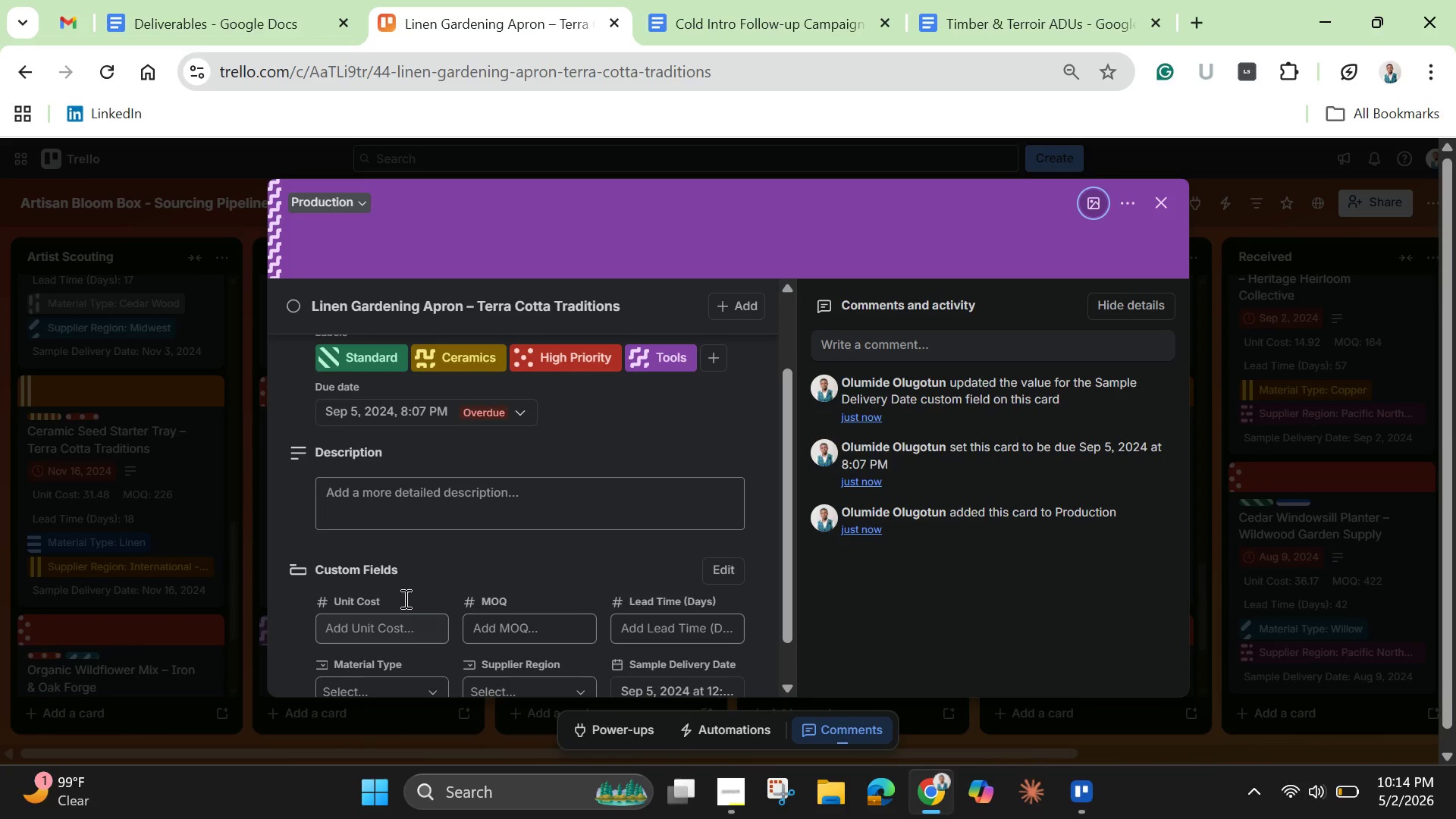 
wait(5.52)
 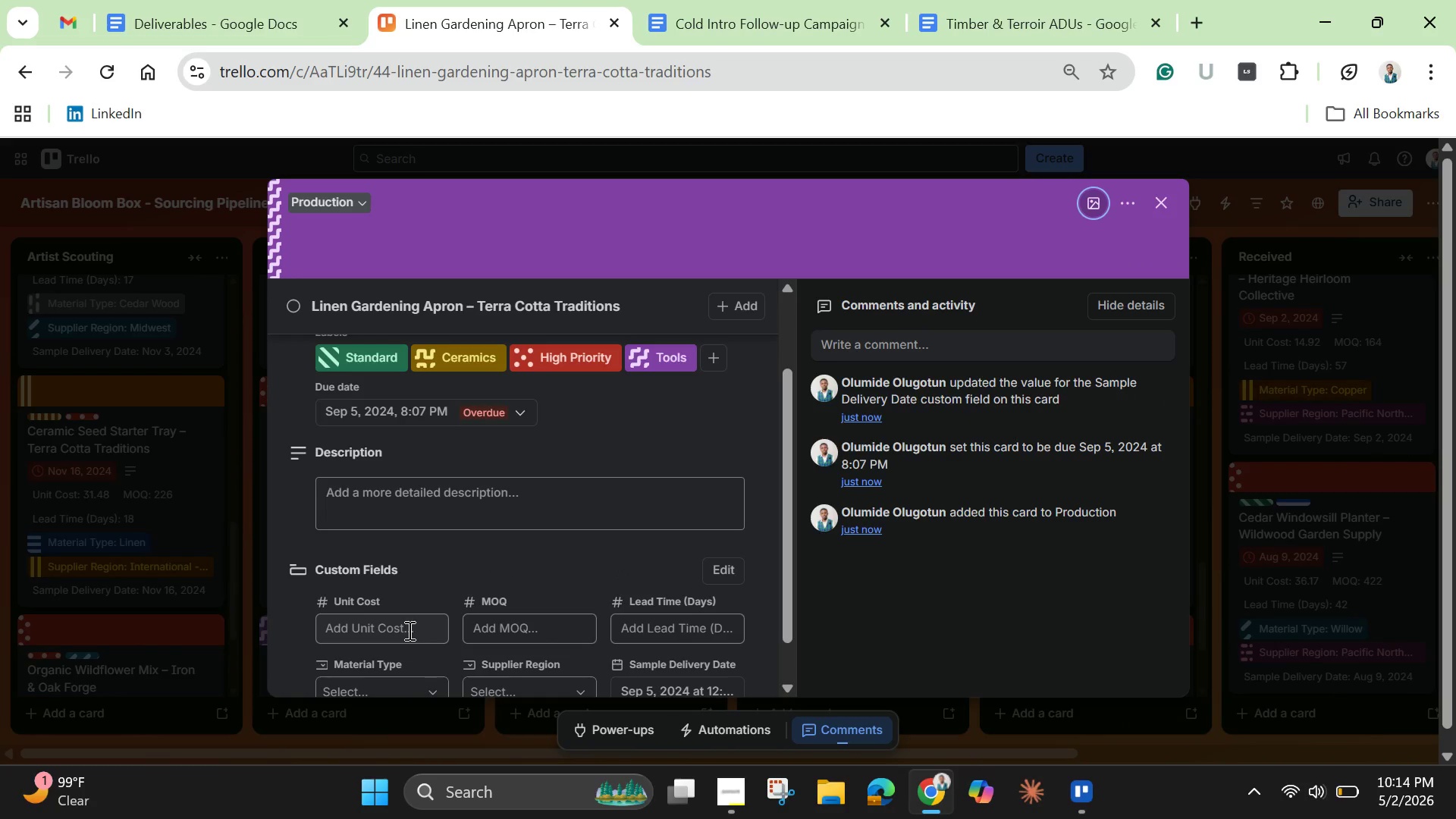 
key(Control+Z)
 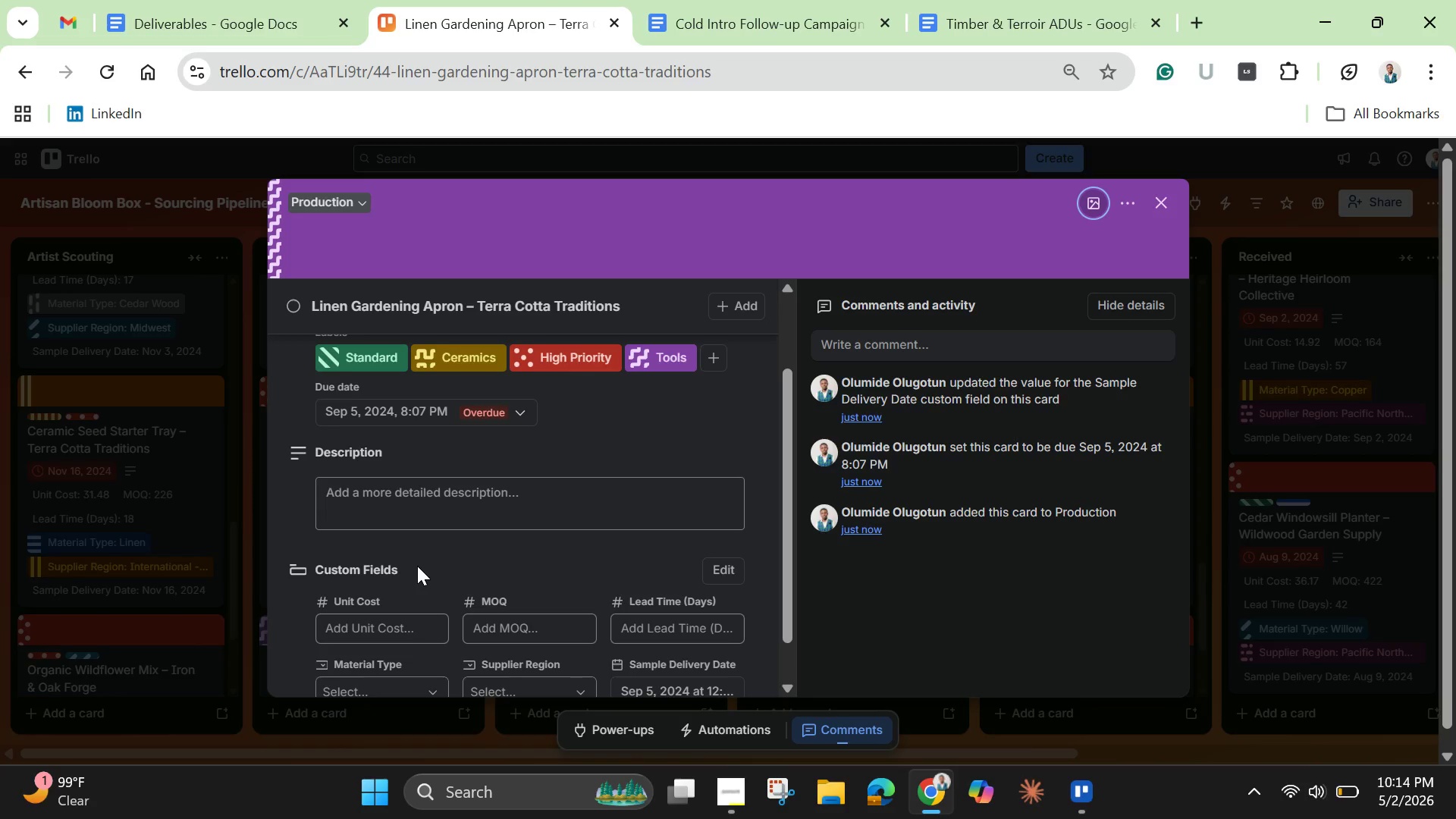 
key(Control+ControlLeft)
 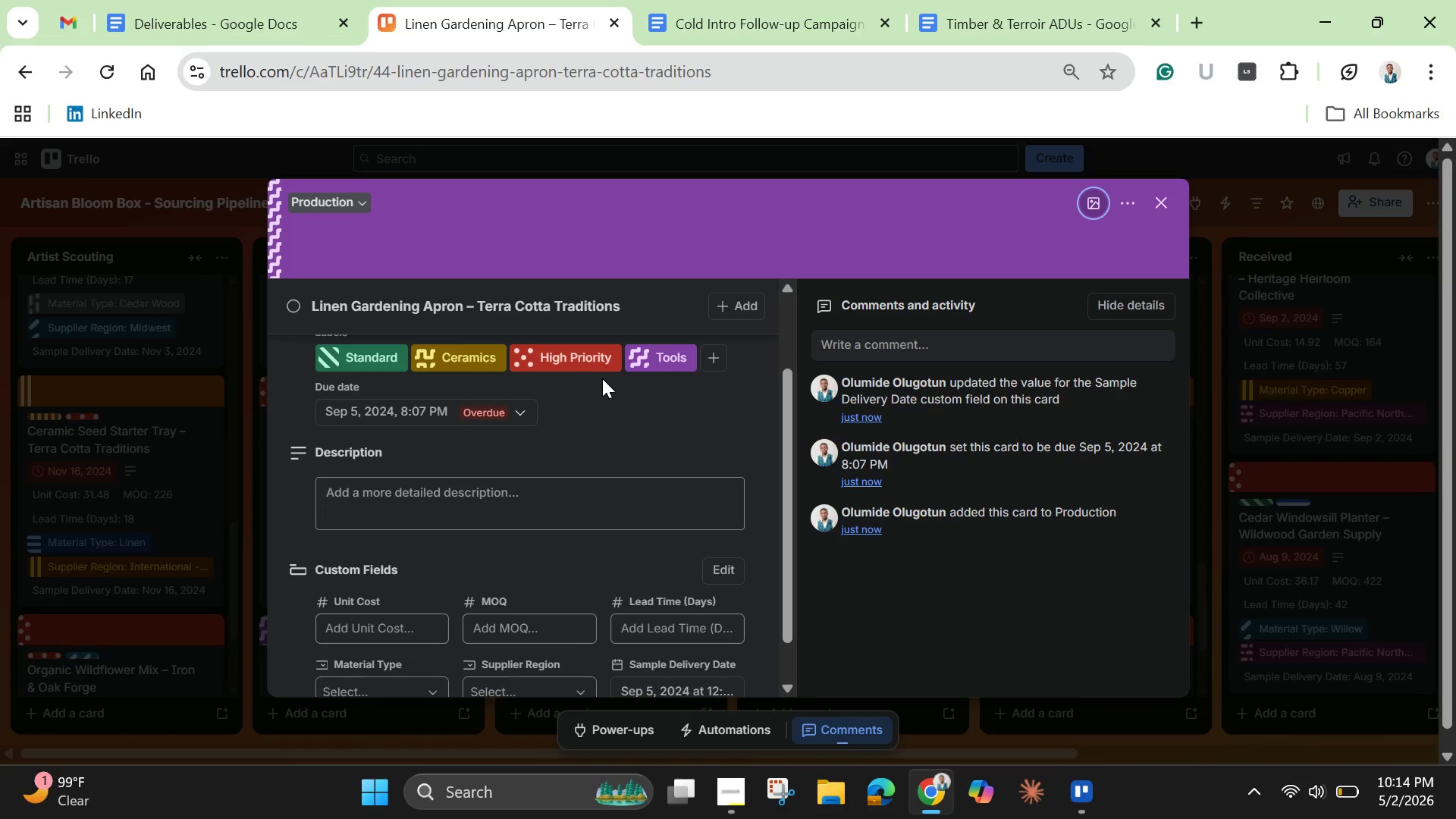 
left_click([642, 359])
 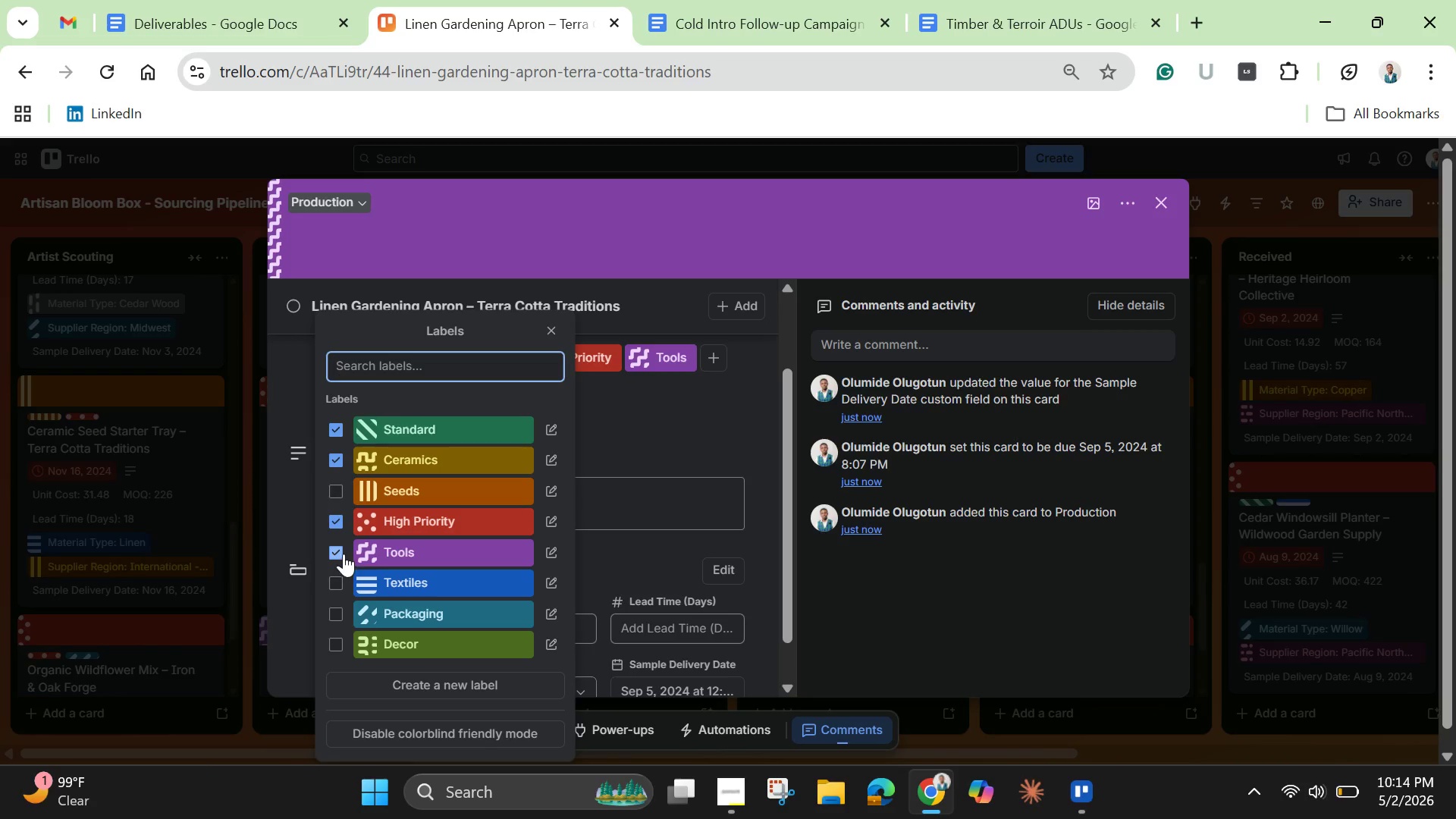 
left_click([337, 549])
 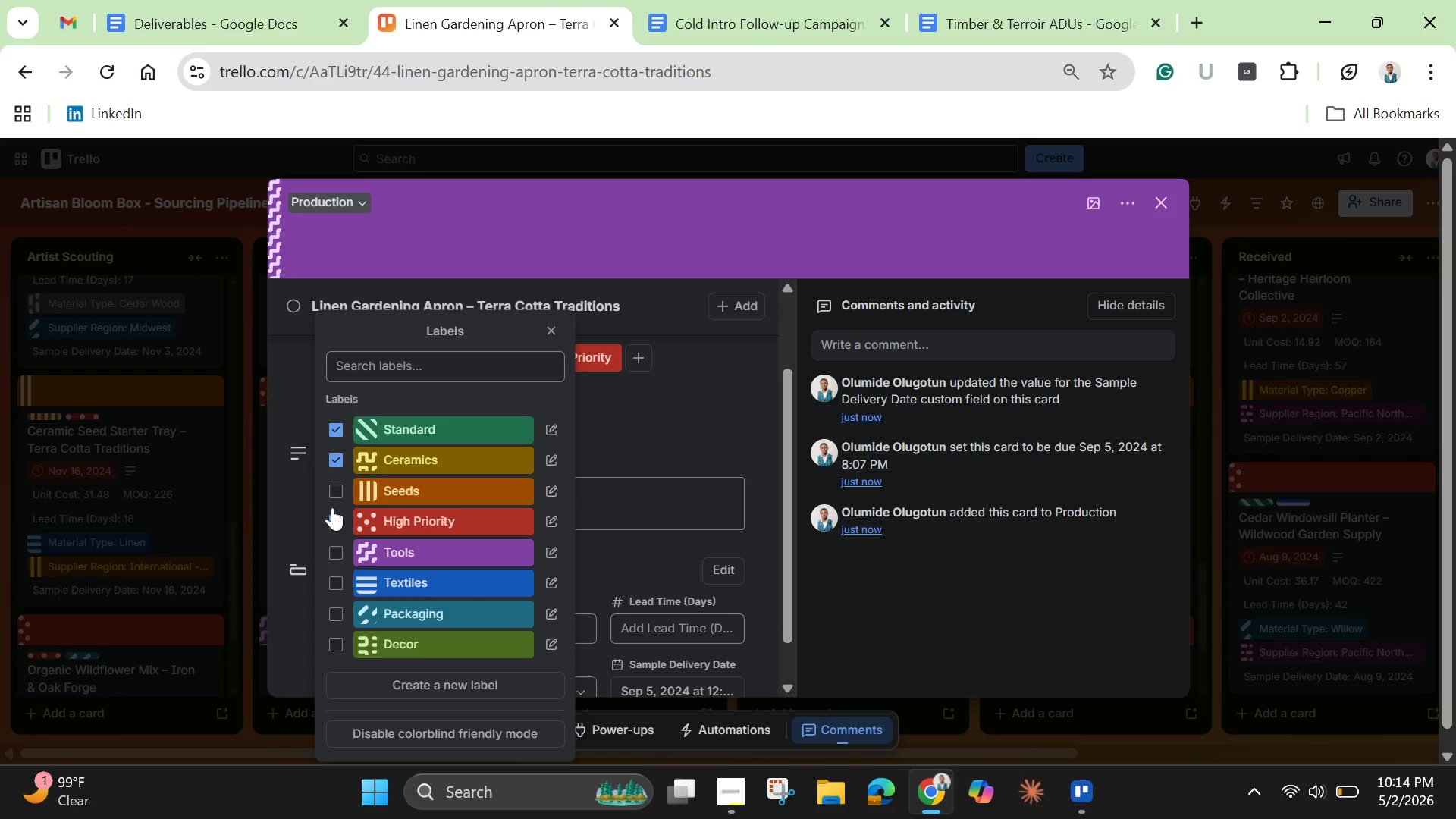 
wait(9.44)
 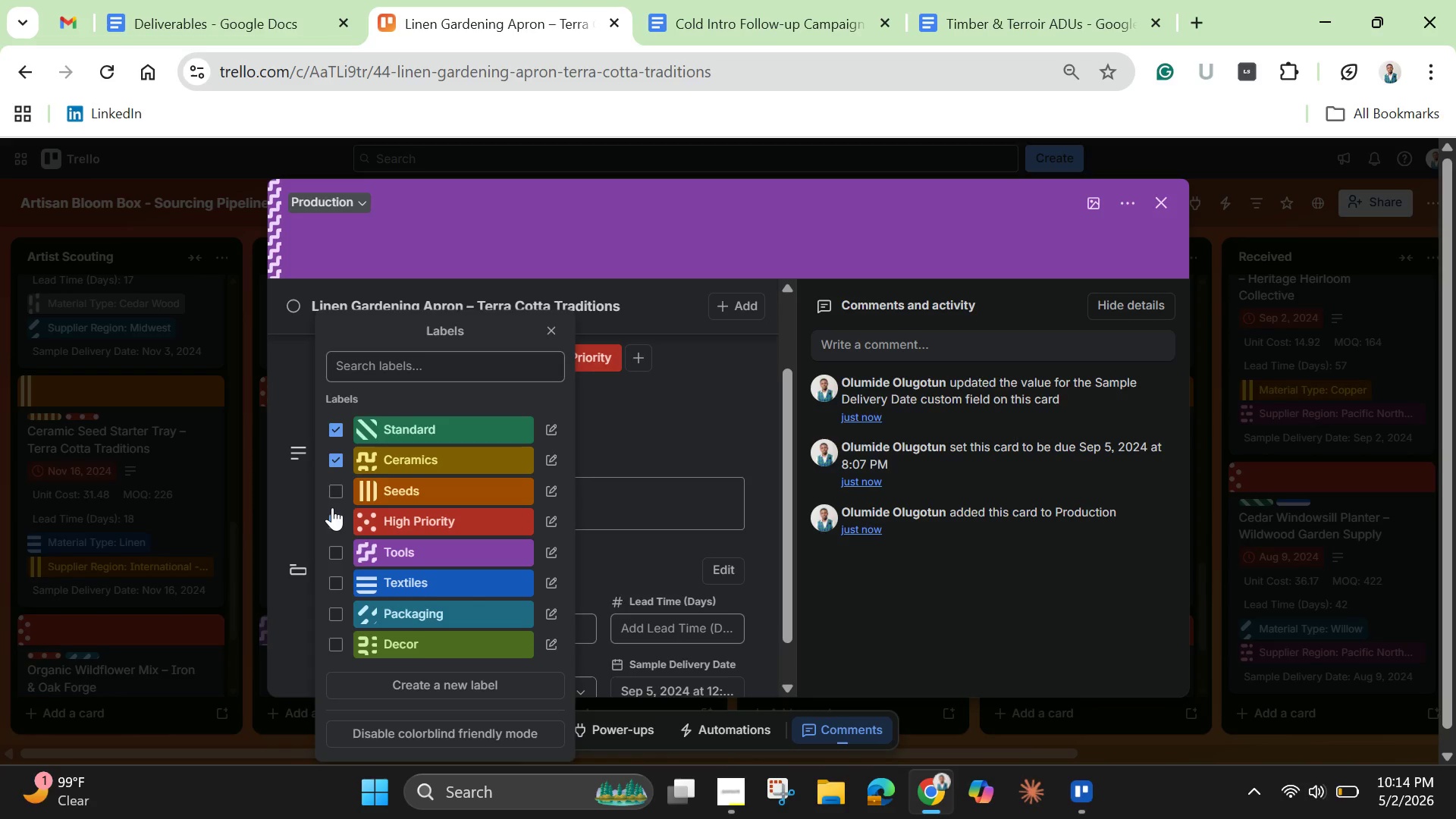 
left_click([335, 428])
 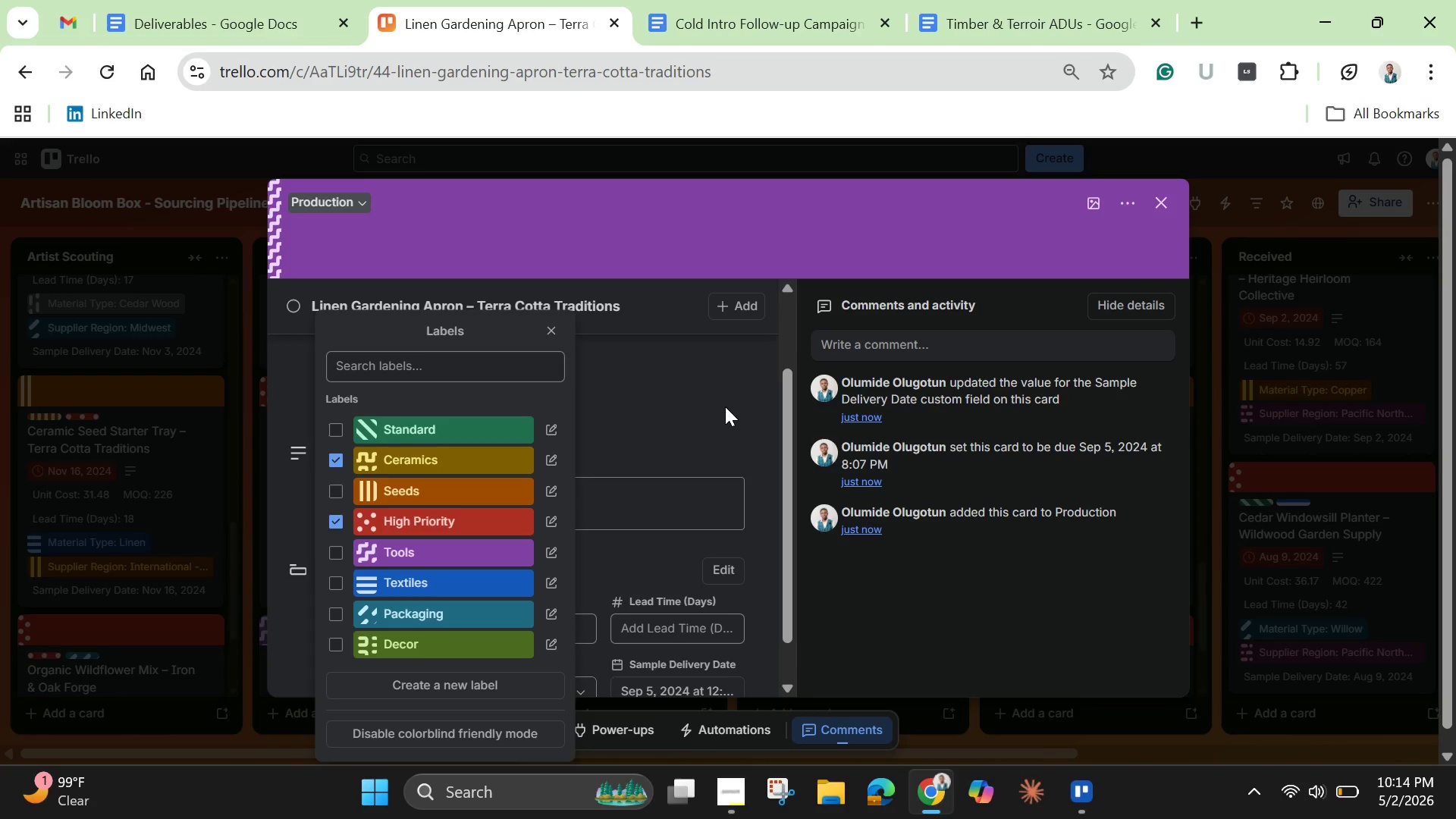 
left_click([726, 403])
 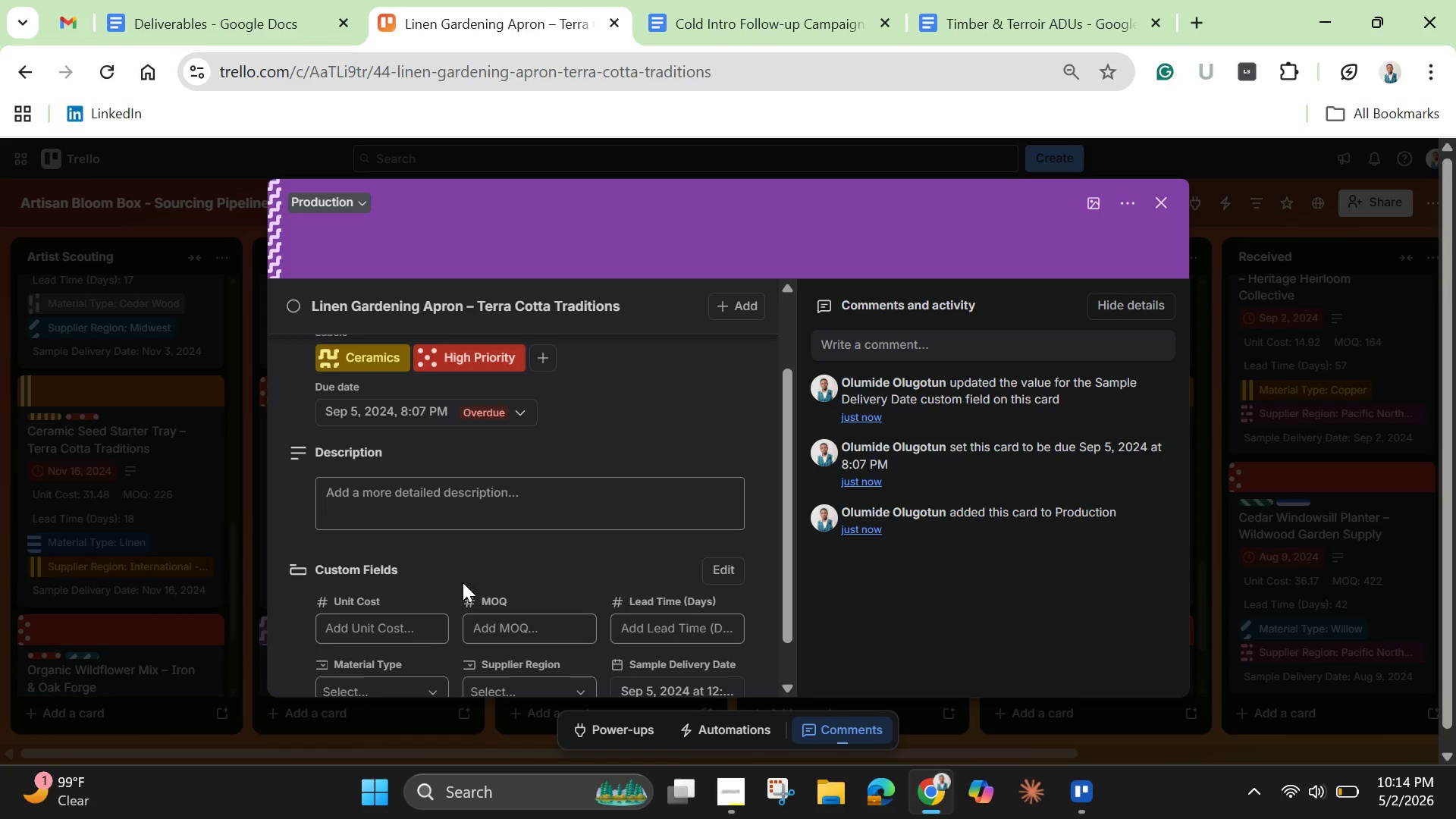 
left_click([422, 498])
 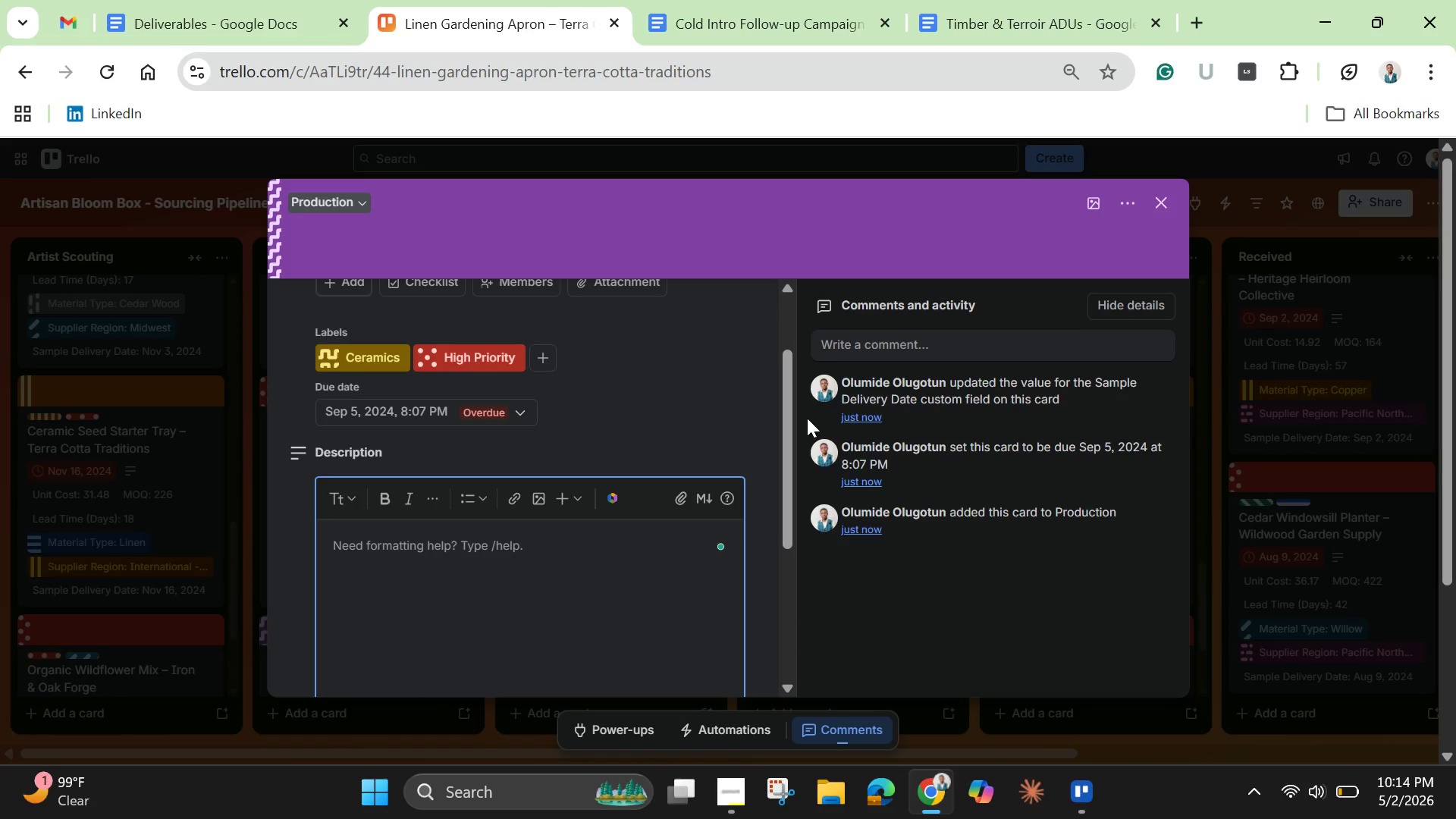 
left_click_drag(start_coordinate=[788, 439], to_coordinate=[779, 561])
 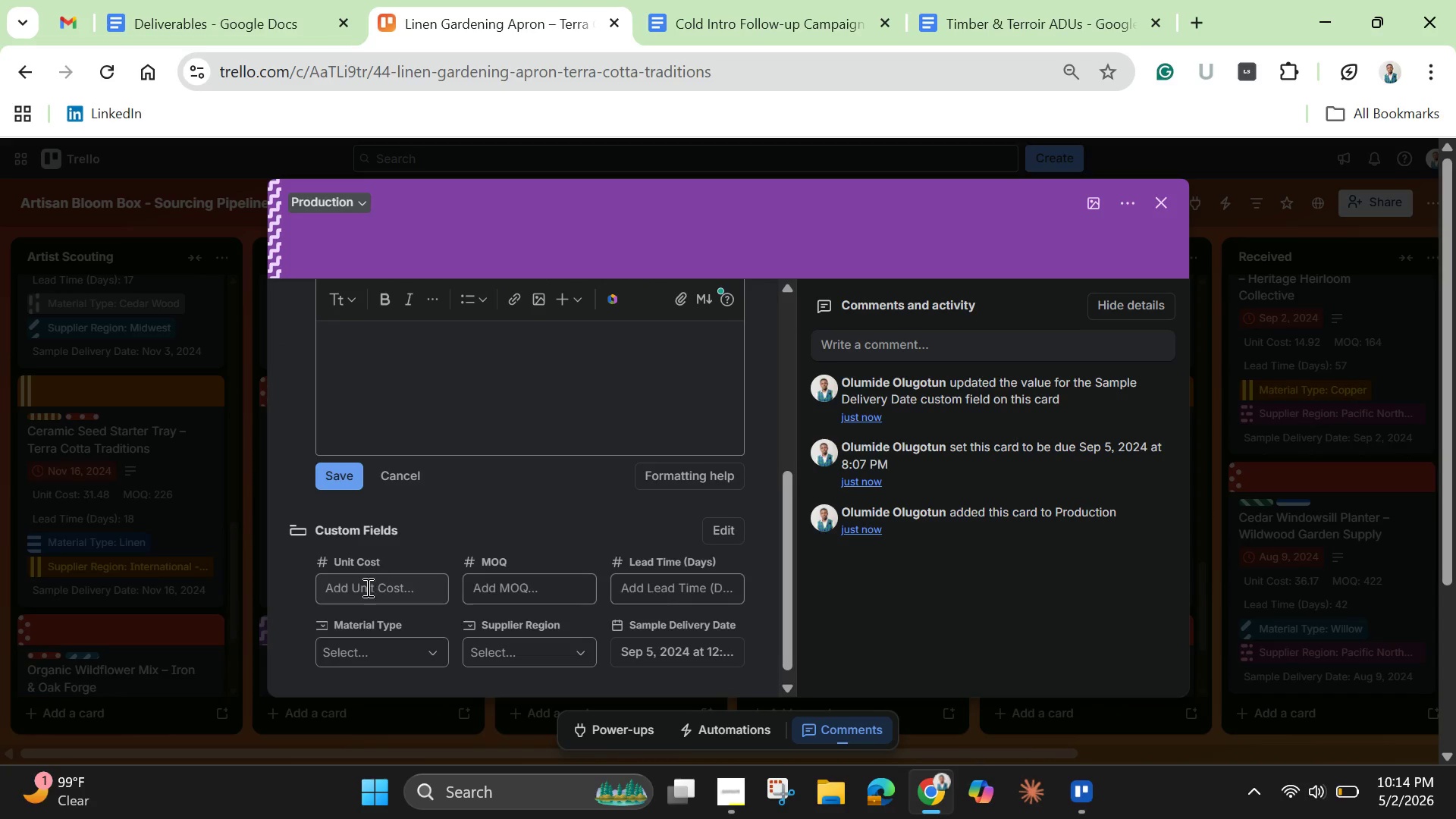 
left_click([363, 589])
 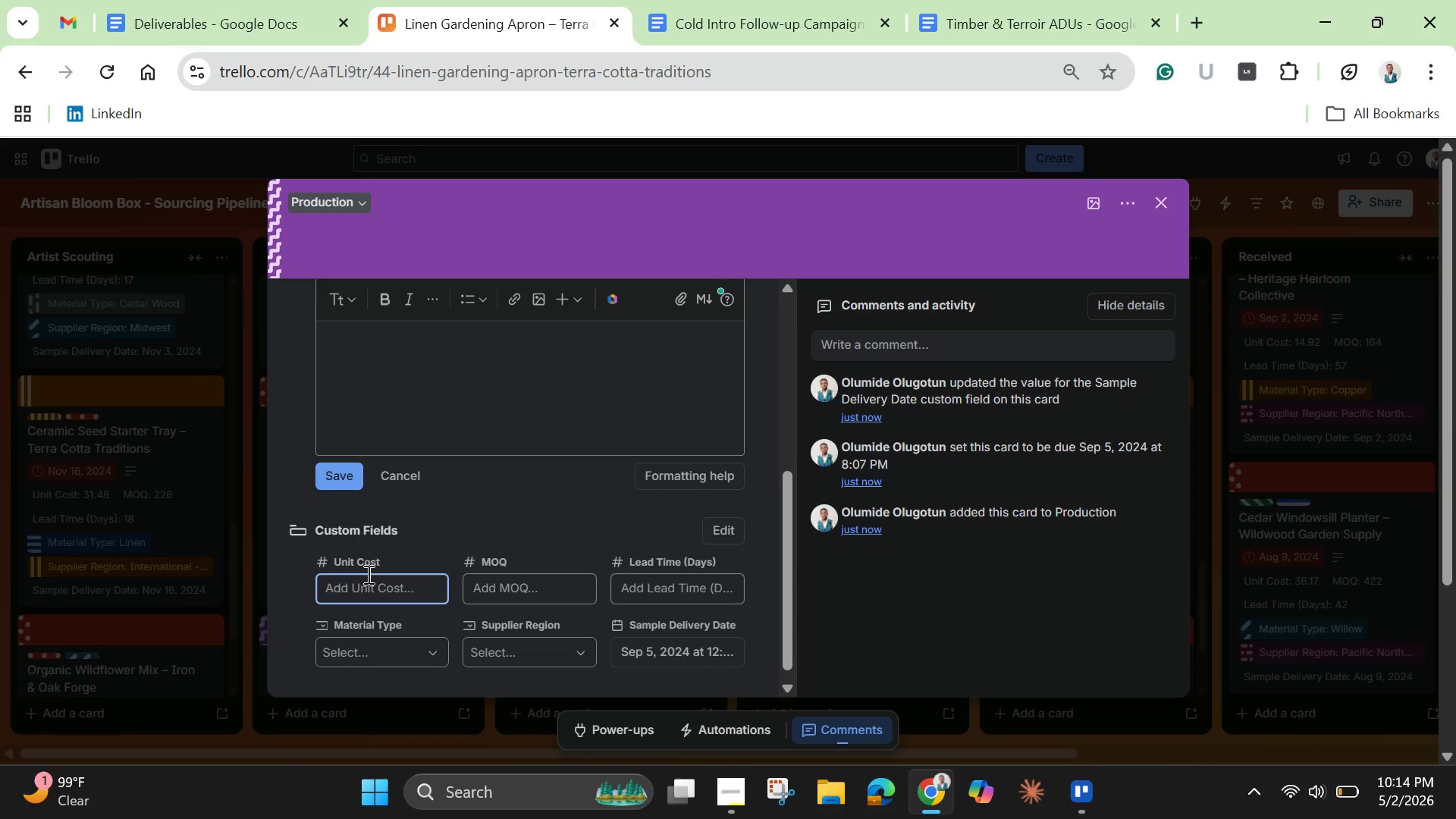 
hold_key(key=Q, duration=0.31)
 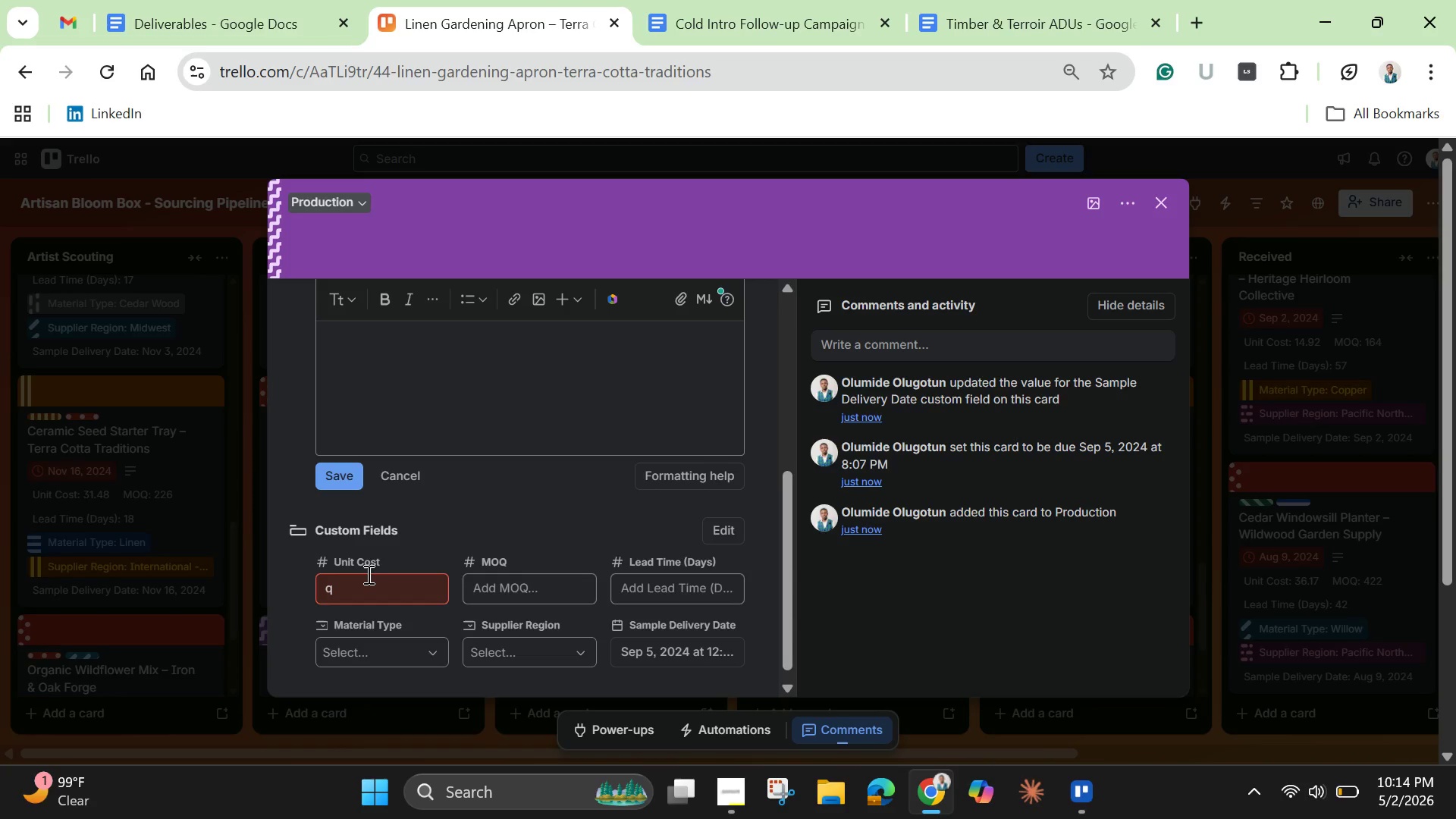 
key(Backspace)
type(15.02)
 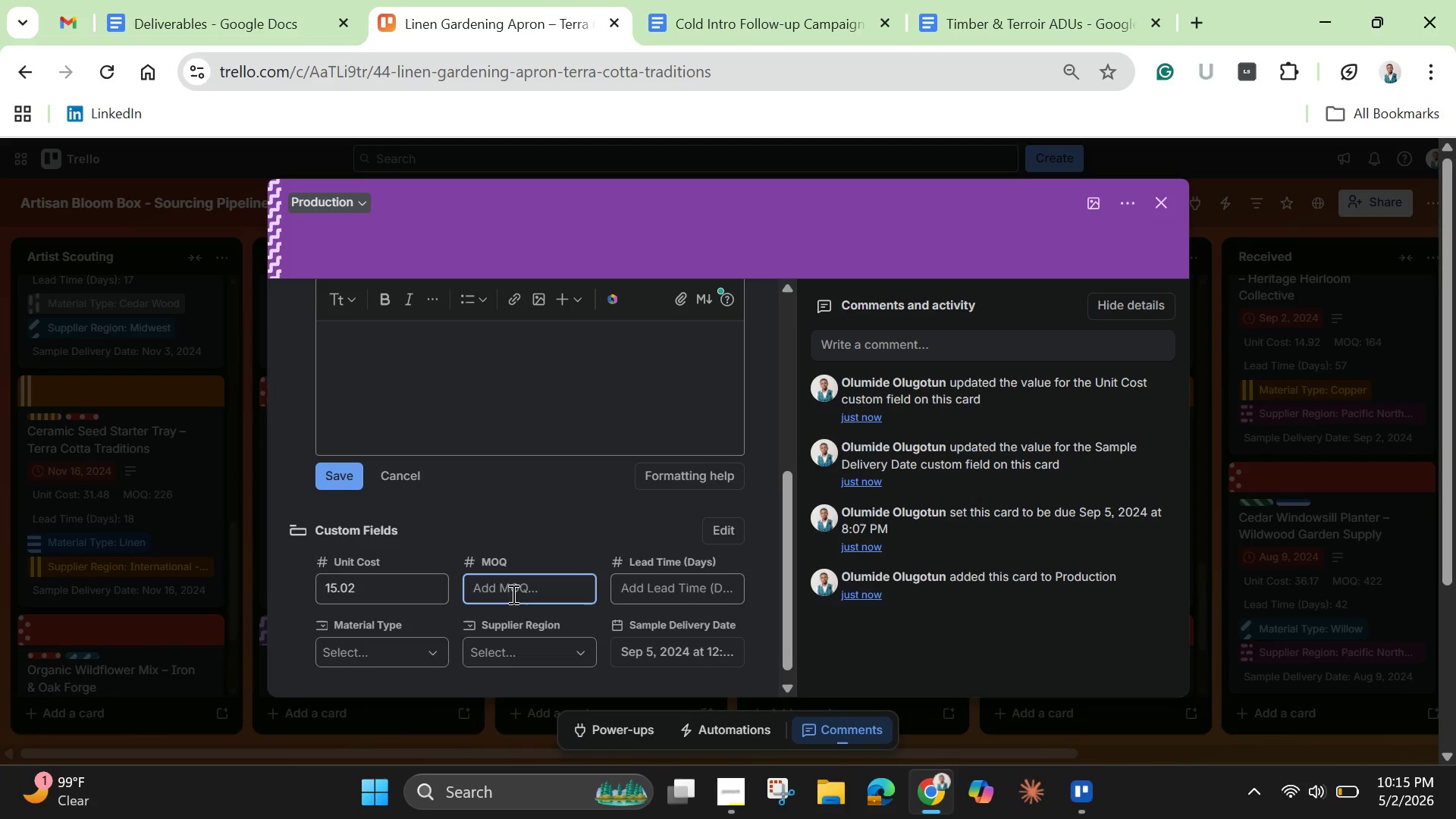 
wait(5.12)
 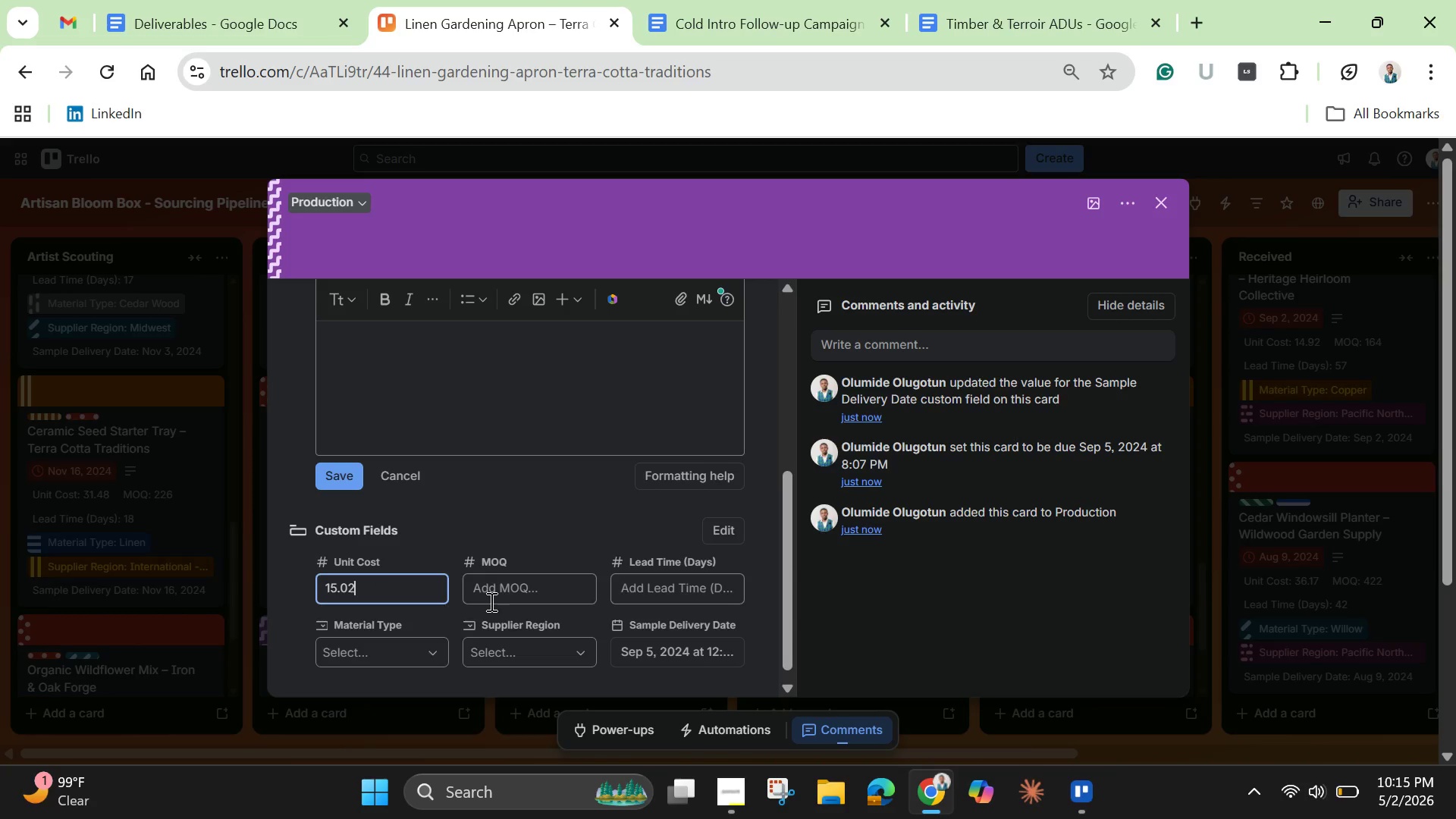 
type(441)
 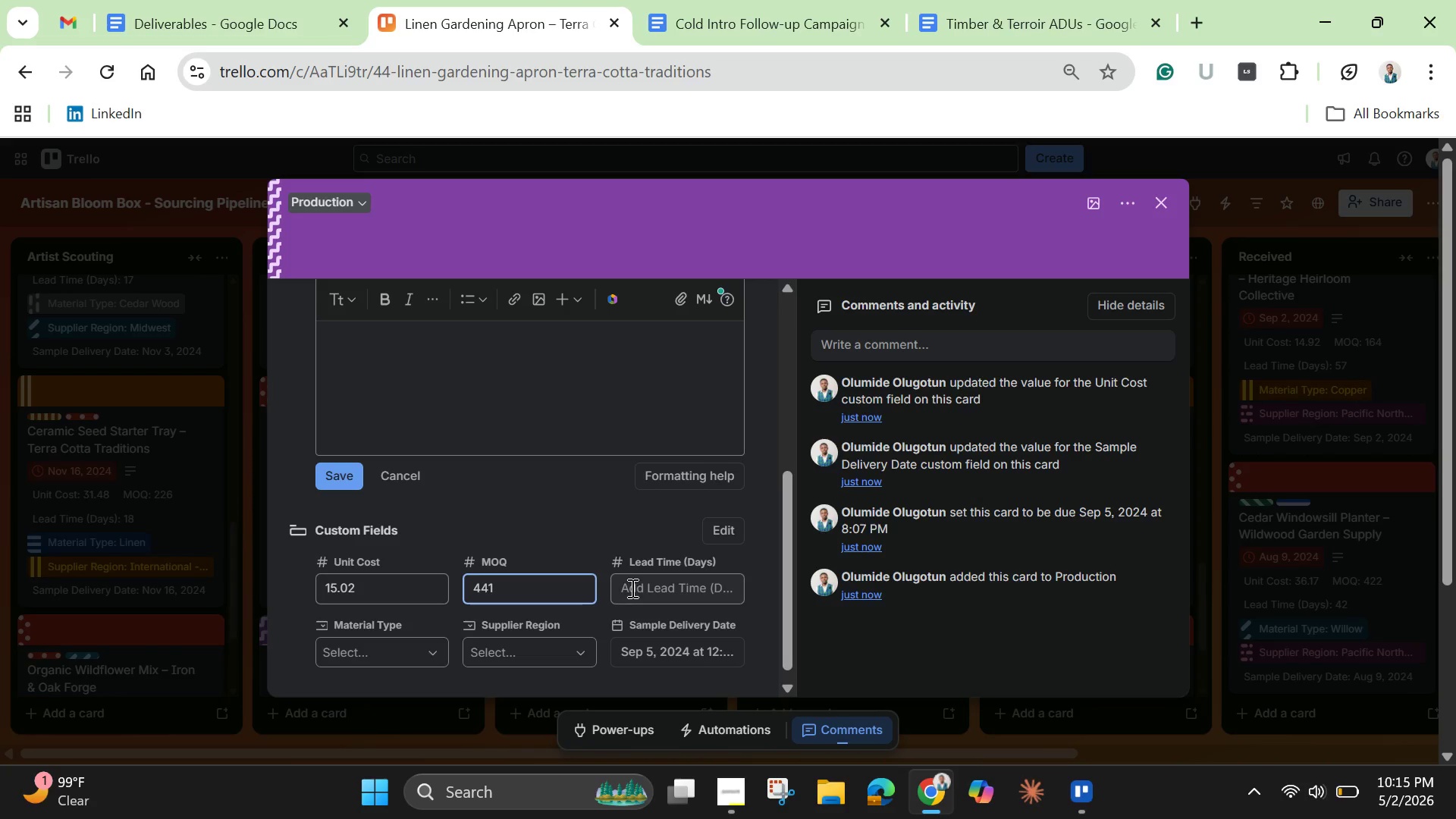 
wait(5.2)
 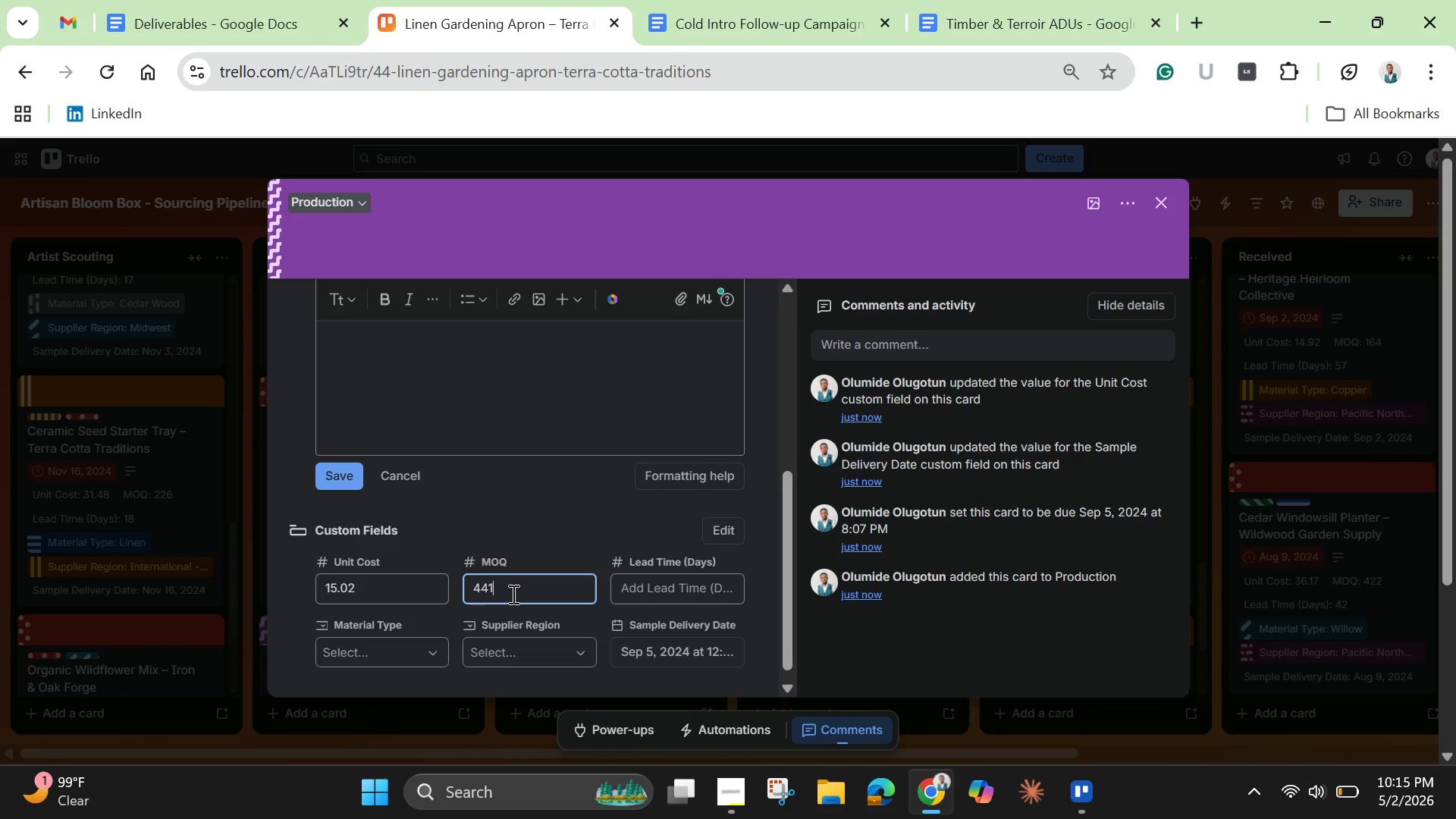 
type(58)
 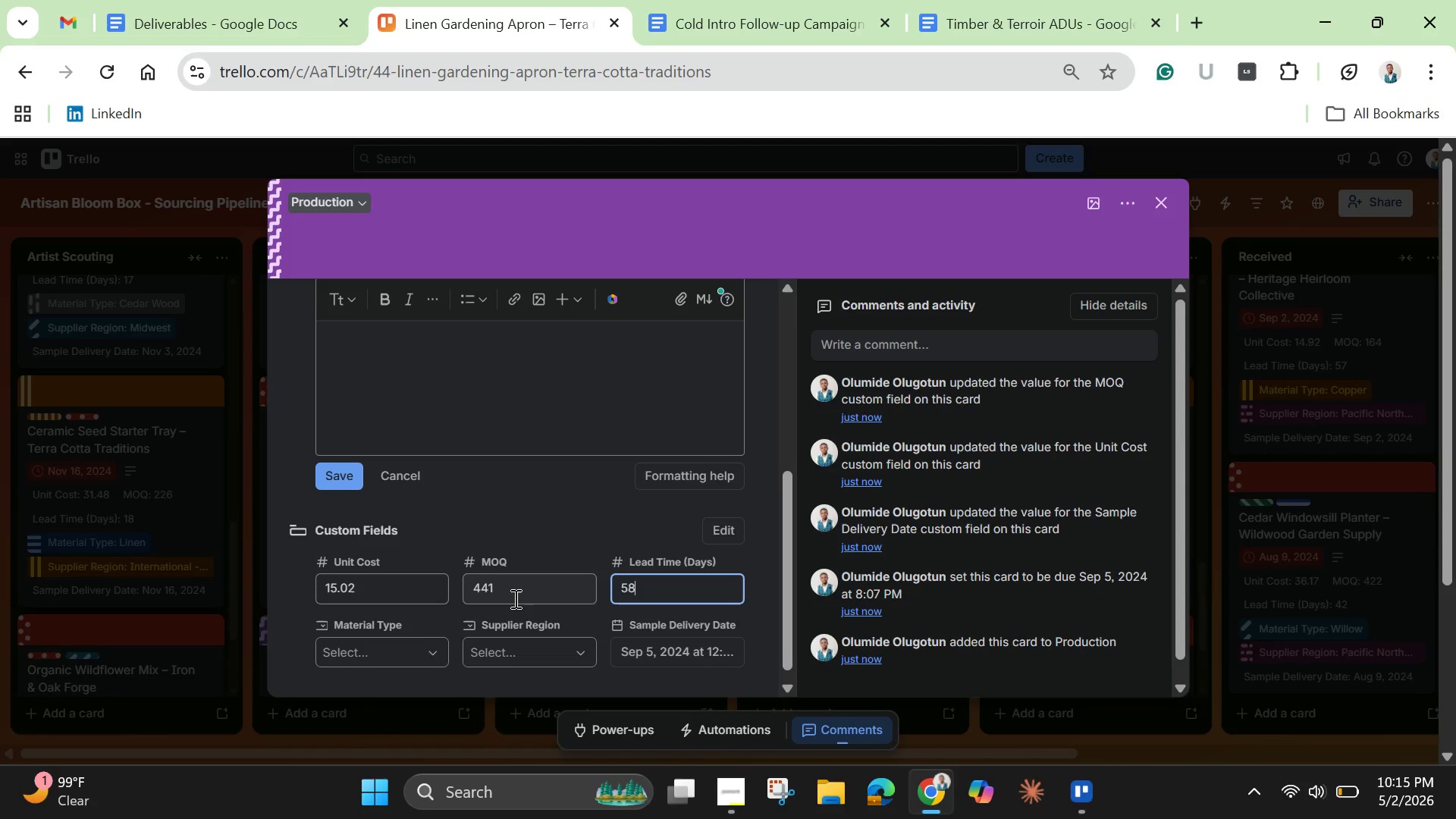 
left_click([397, 647])
 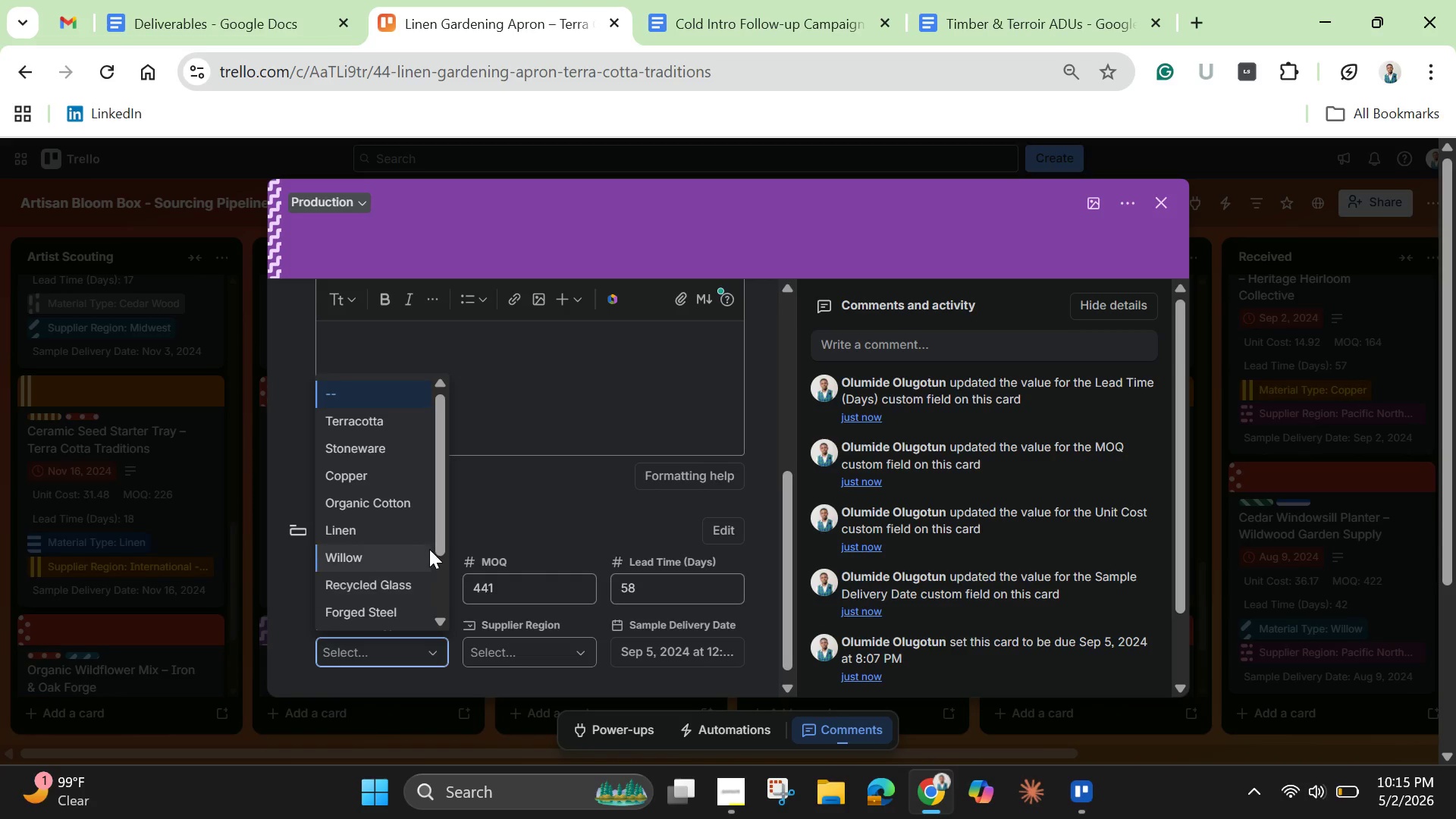 
left_click_drag(start_coordinate=[435, 538], to_coordinate=[441, 604])
 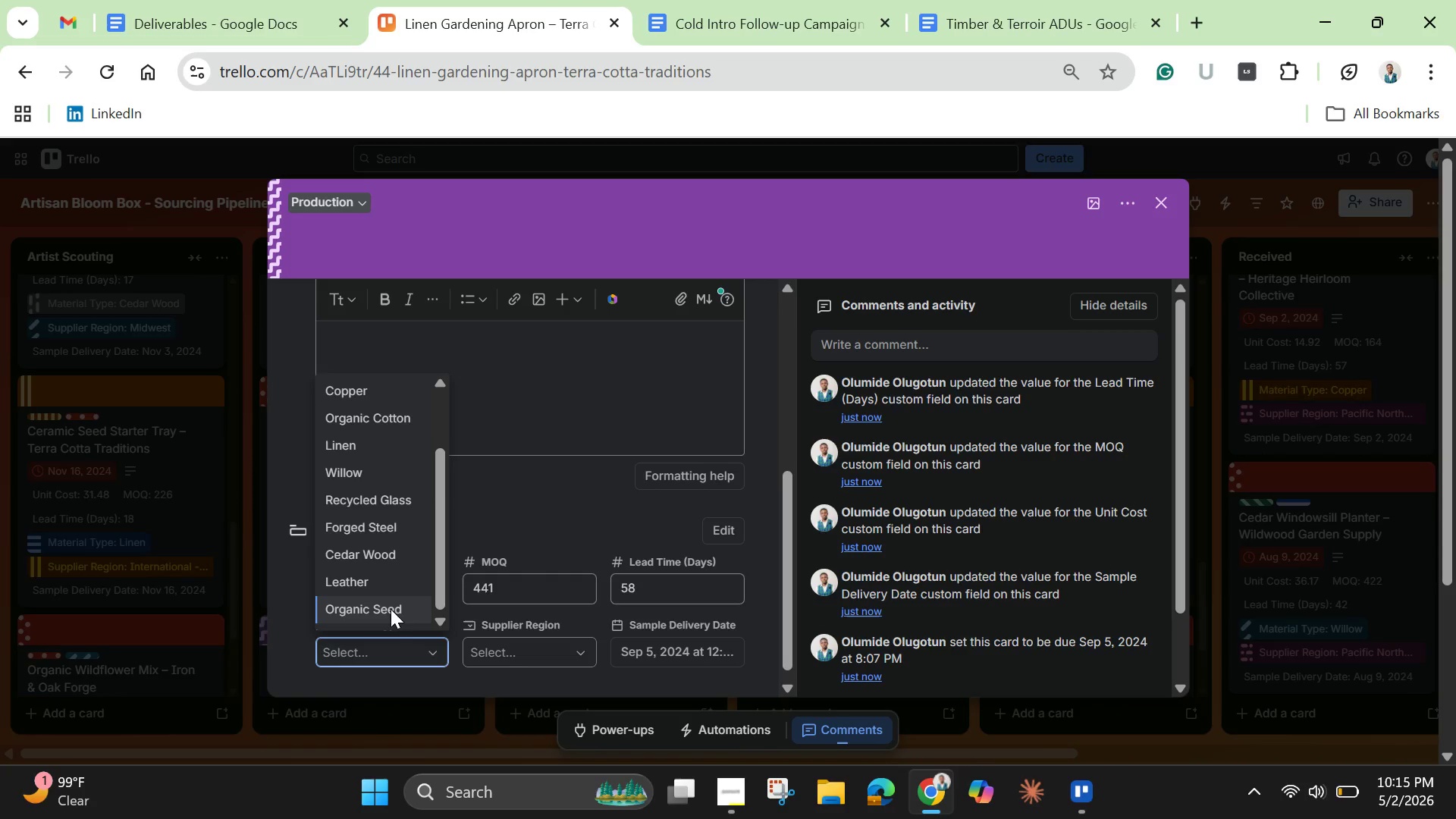 
left_click([391, 609])
 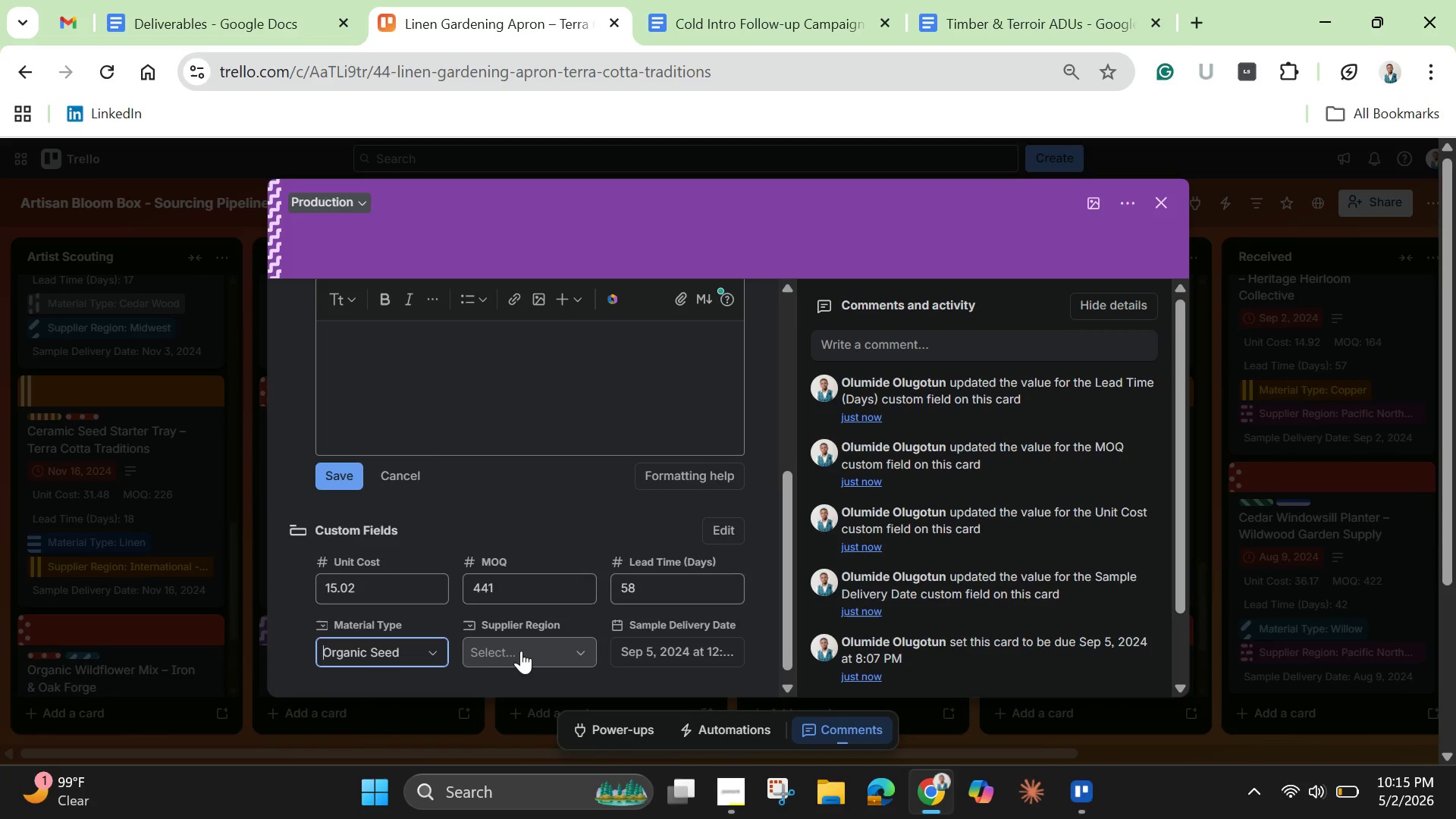 
left_click([521, 651])
 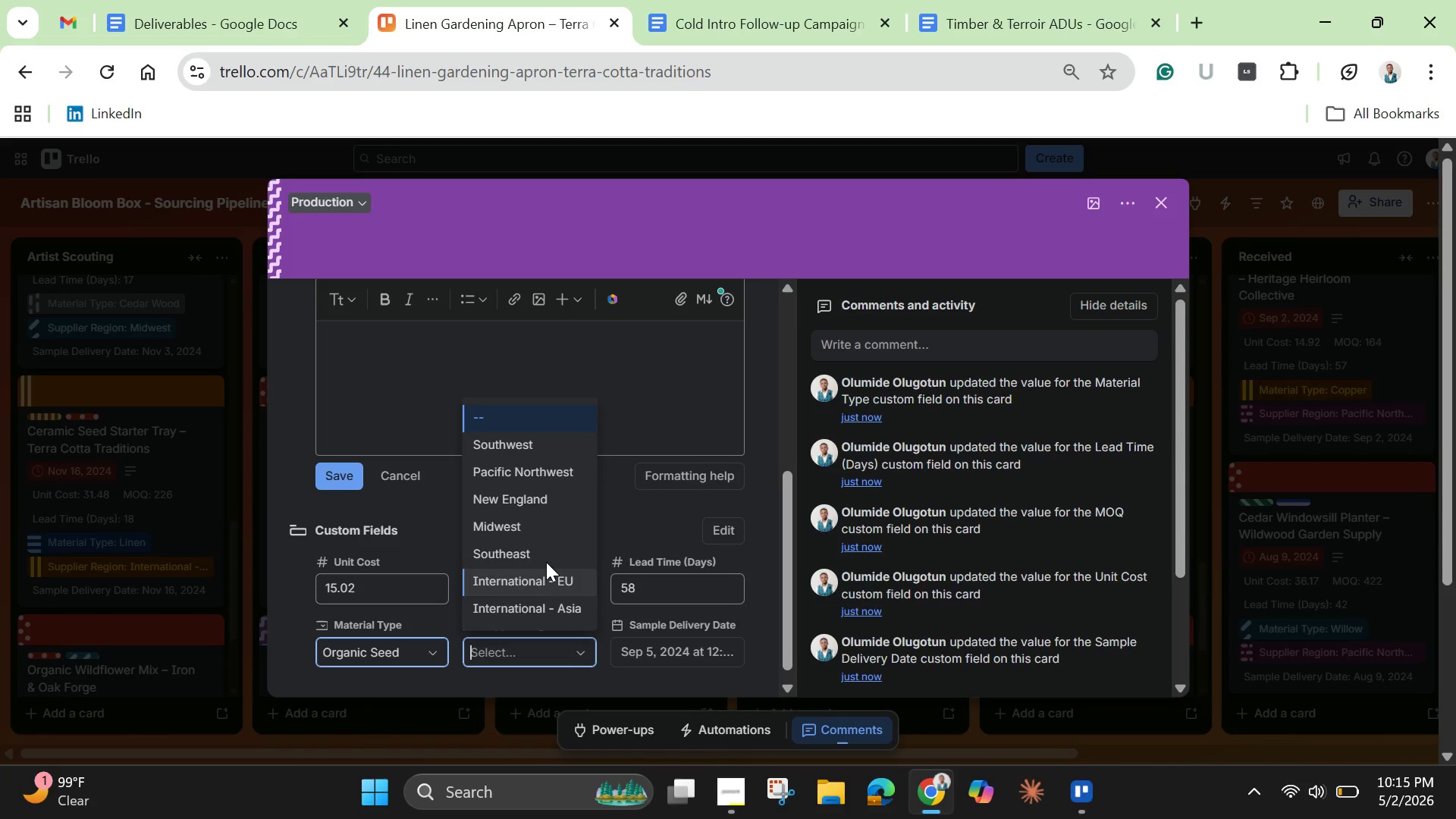 
left_click([548, 468])
 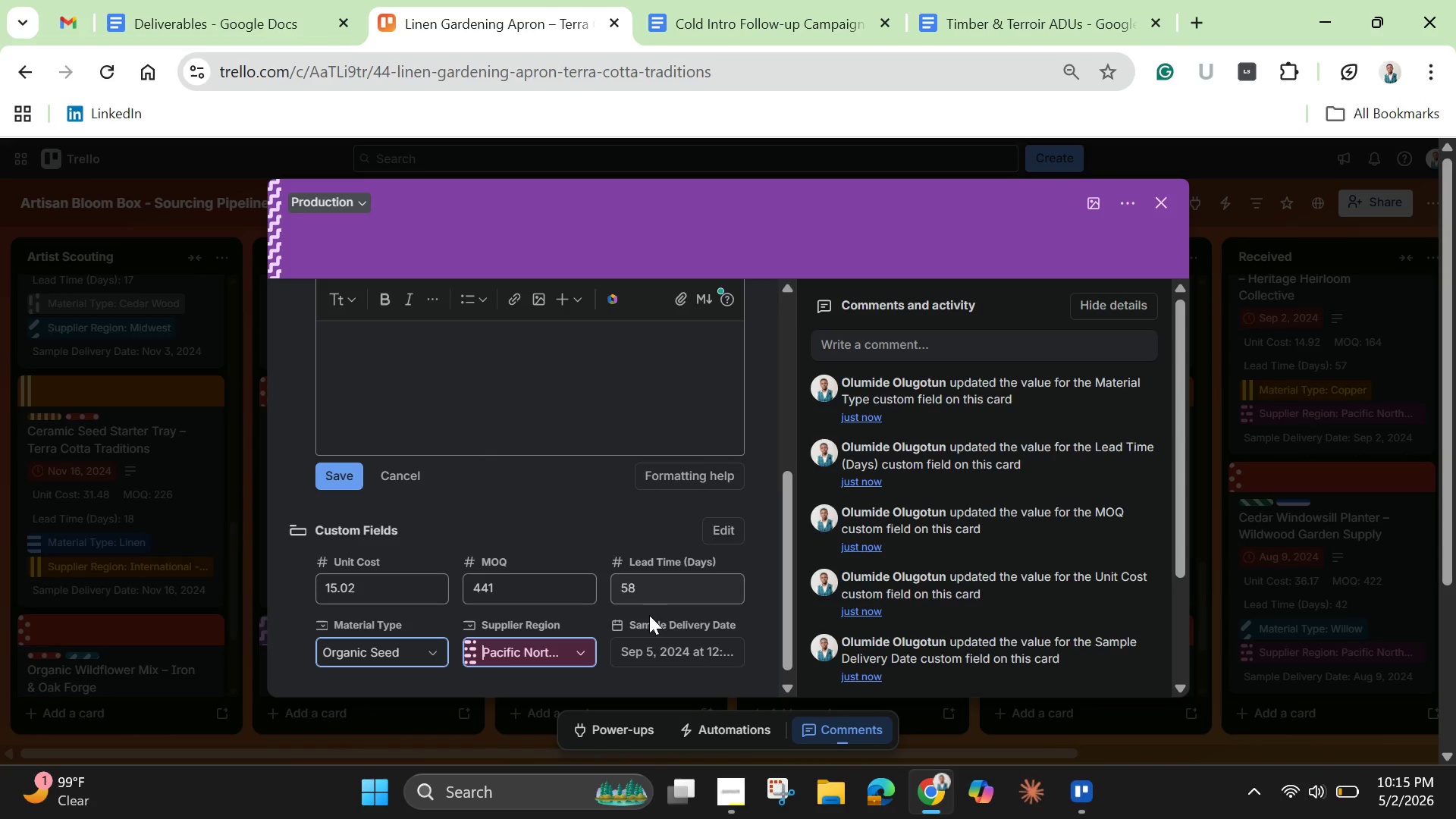 
mouse_move([705, 646])
 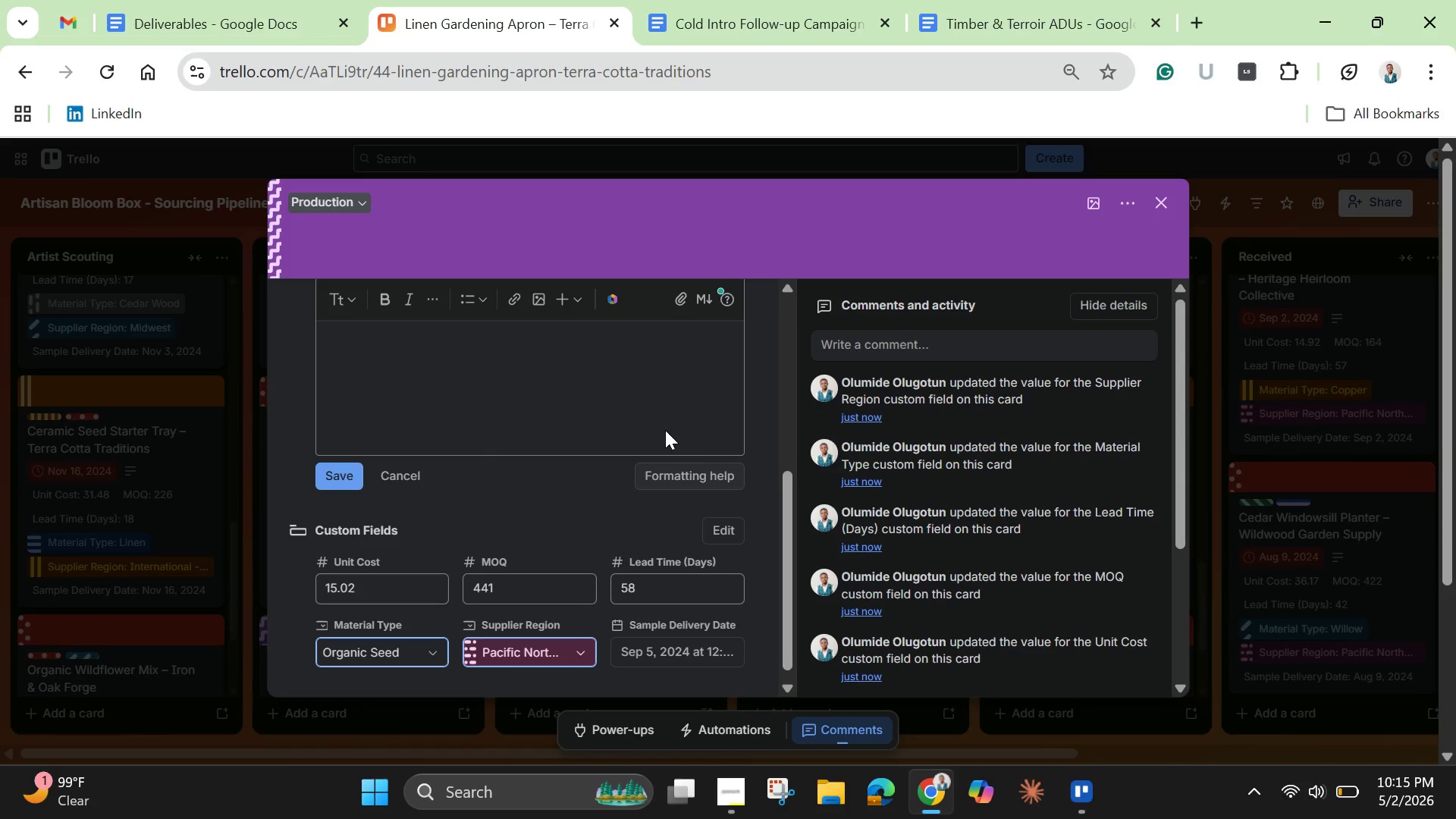 
left_click([644, 397])
 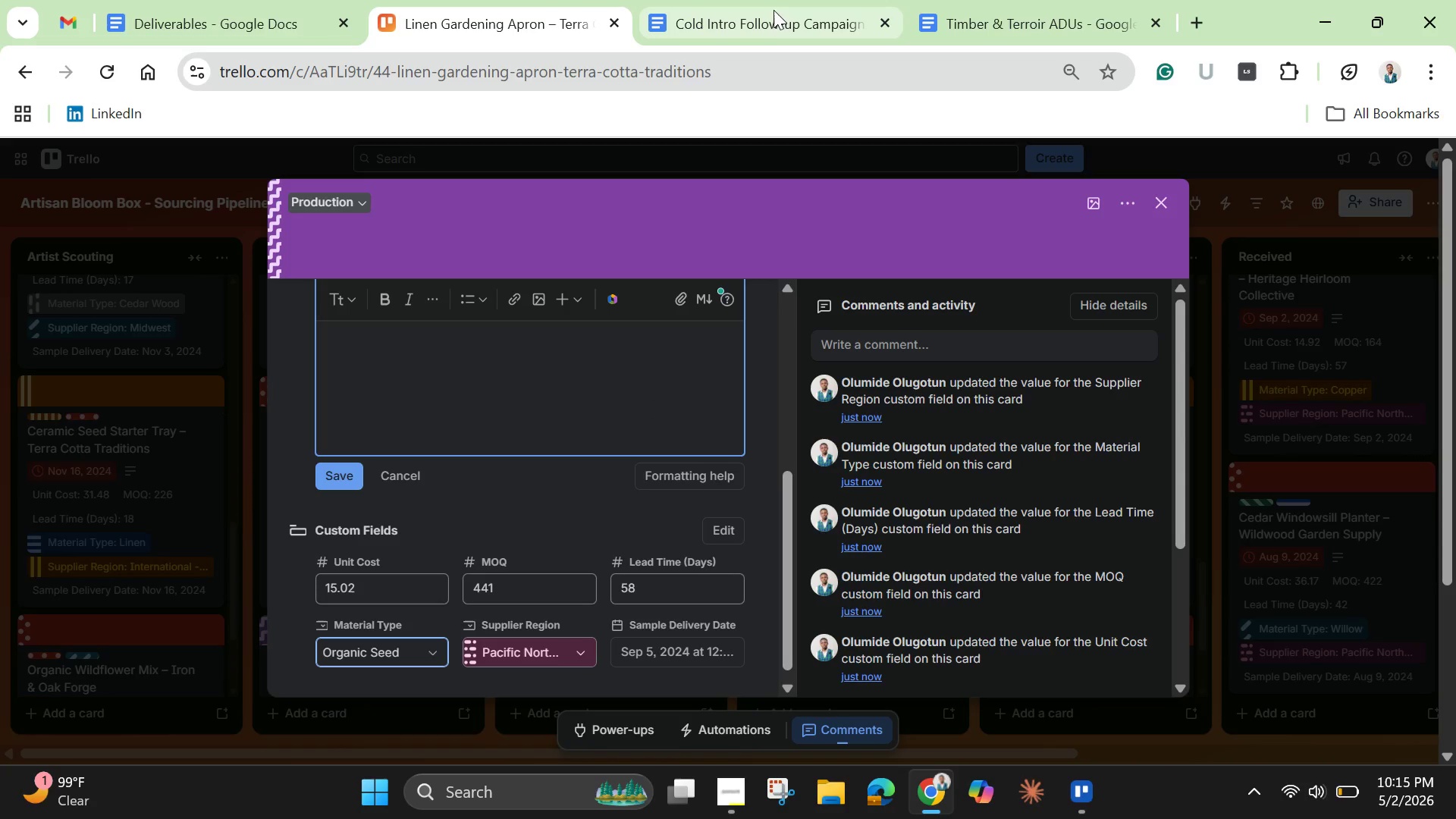 
left_click([770, 23])
 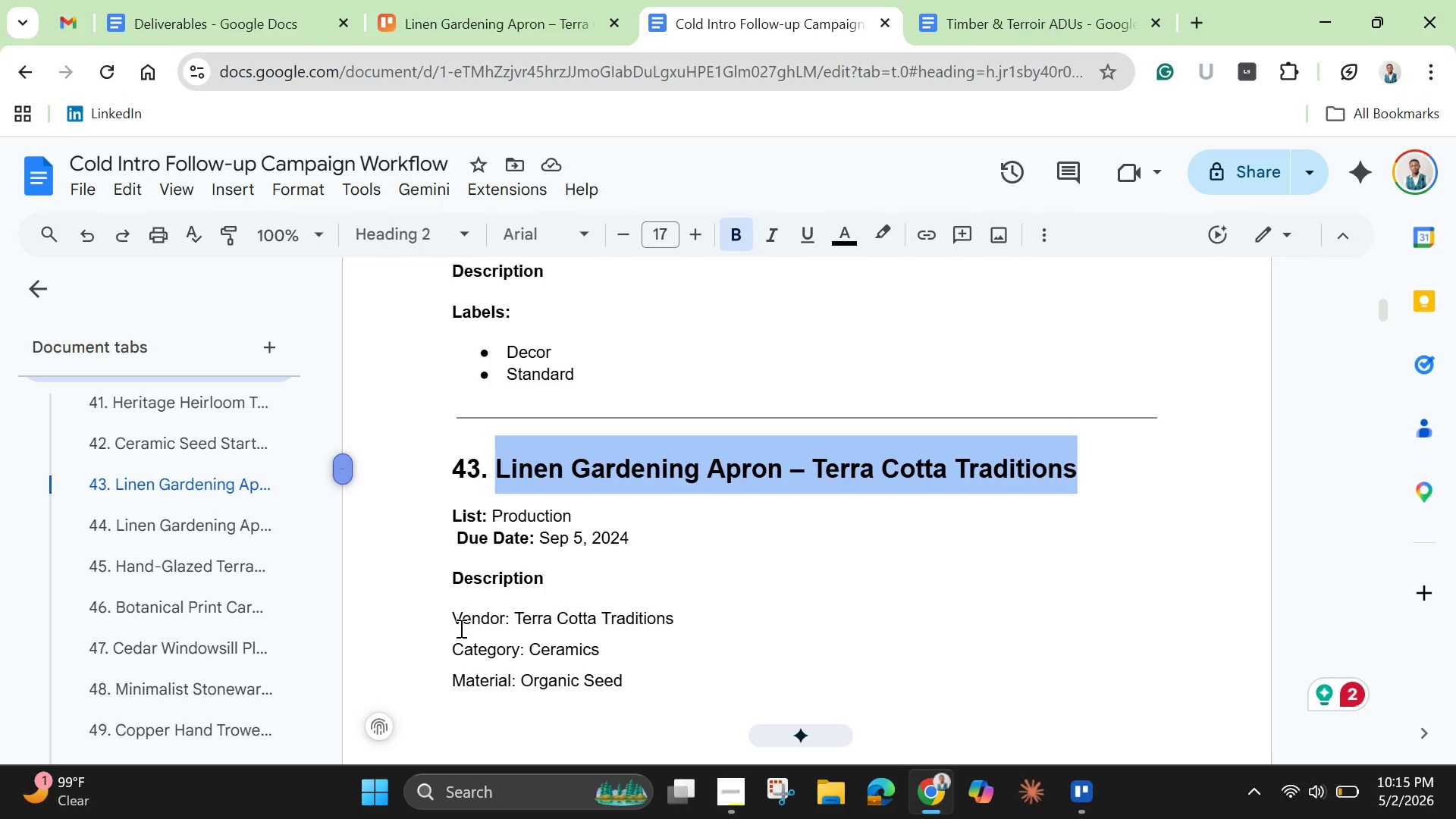 
left_click_drag(start_coordinate=[446, 620], to_coordinate=[865, 649])
 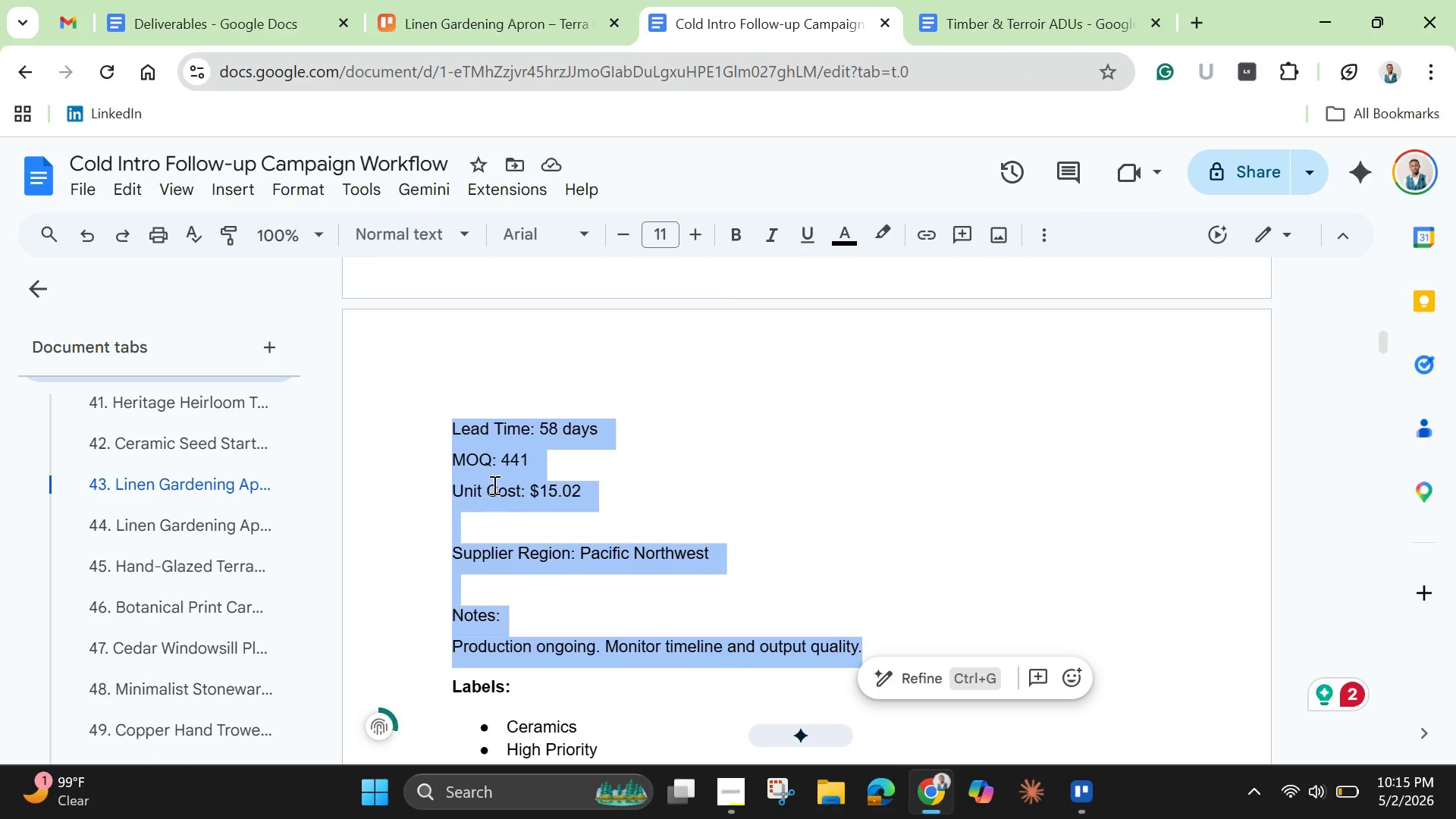 
right_click([493, 479])
 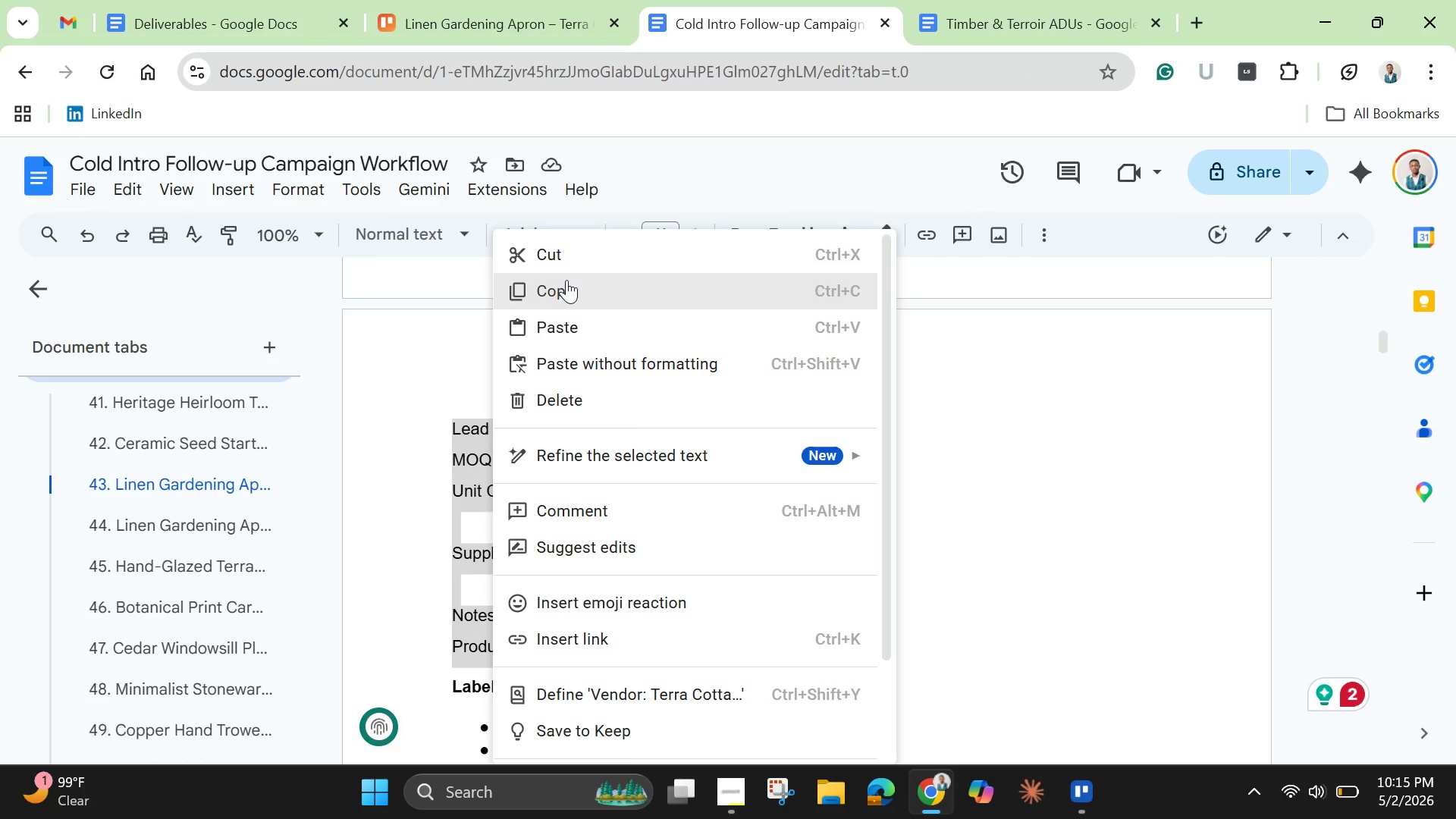 
left_click([562, 258])
 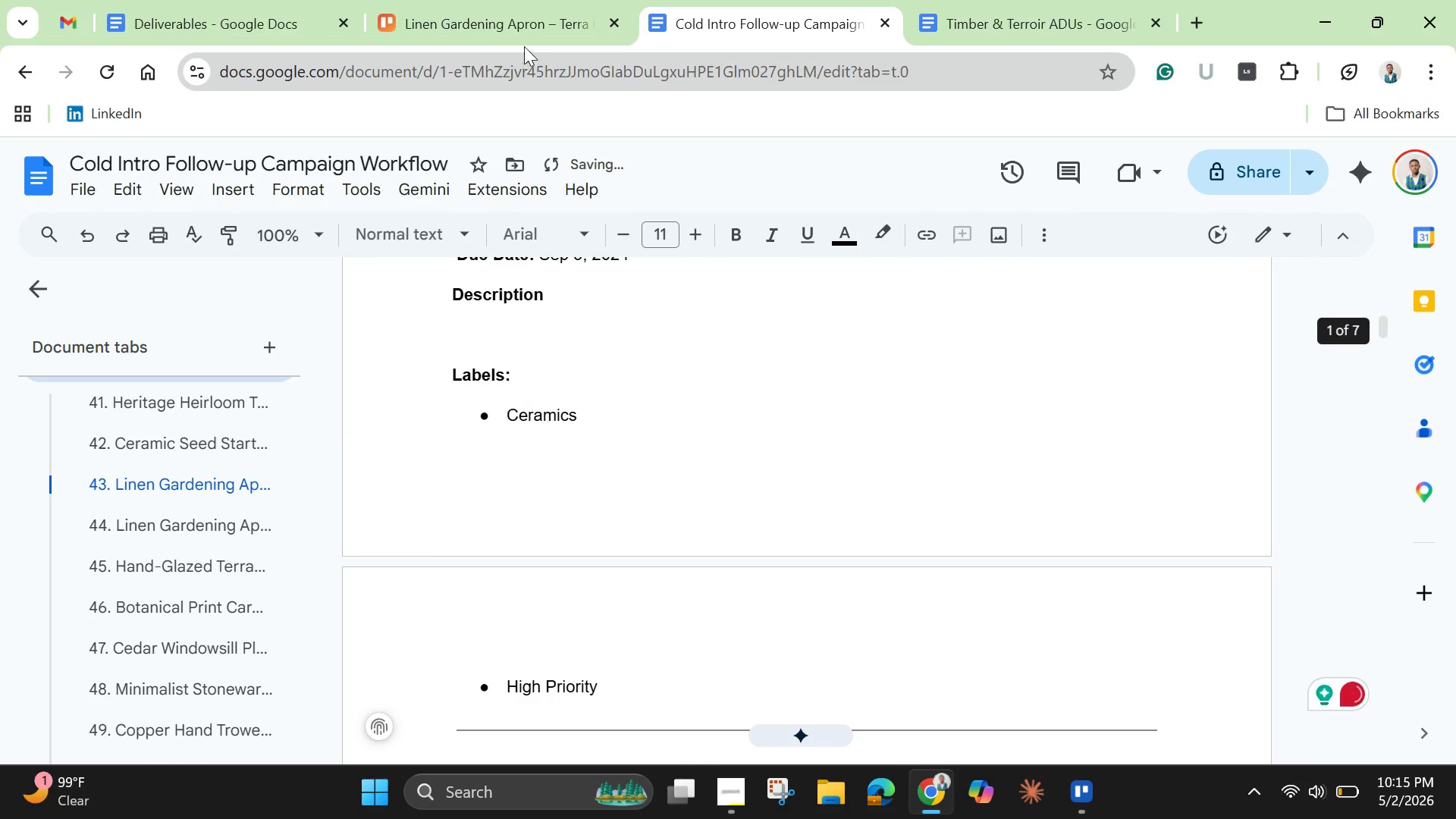 
left_click([514, 20])
 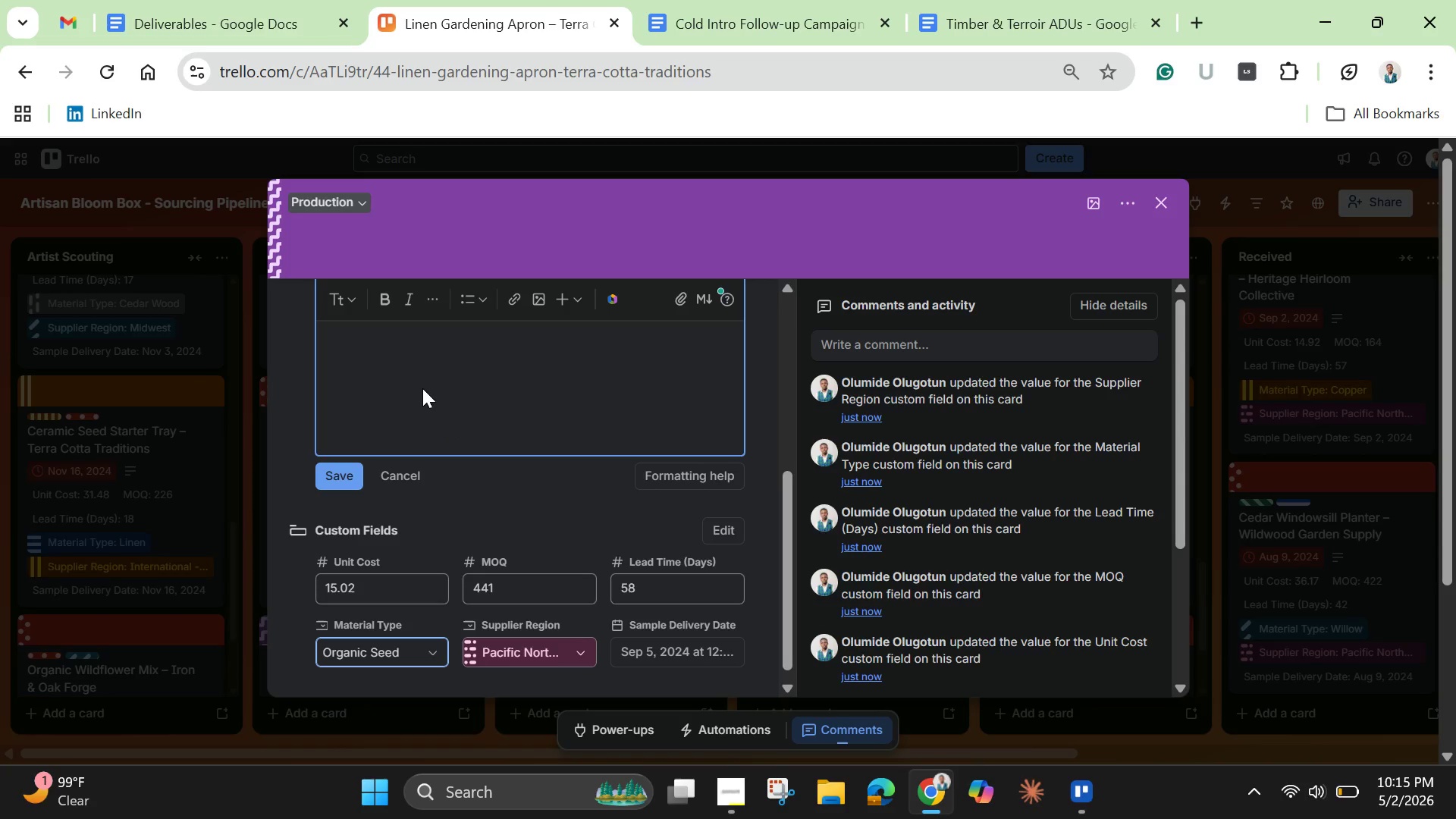 
left_click([419, 375])
 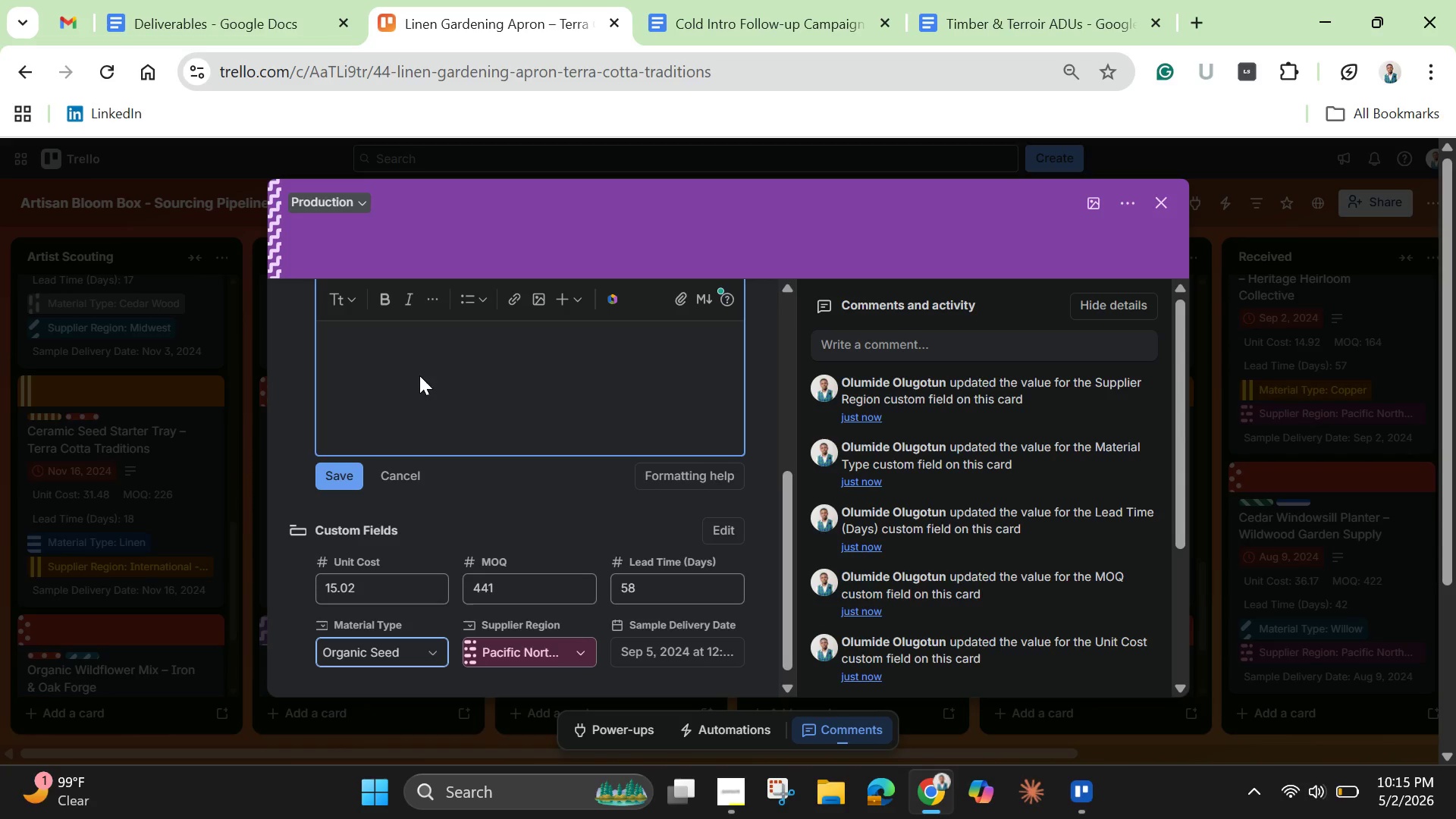 
key(Control+V)
 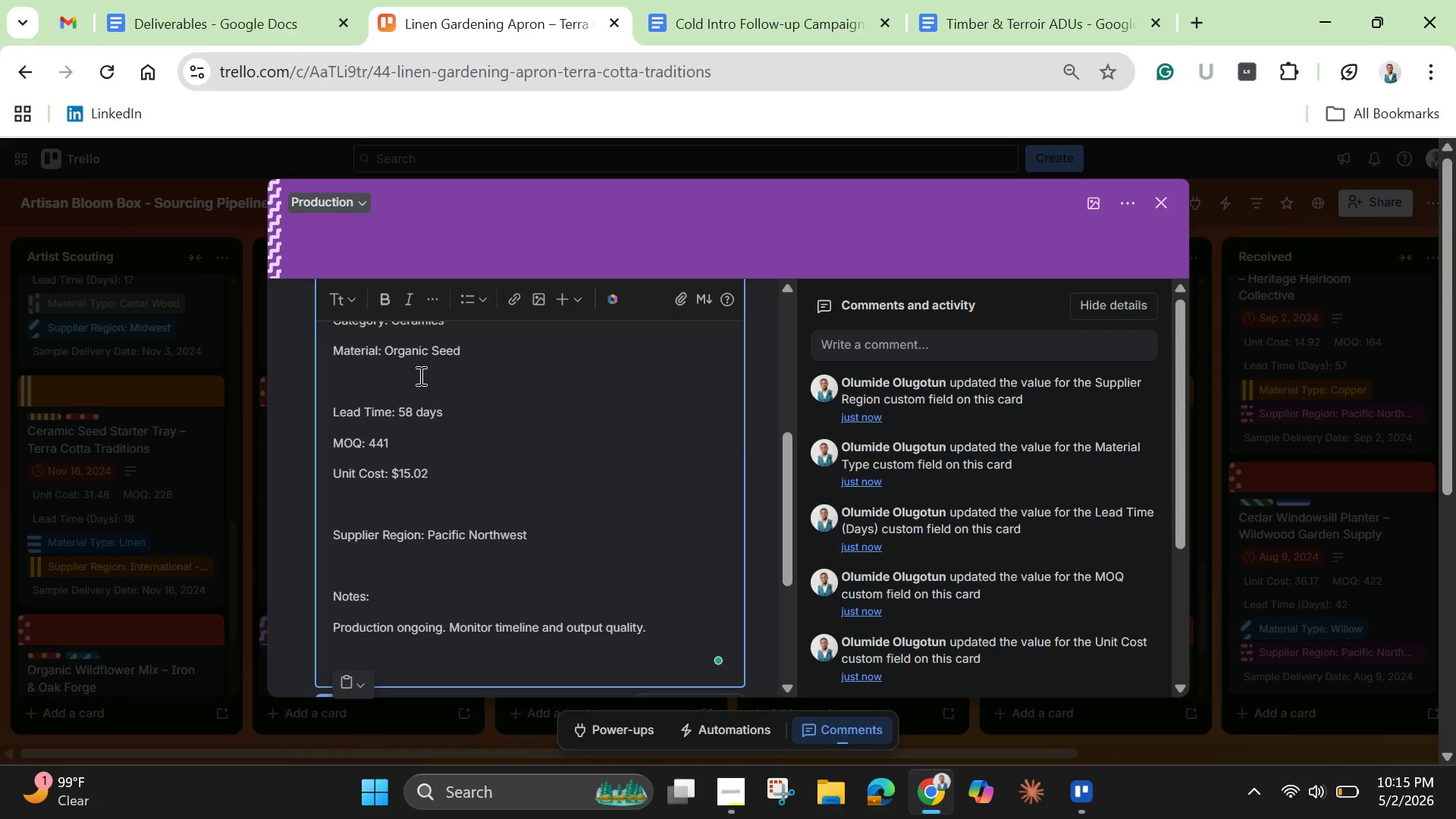 
scroll: coordinate [419, 376], scroll_direction: up, amount: 2.0
 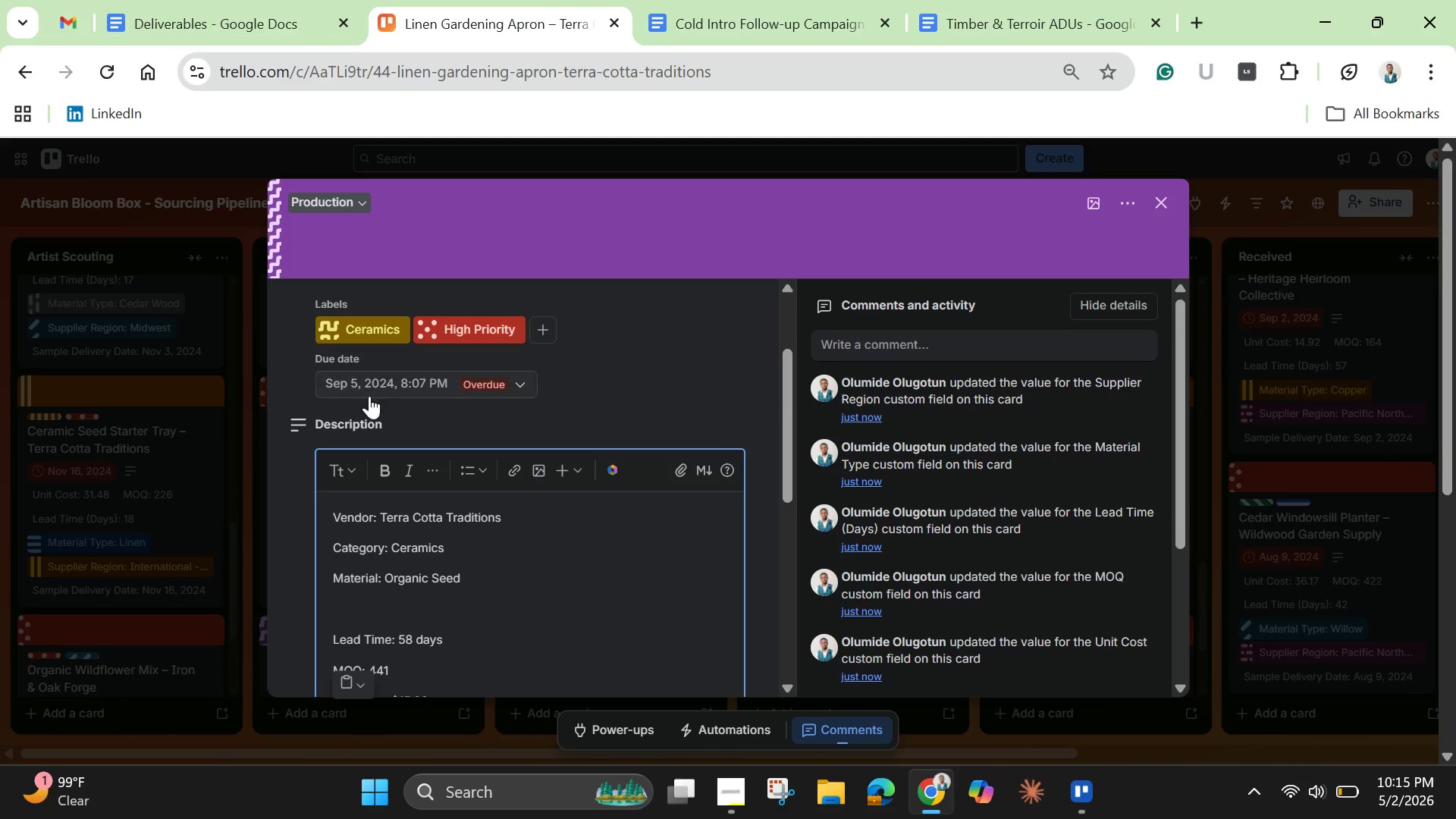 
scroll: coordinate [394, 460], scroll_direction: down, amount: 2.0
 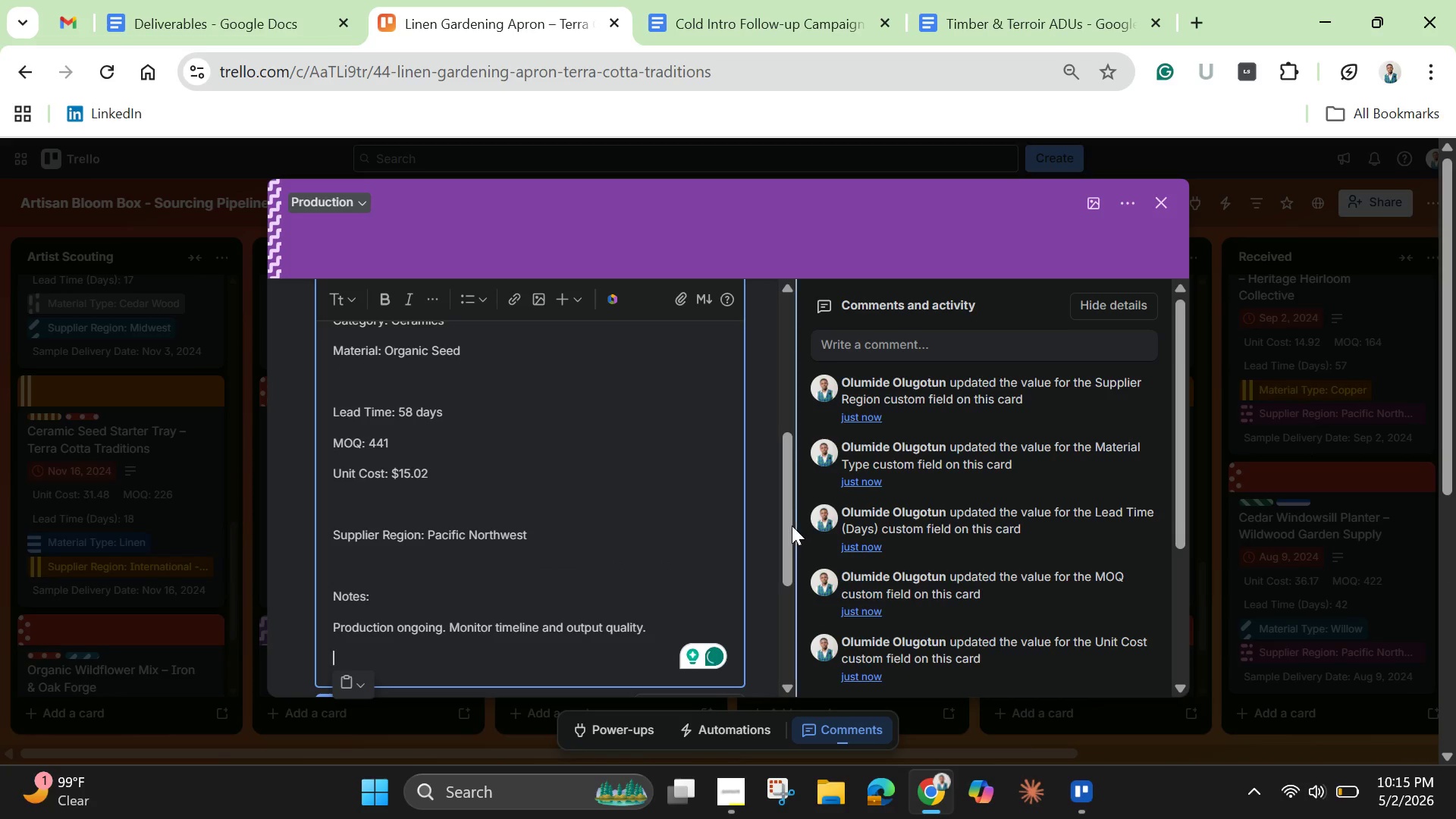 
left_click_drag(start_coordinate=[790, 526], to_coordinate=[786, 592])
 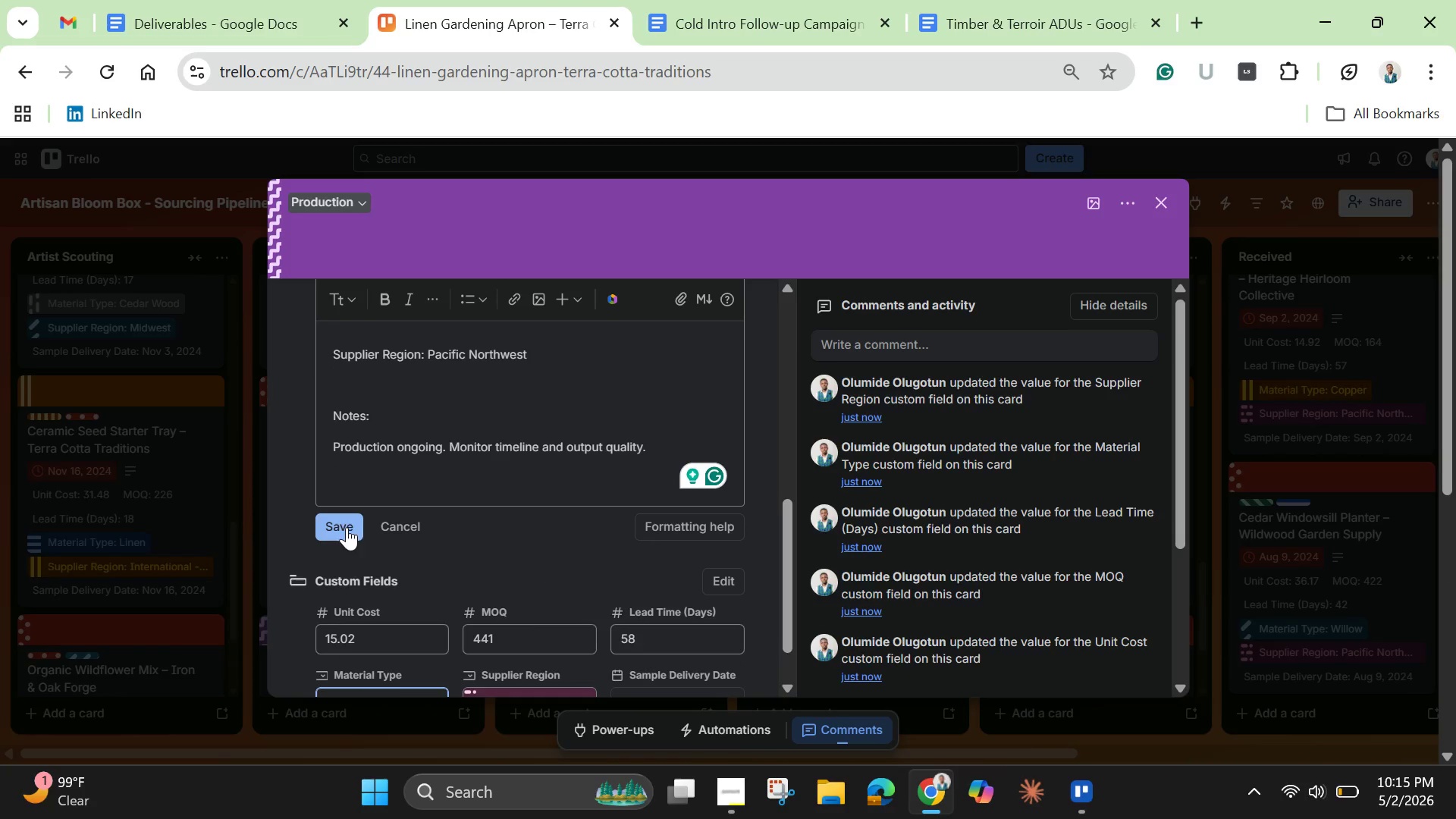 
left_click([340, 522])
 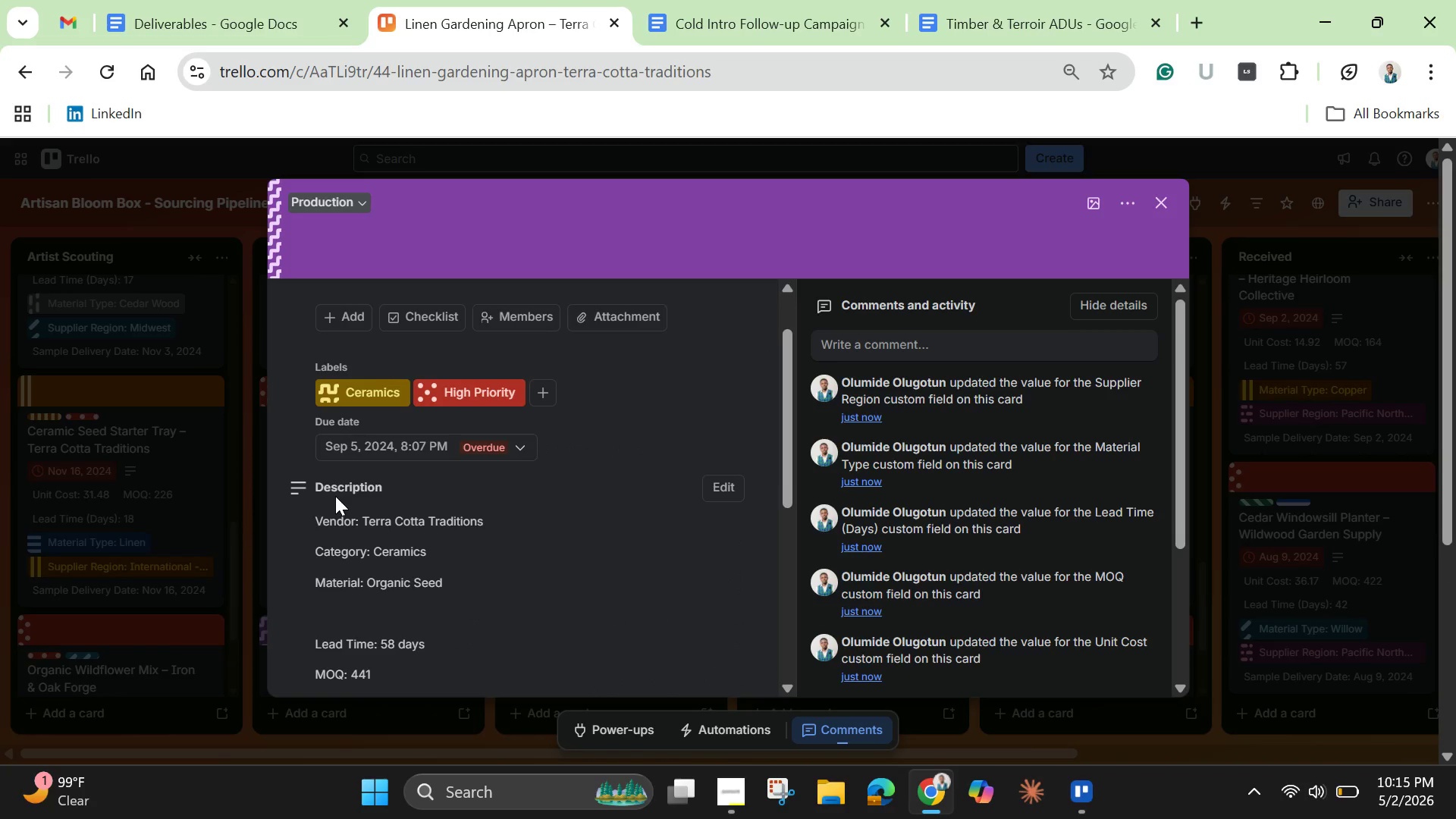 
wait(12.86)
 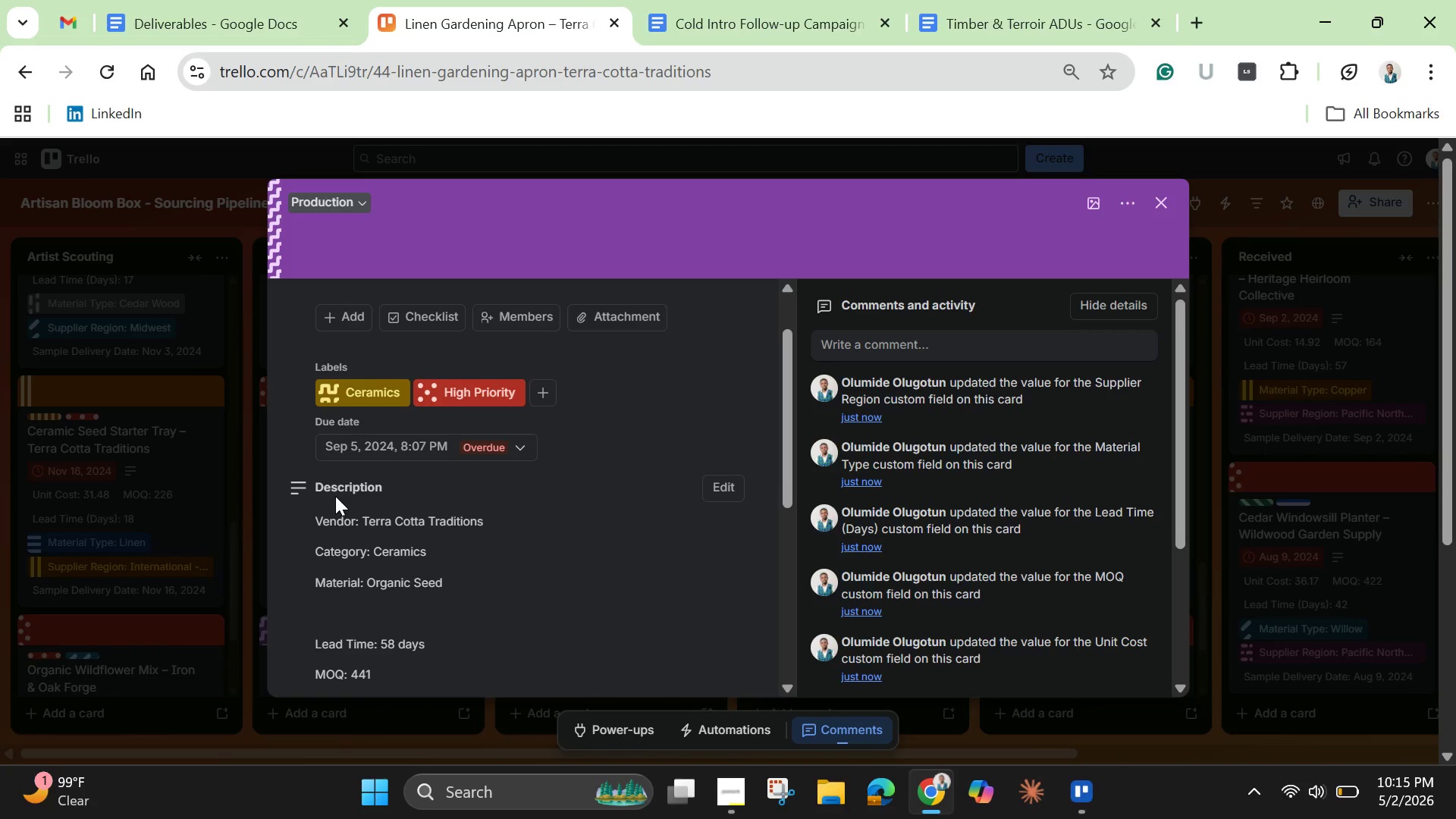 
left_click_drag(start_coordinate=[781, 438], to_coordinate=[787, 644])
 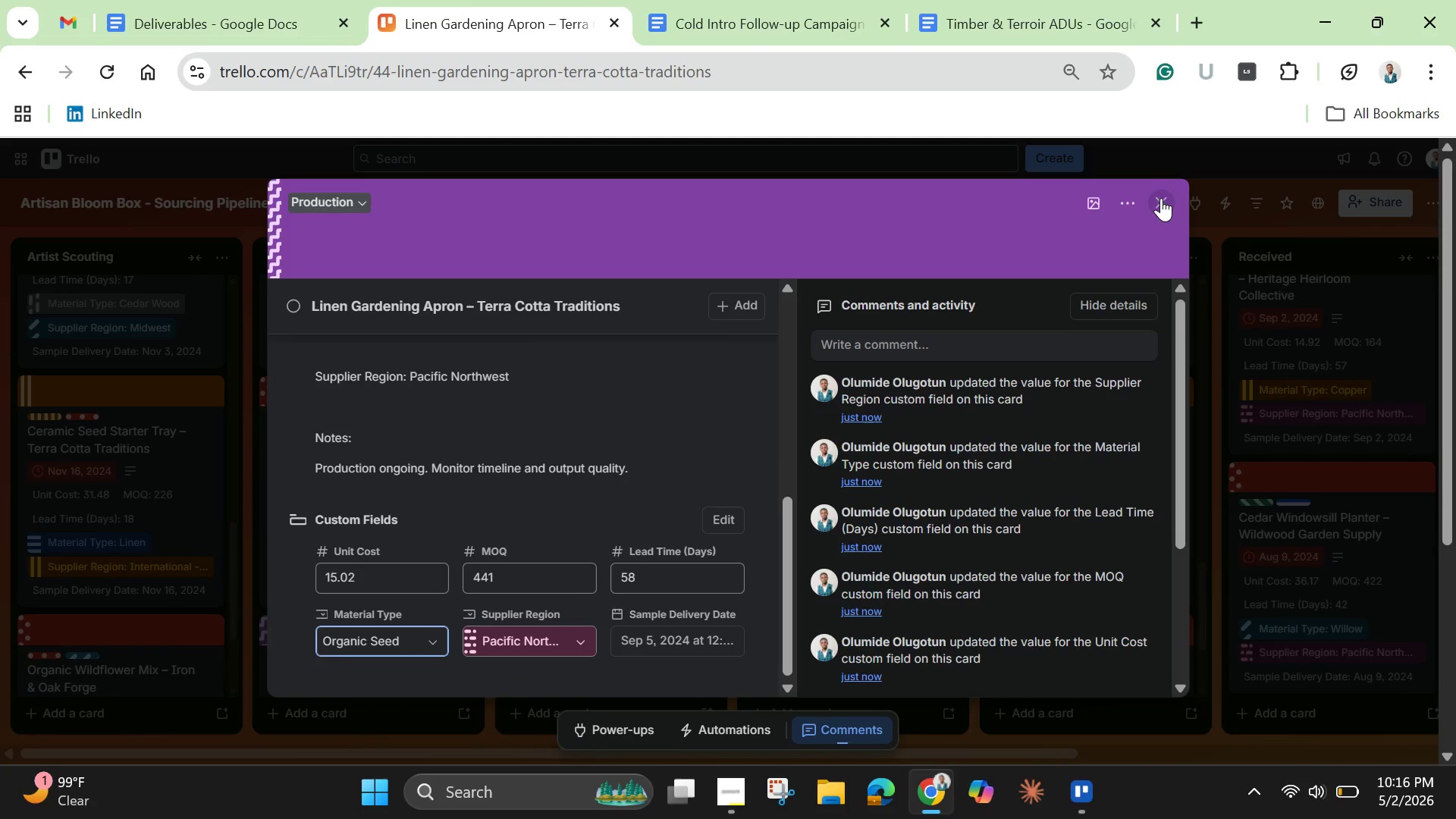 
left_click([1160, 202])
 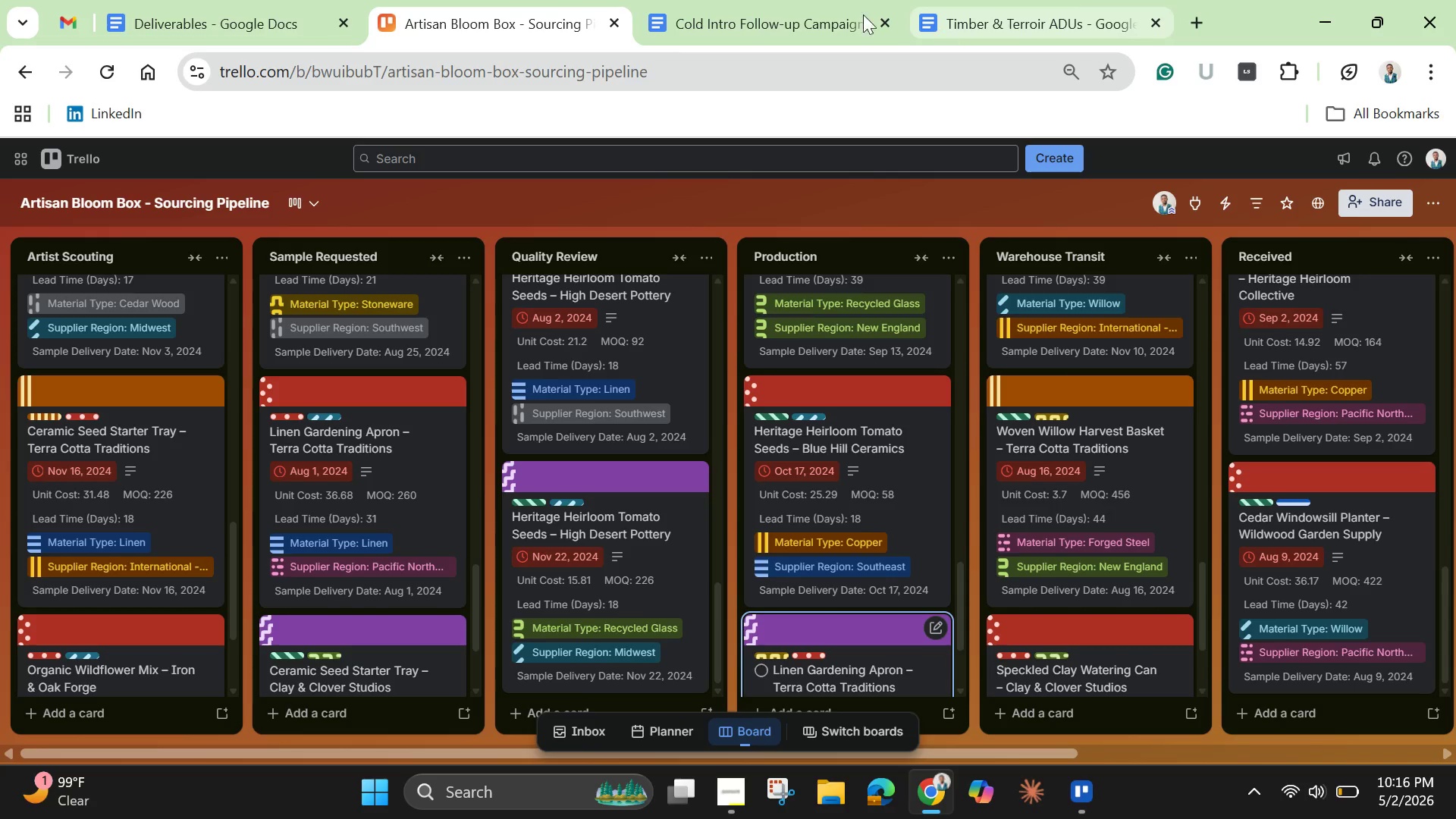 
left_click([698, 30])
 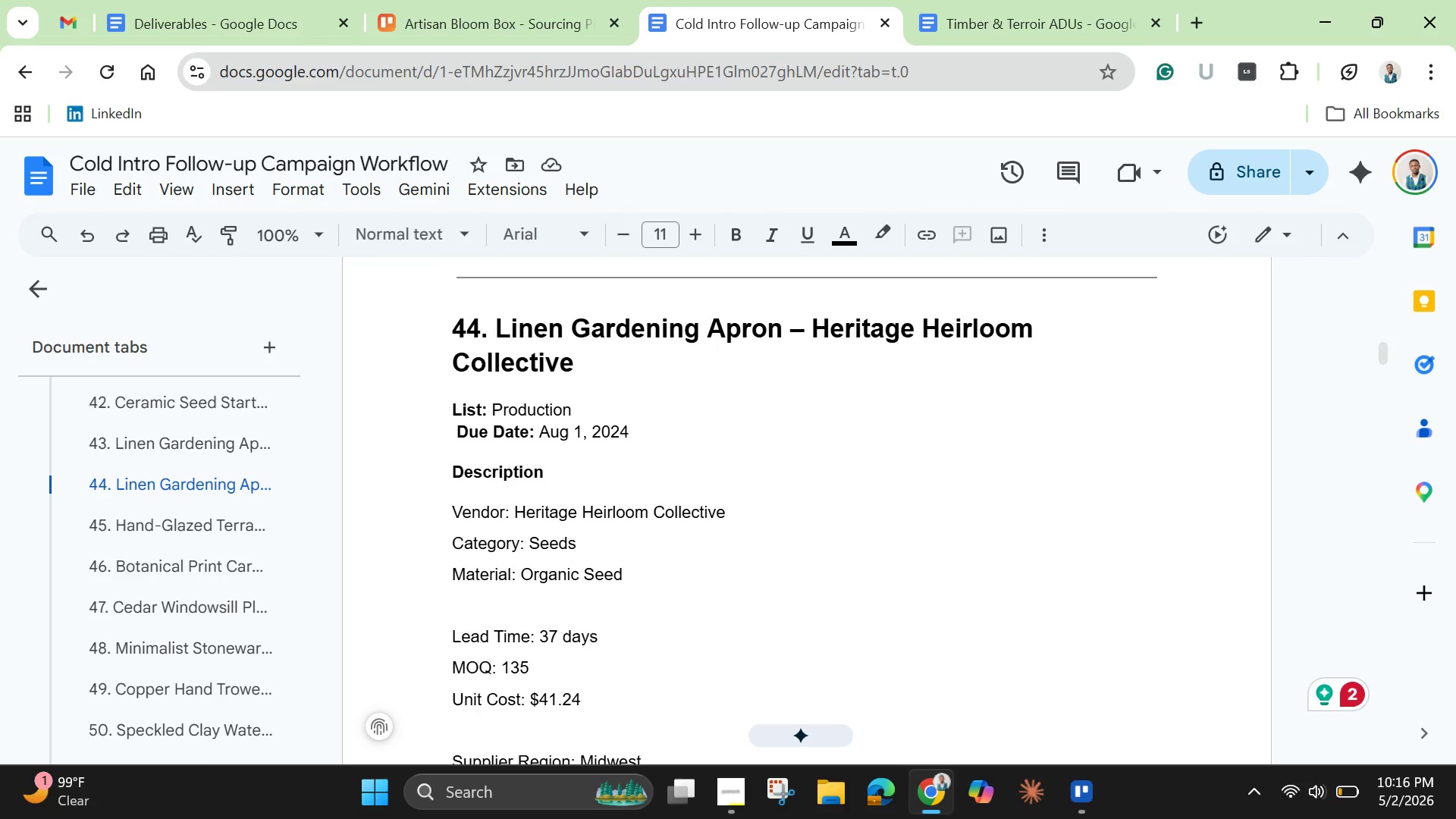 
wait(7.89)
 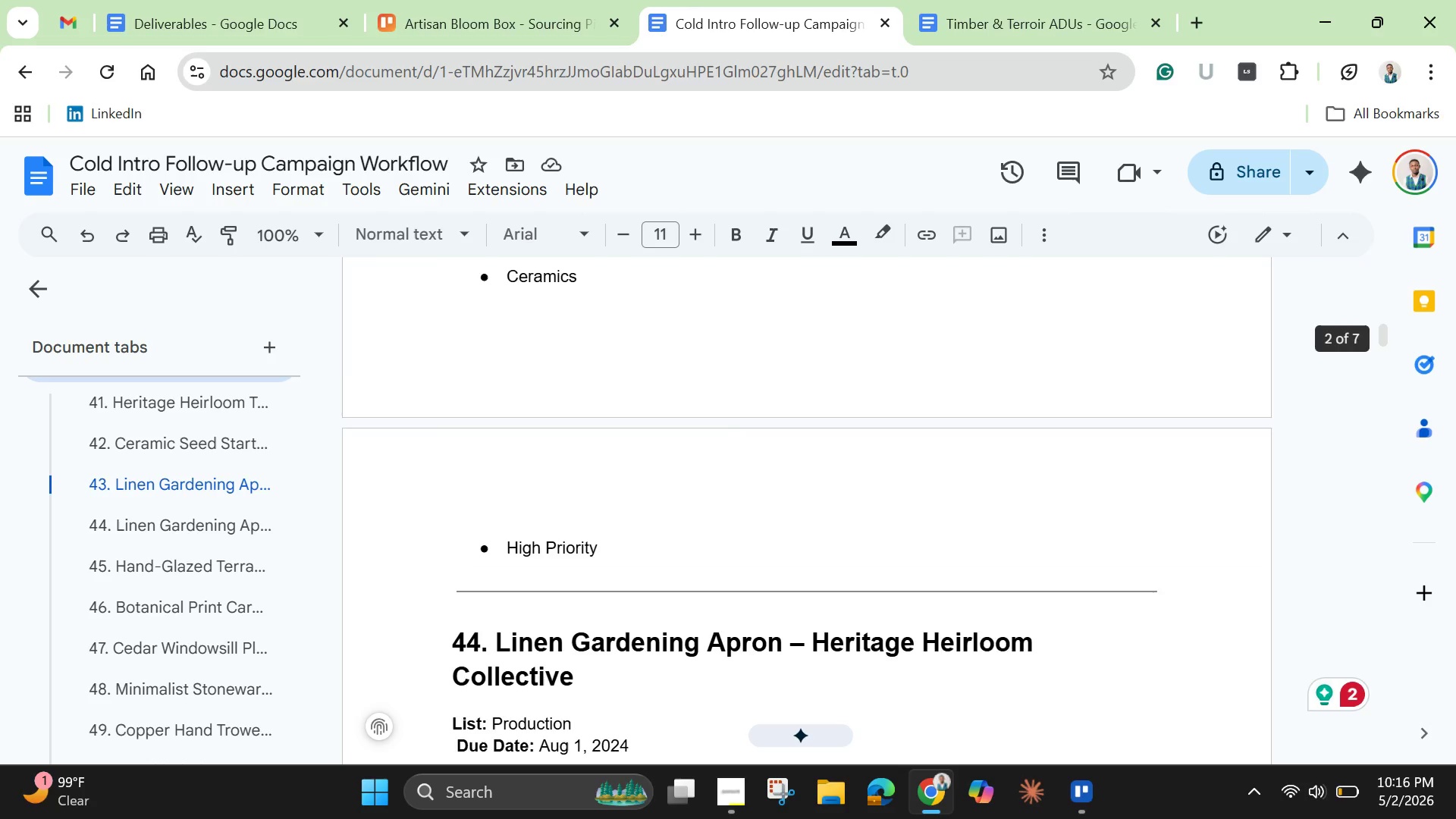 
left_click_drag(start_coordinate=[497, 329], to_coordinate=[571, 352])
 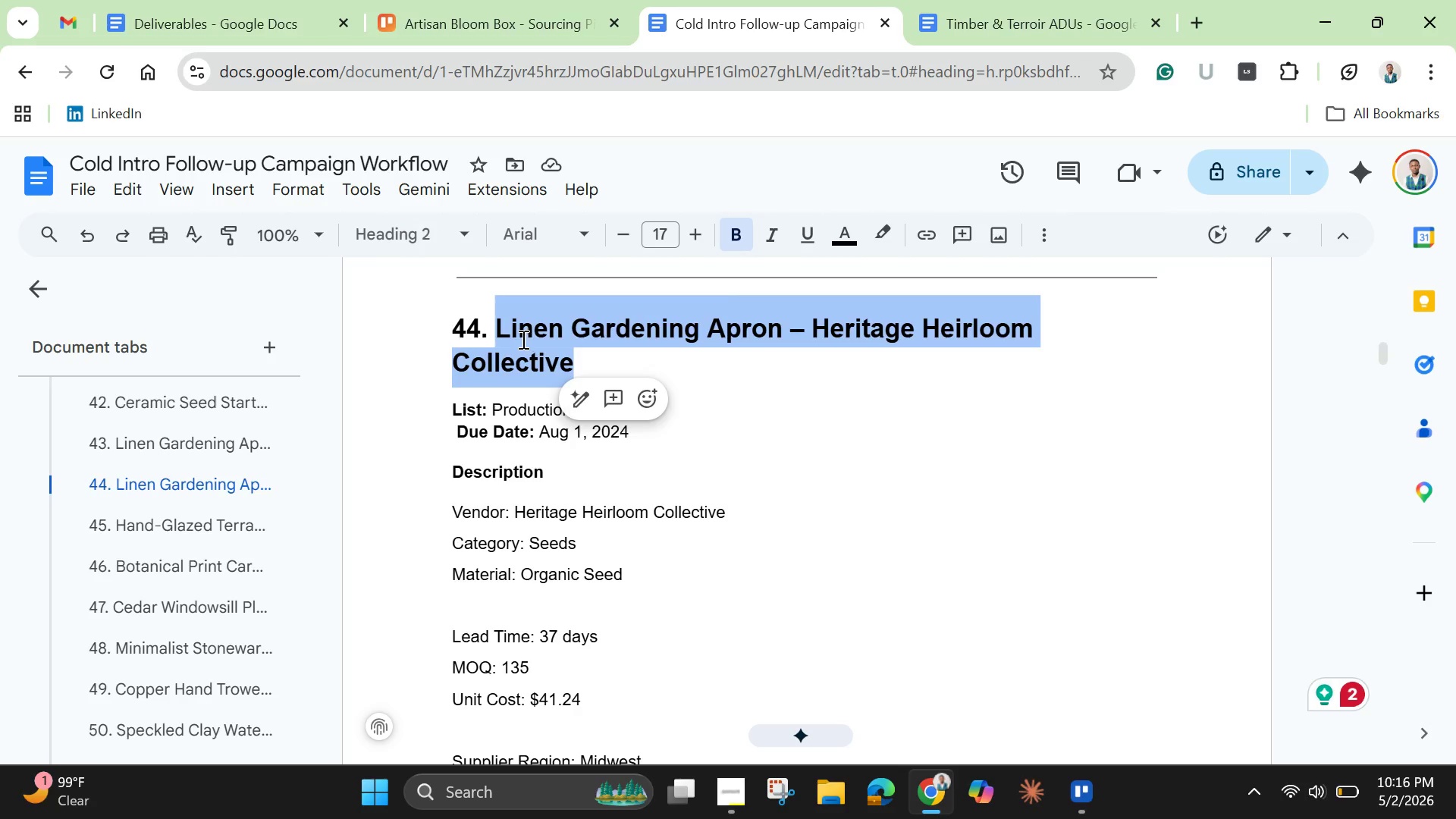 
right_click([522, 339])
 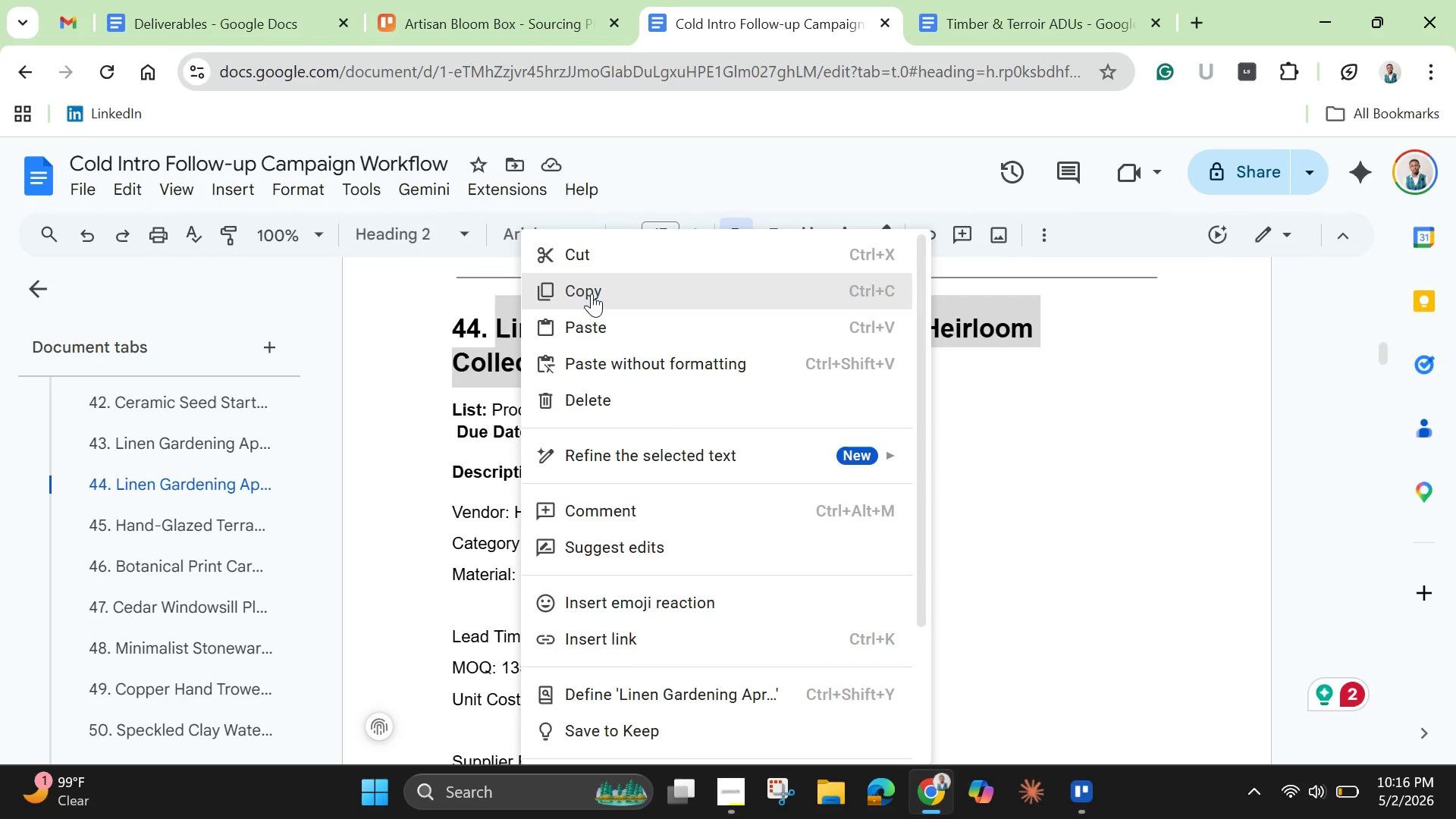 
left_click([592, 293])
 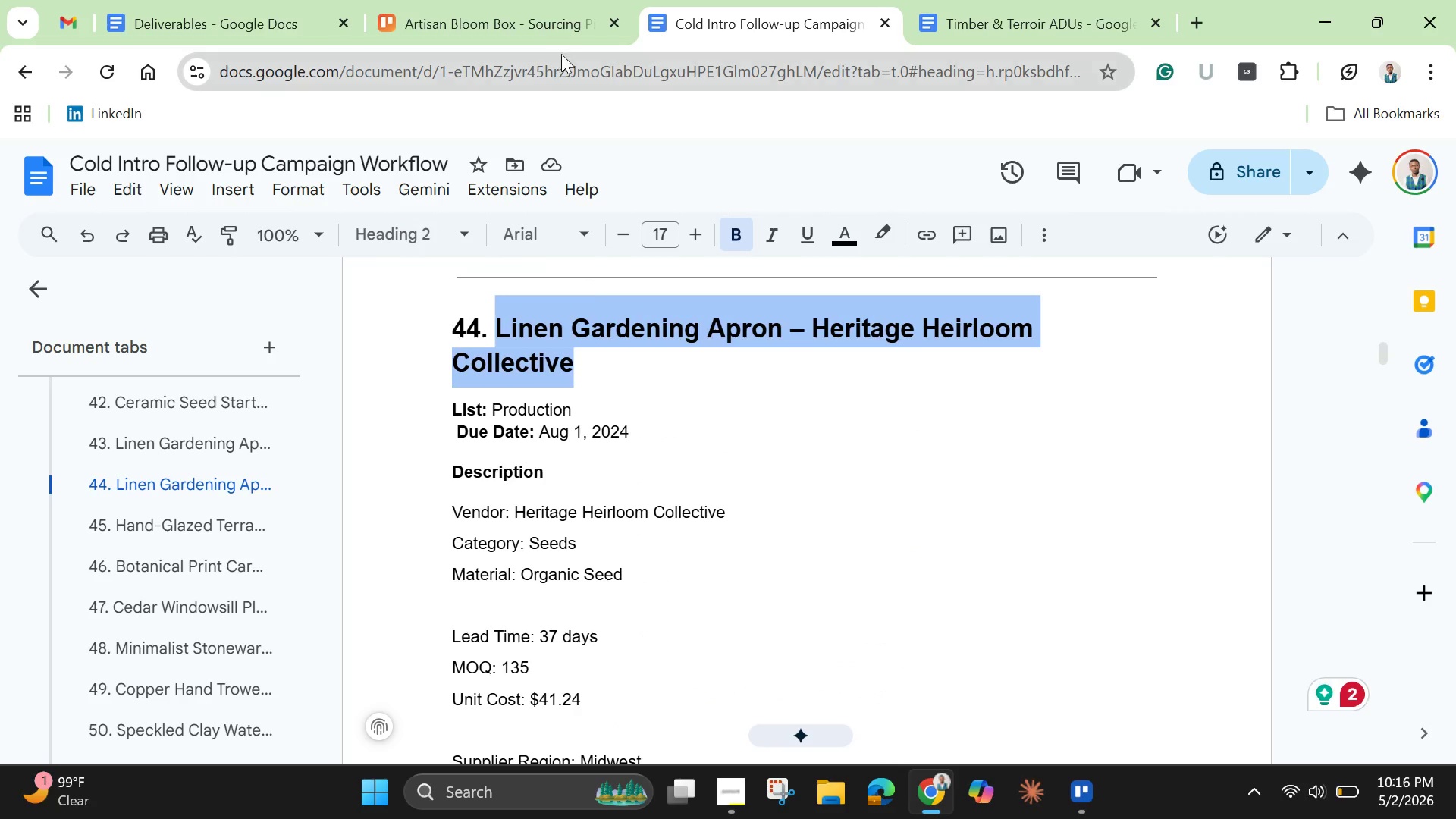 
left_click([528, 17])
 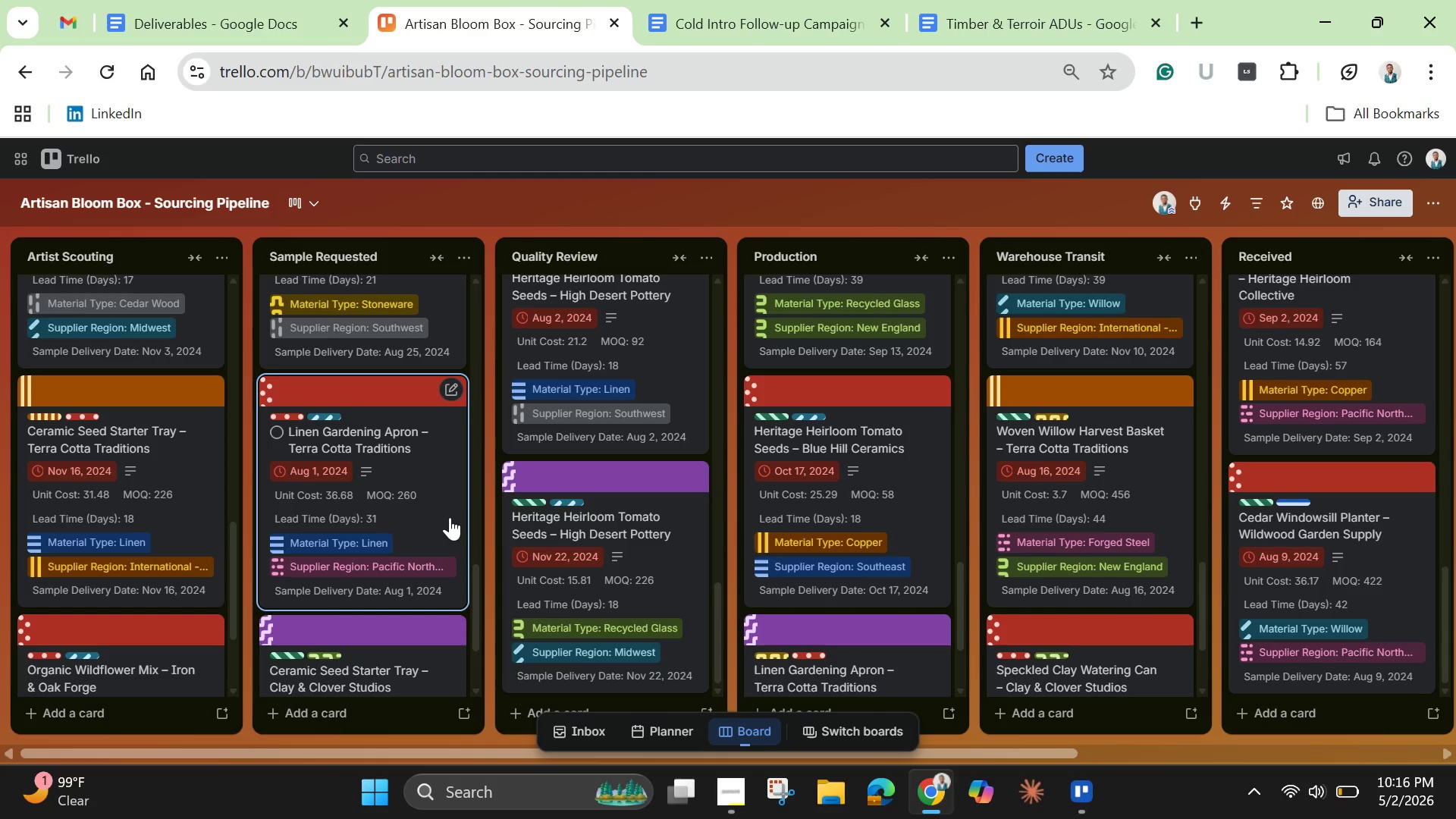 
wait(10.27)
 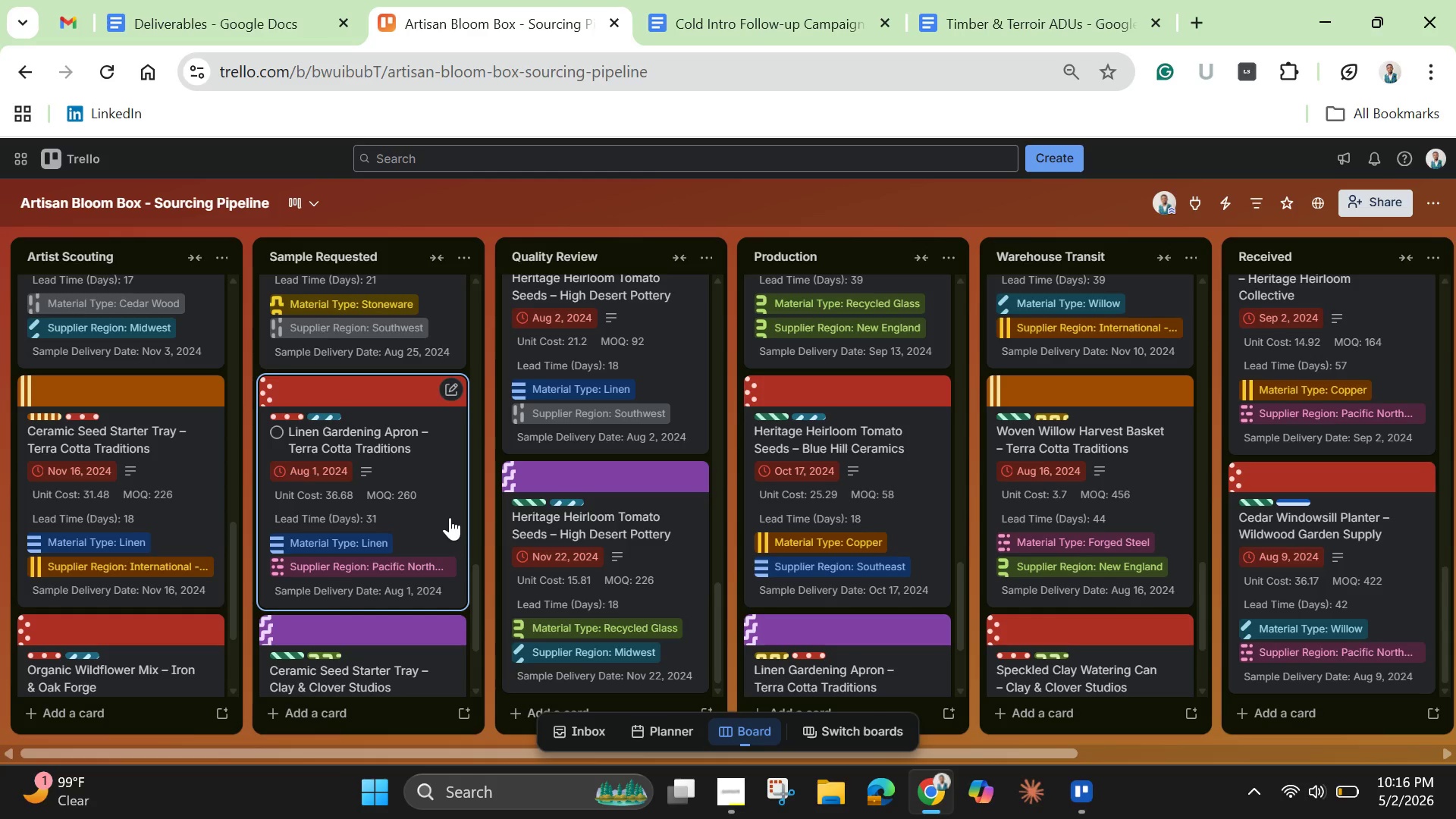 
left_click([927, 715])
 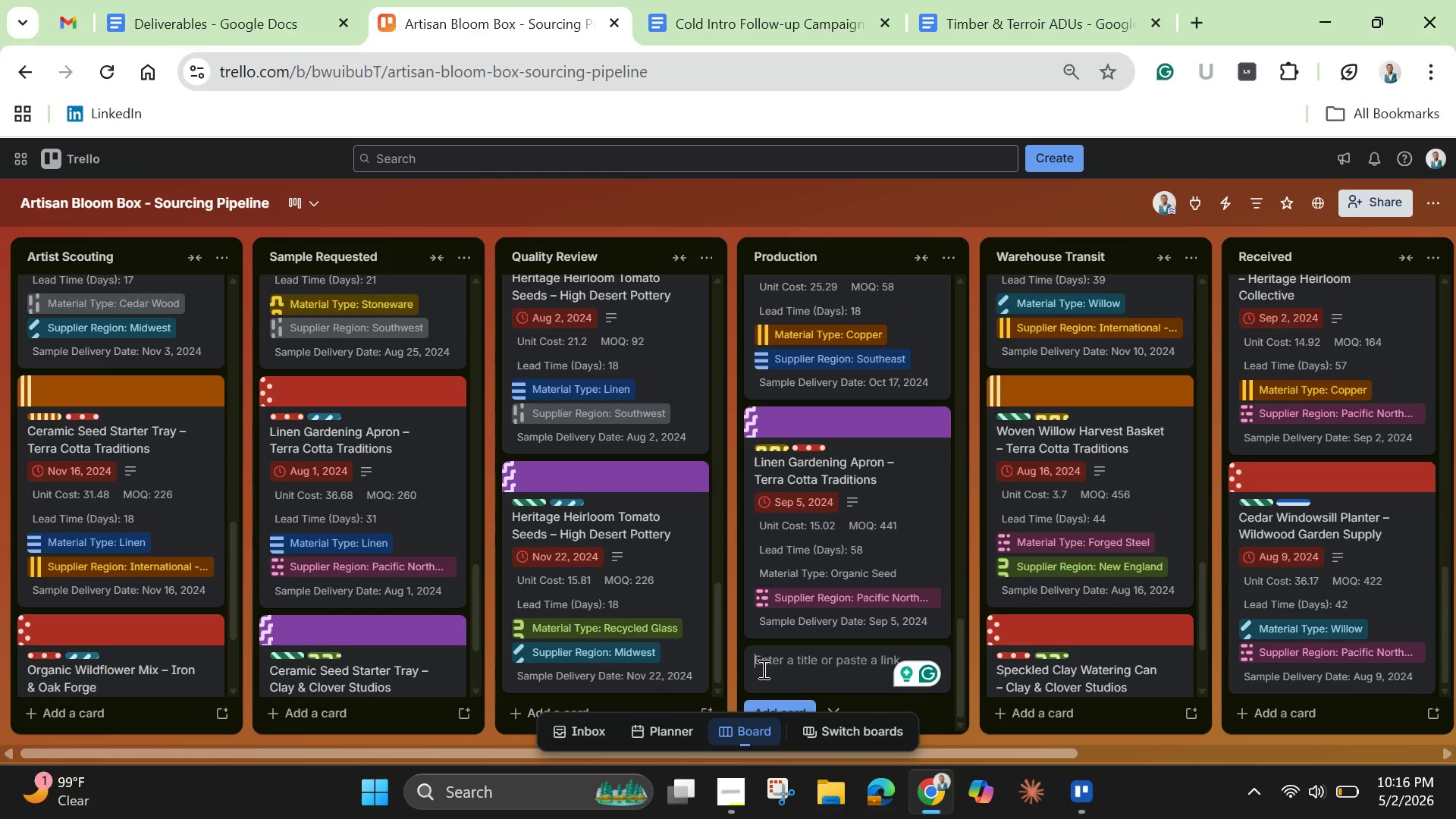 
key(Control+V)
 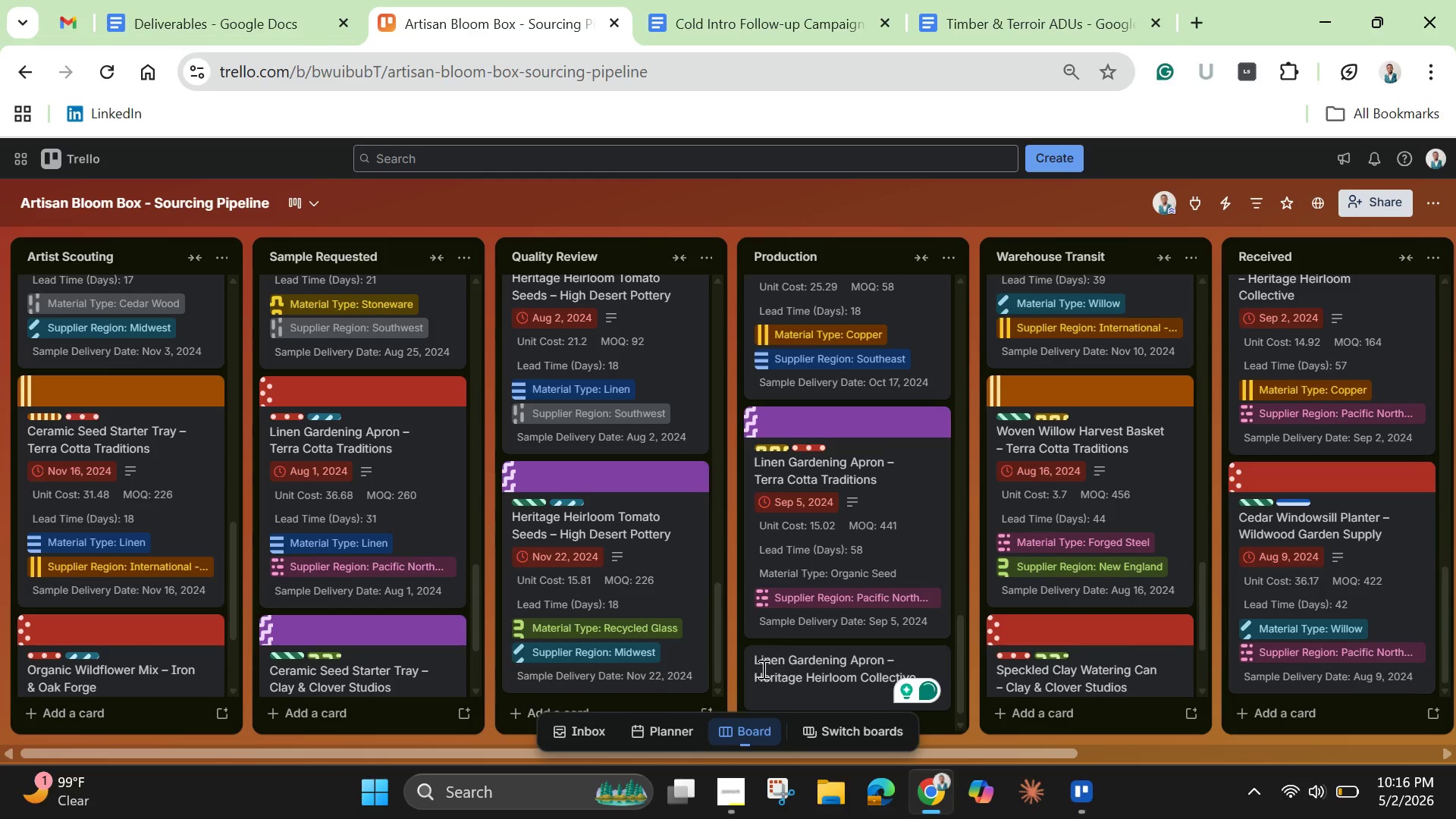 
key(Enter)
 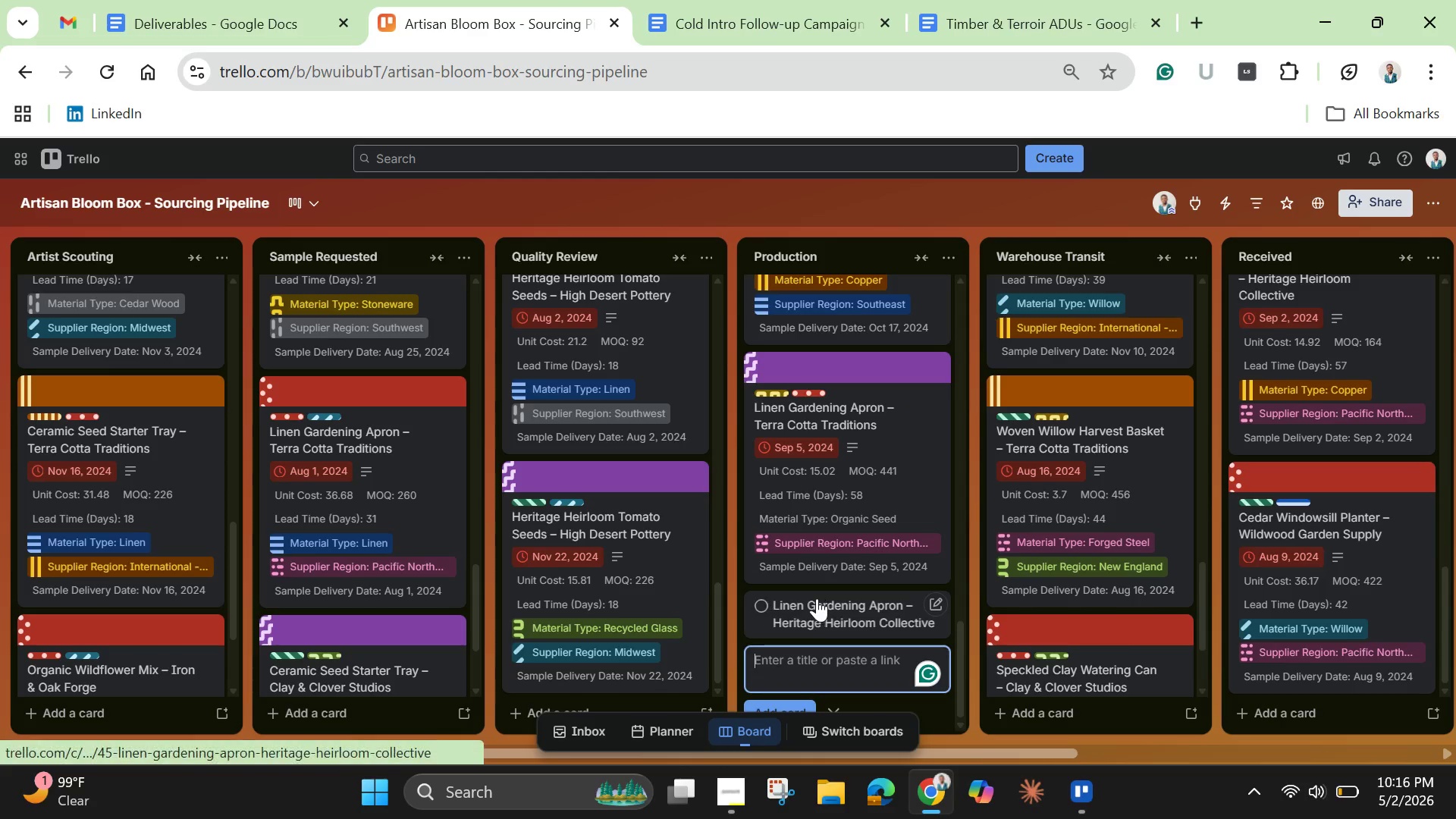 
left_click([820, 613])
 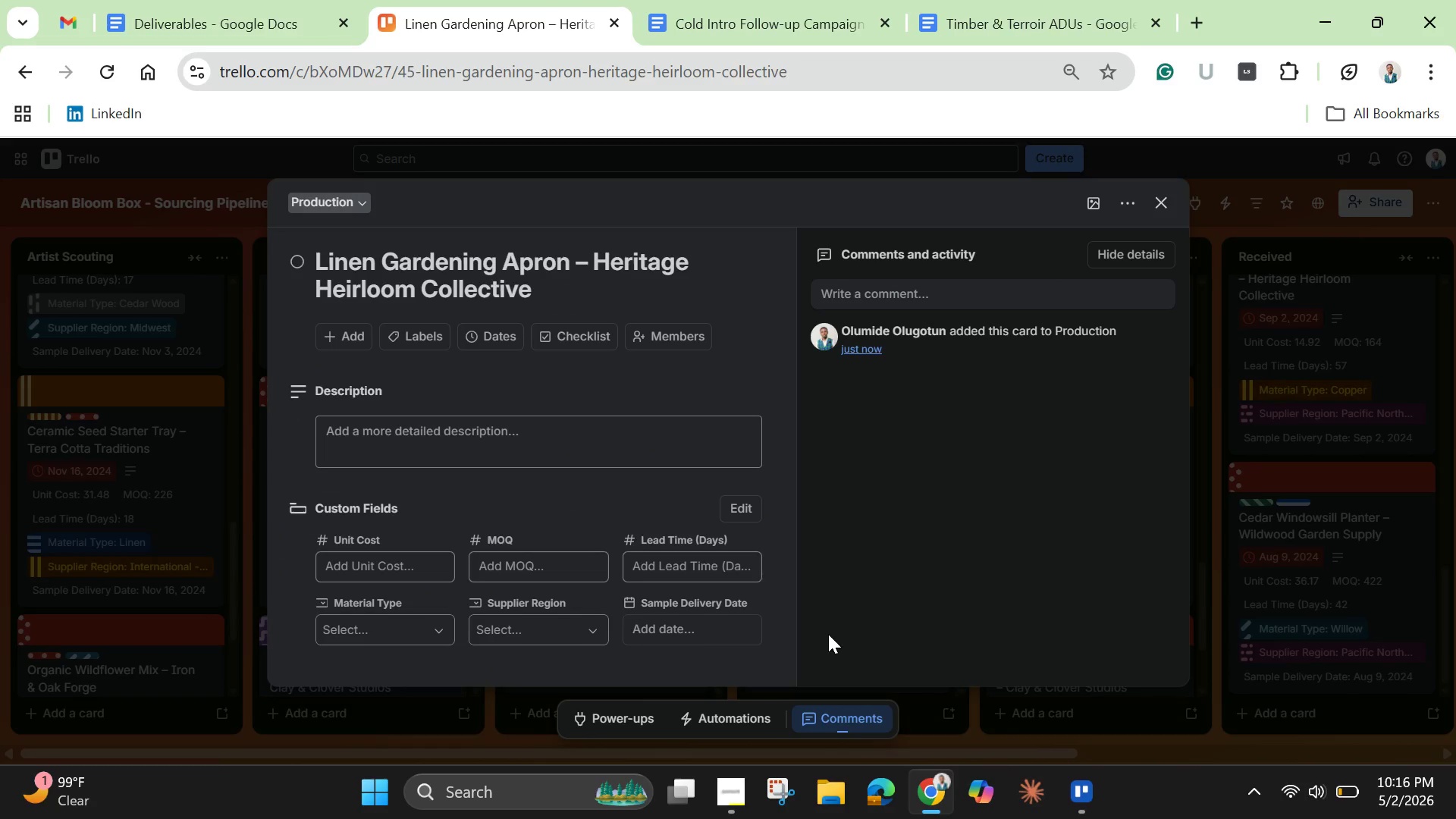 
left_click([491, 332])
 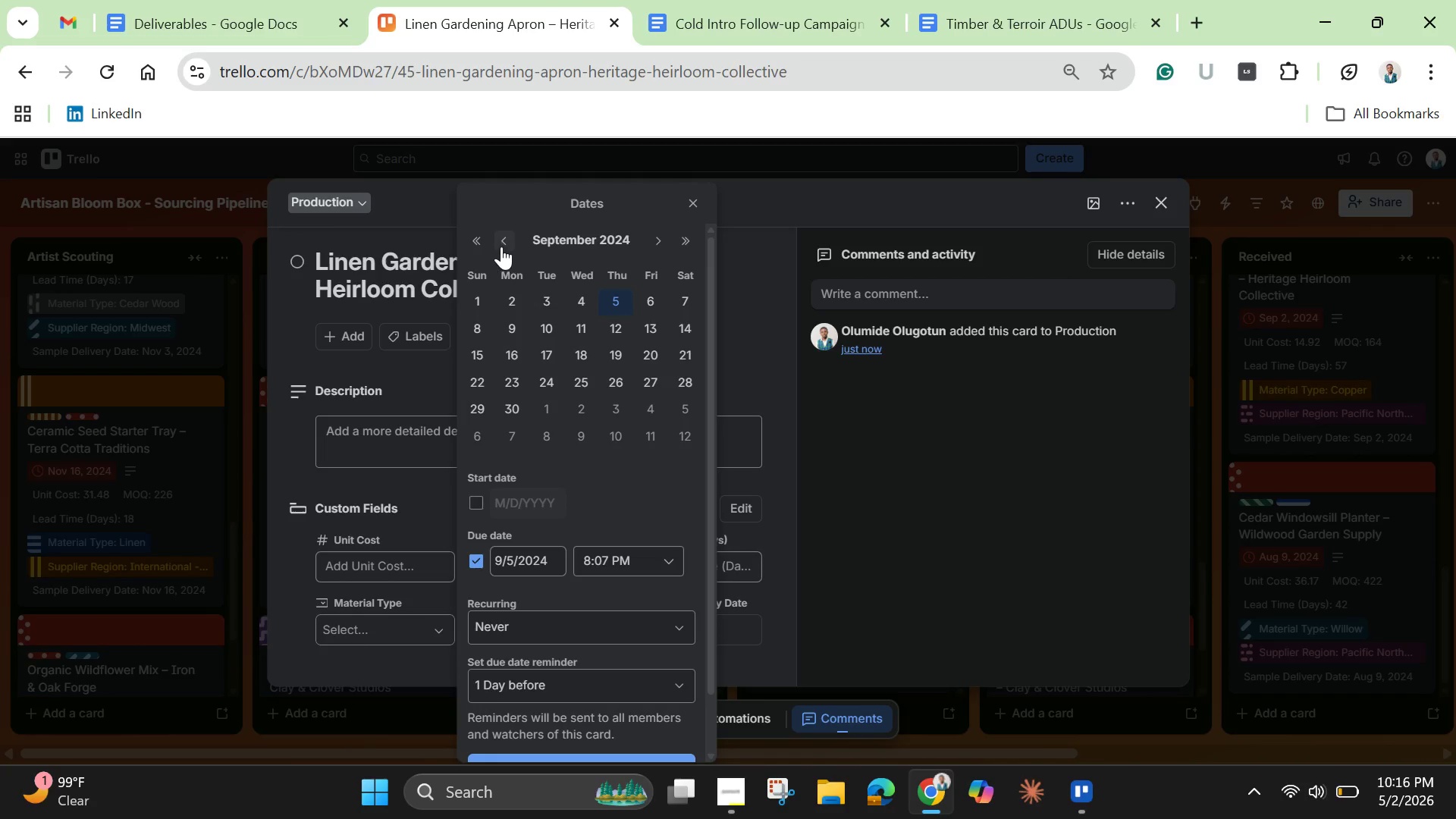 
left_click([500, 243])
 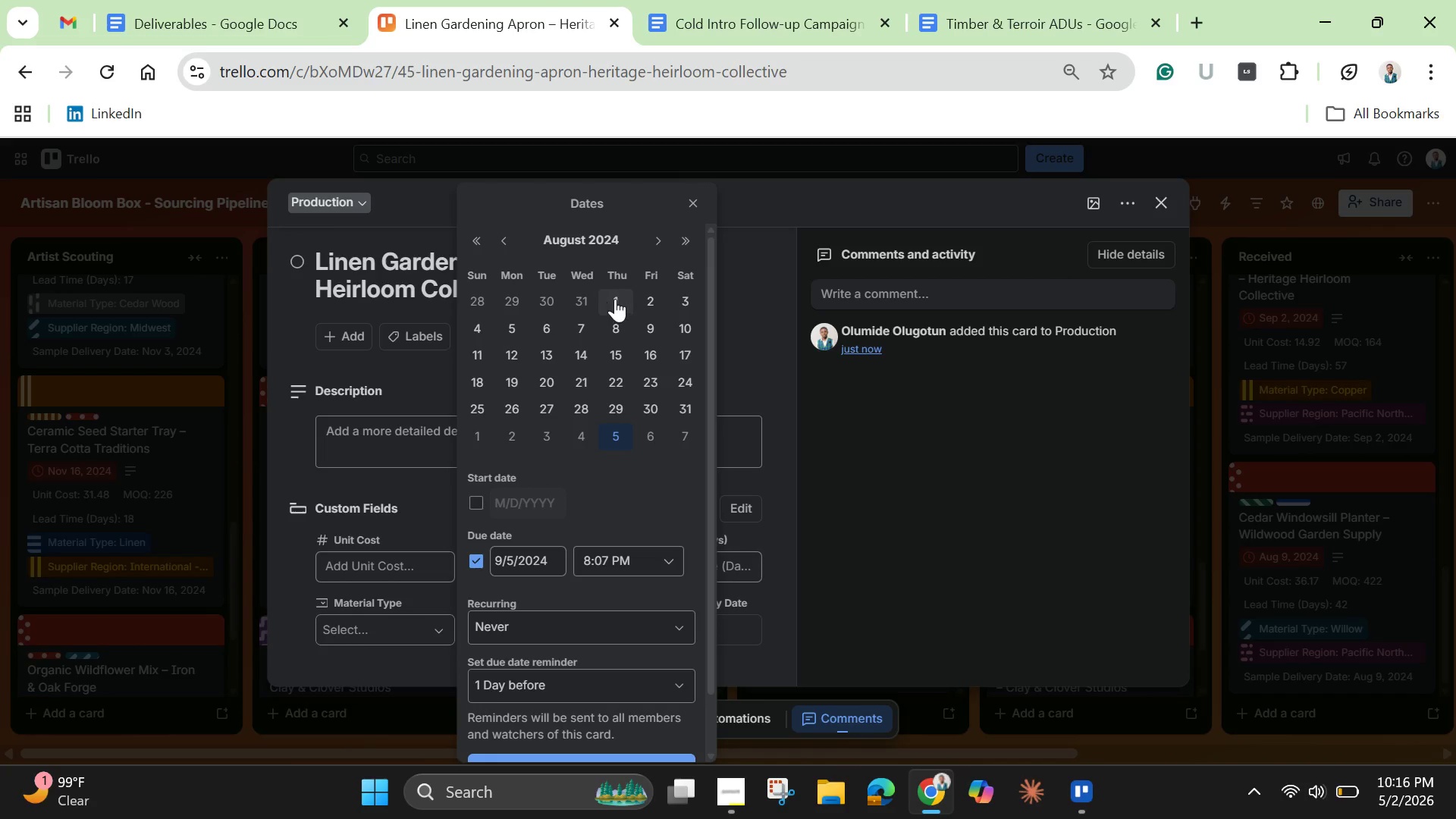 
left_click([620, 299])
 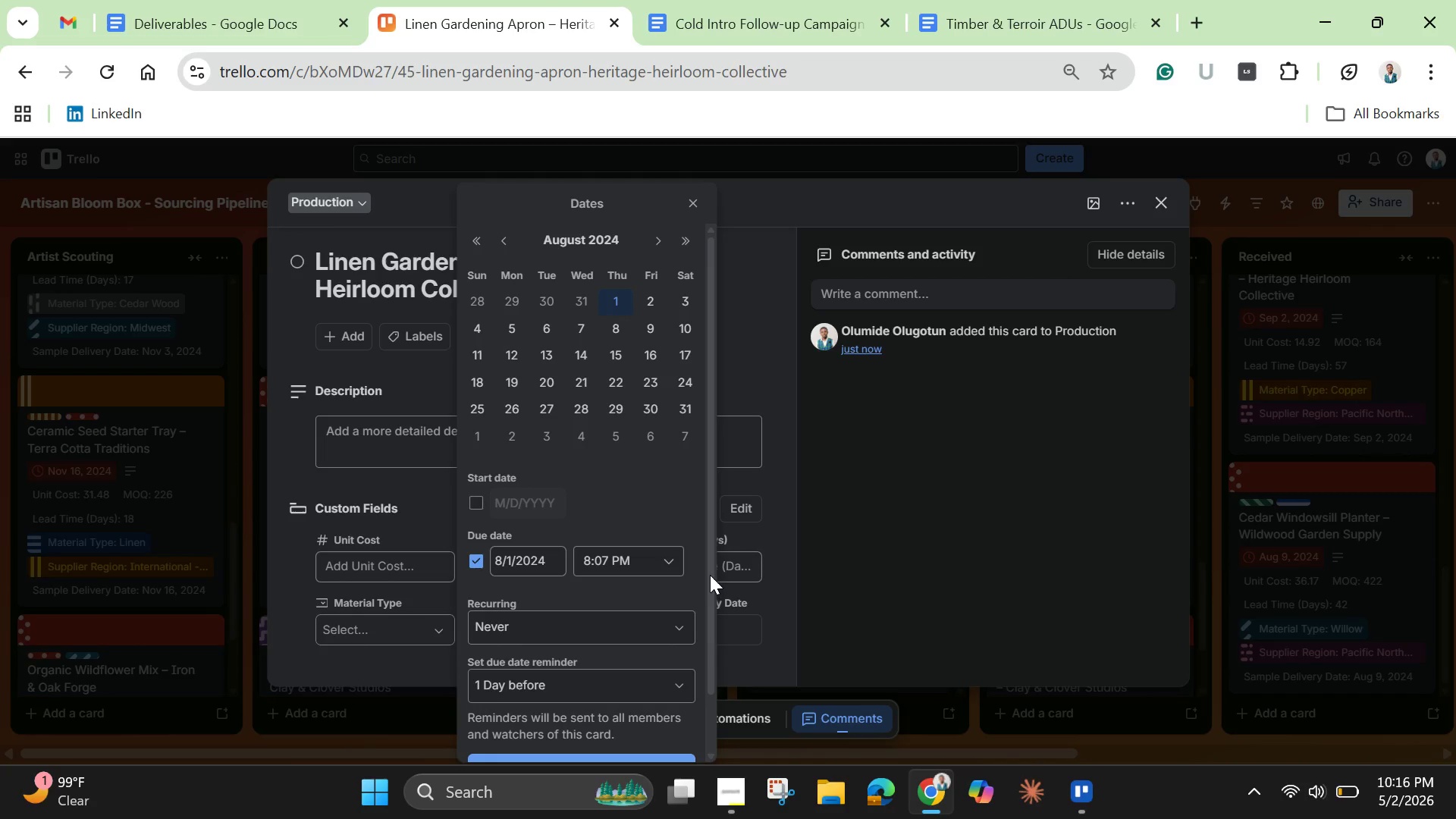 
scroll: coordinate [691, 634], scroll_direction: up, amount: 1.0
 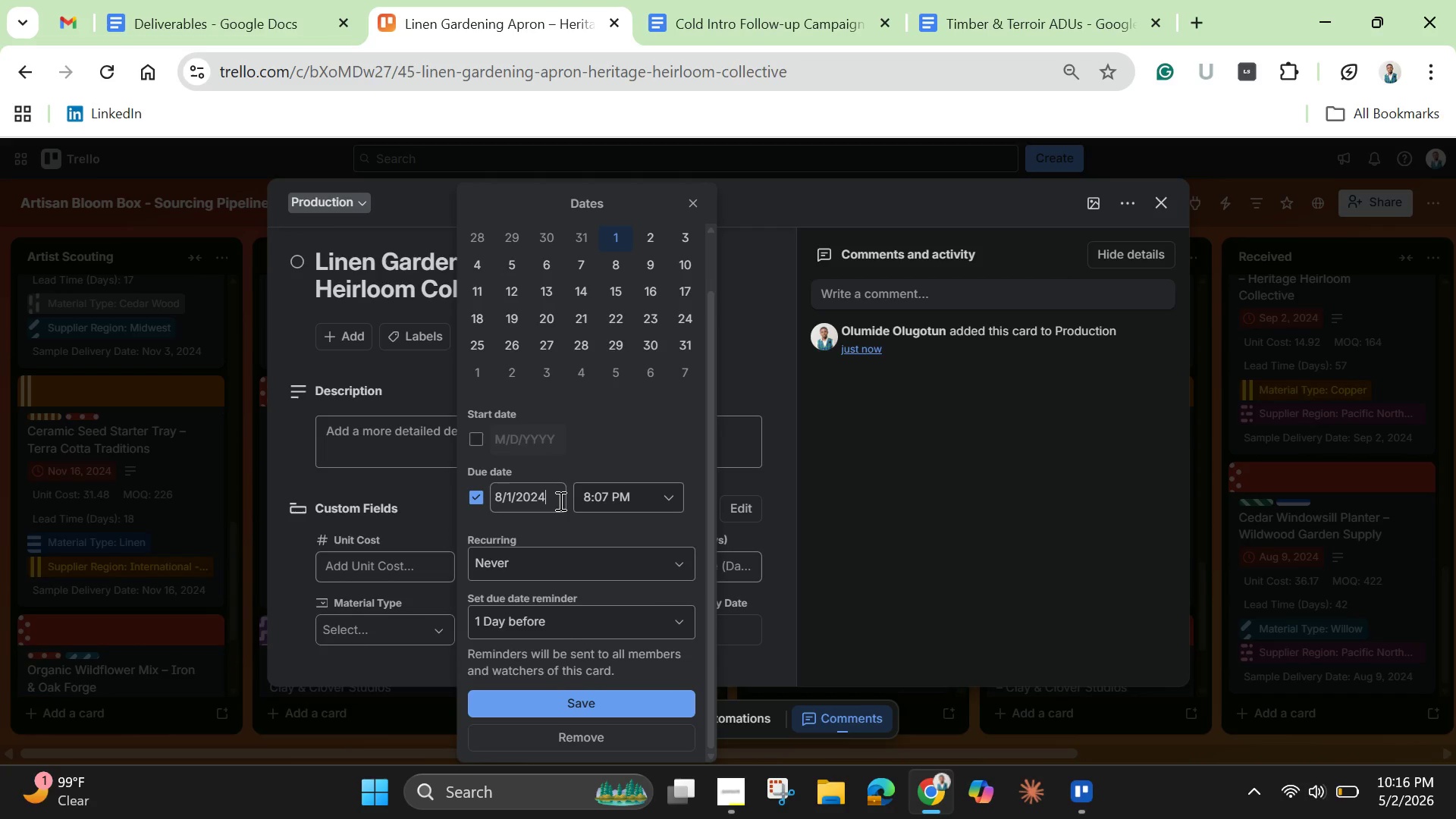 
double_click([559, 500])
 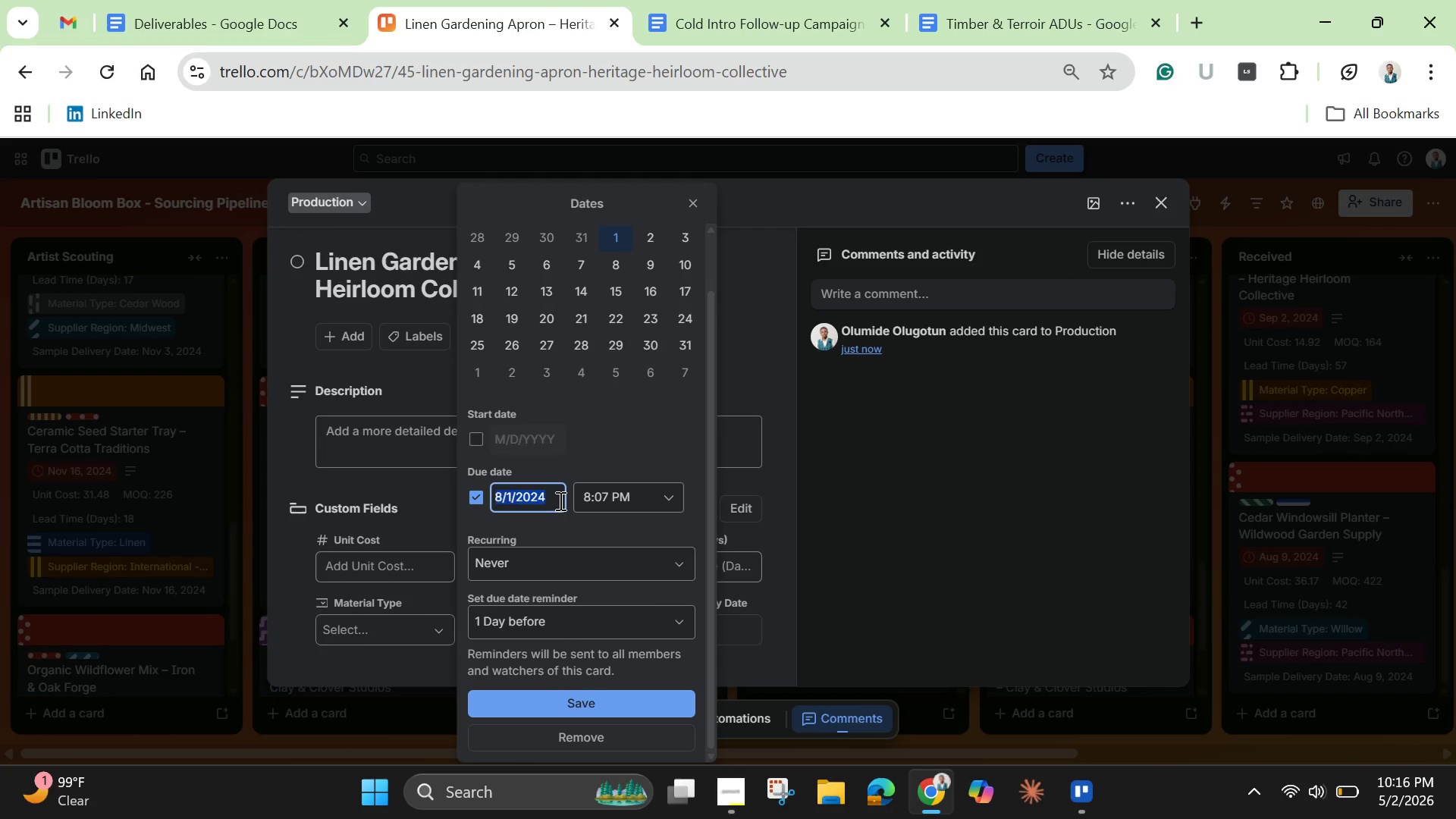 
triple_click([559, 500])
 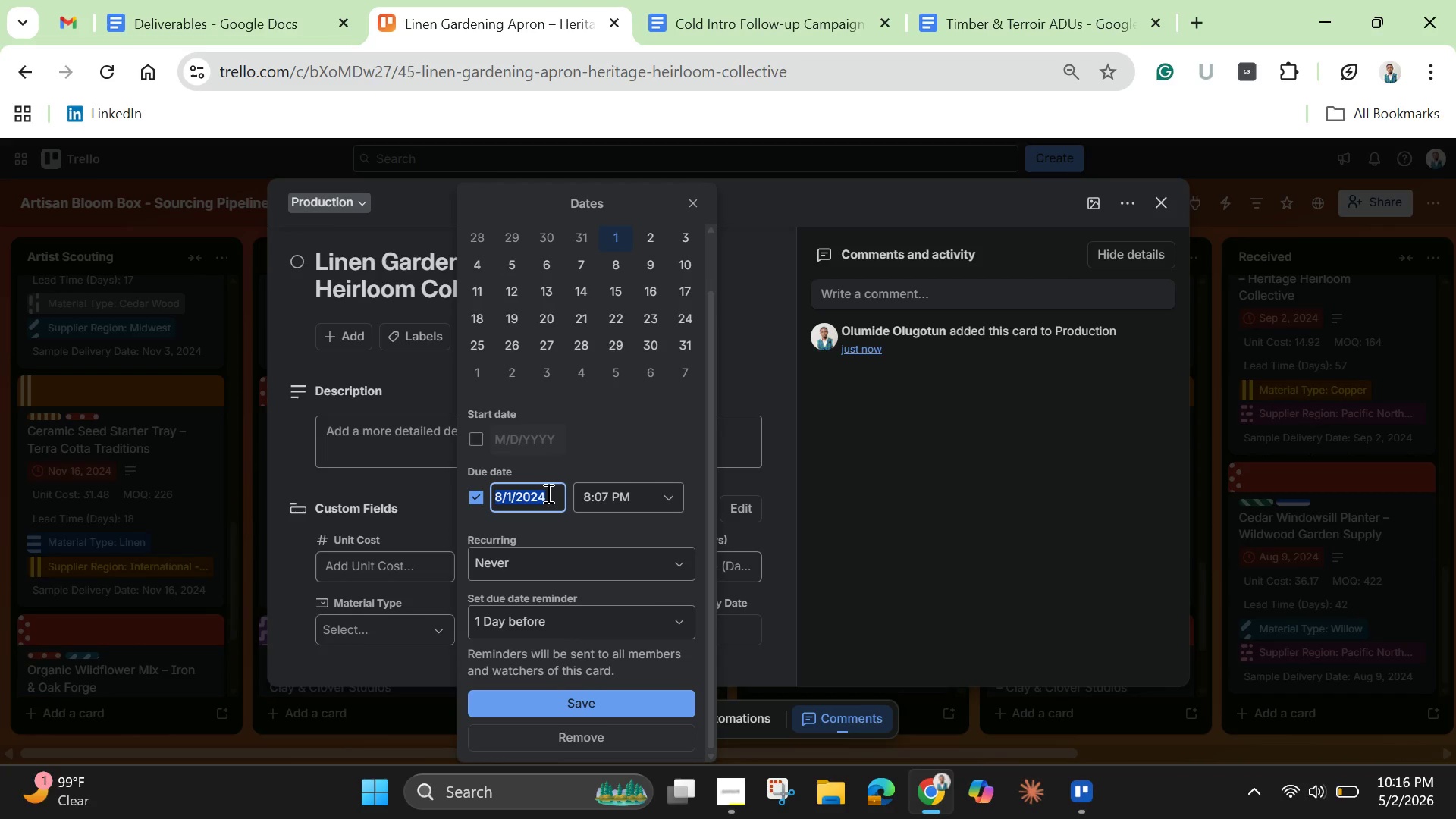 
key(Control+C)
 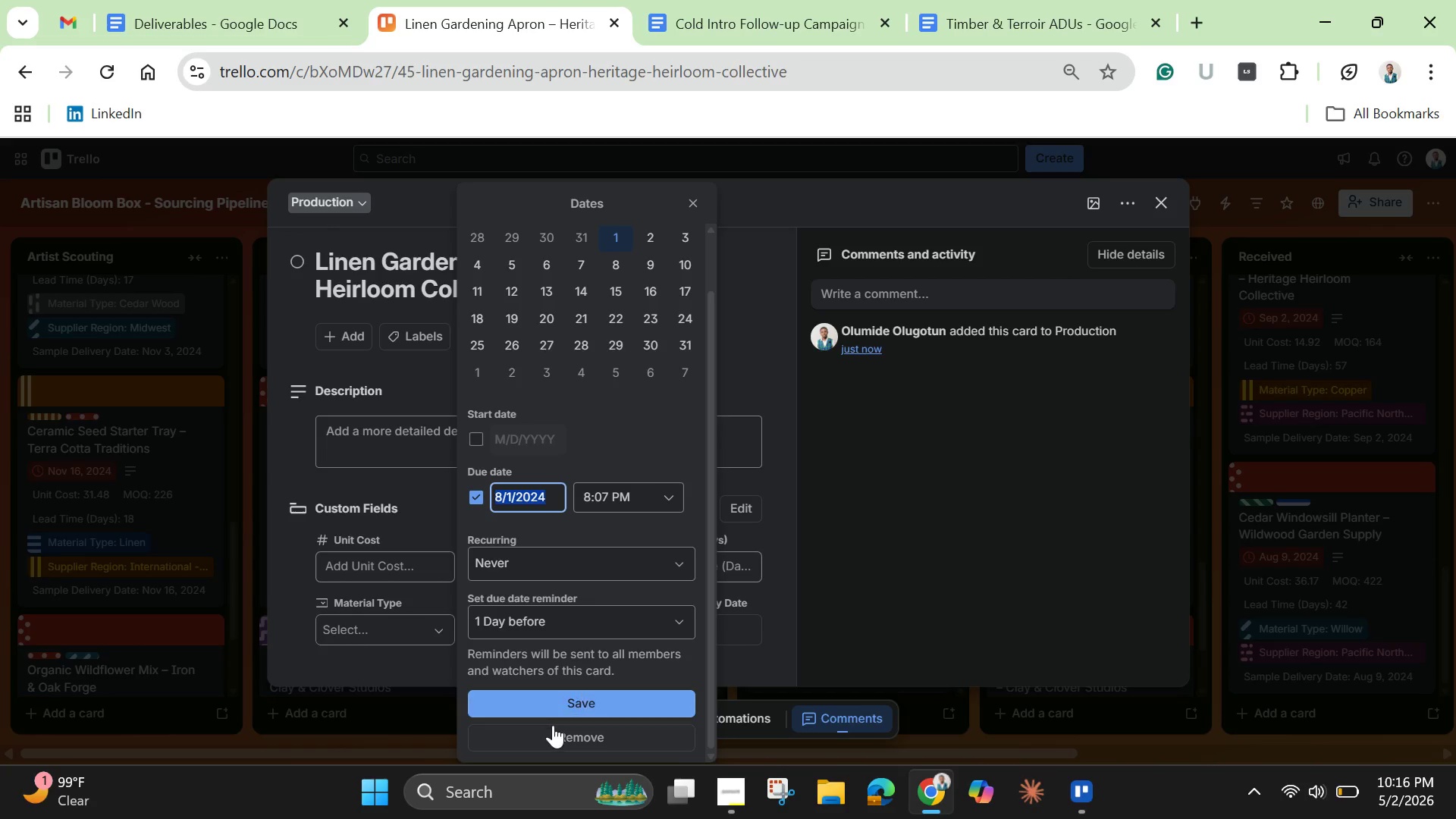 
left_click([542, 698])
 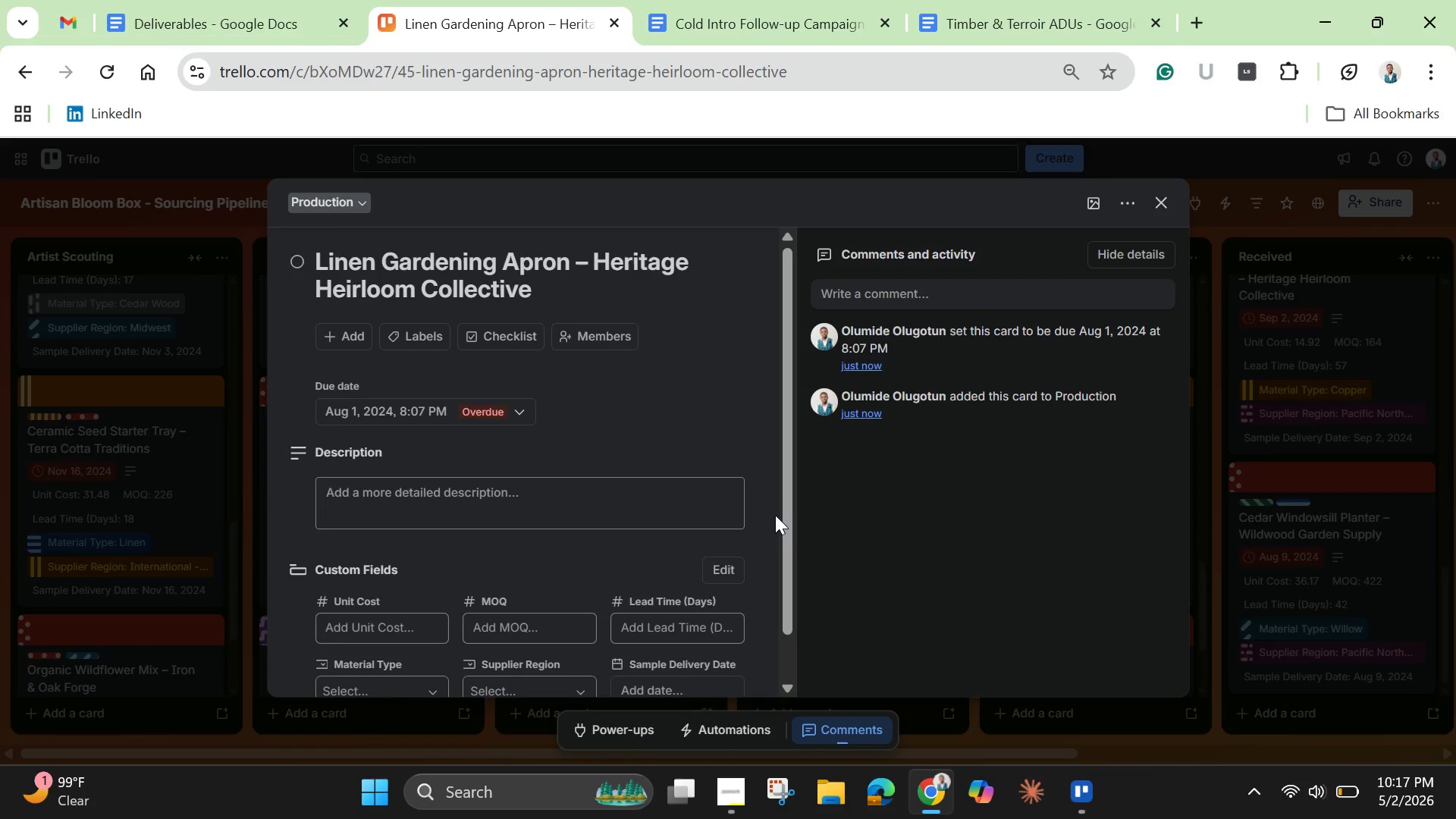 
left_click_drag(start_coordinate=[784, 517], to_coordinate=[788, 641])
 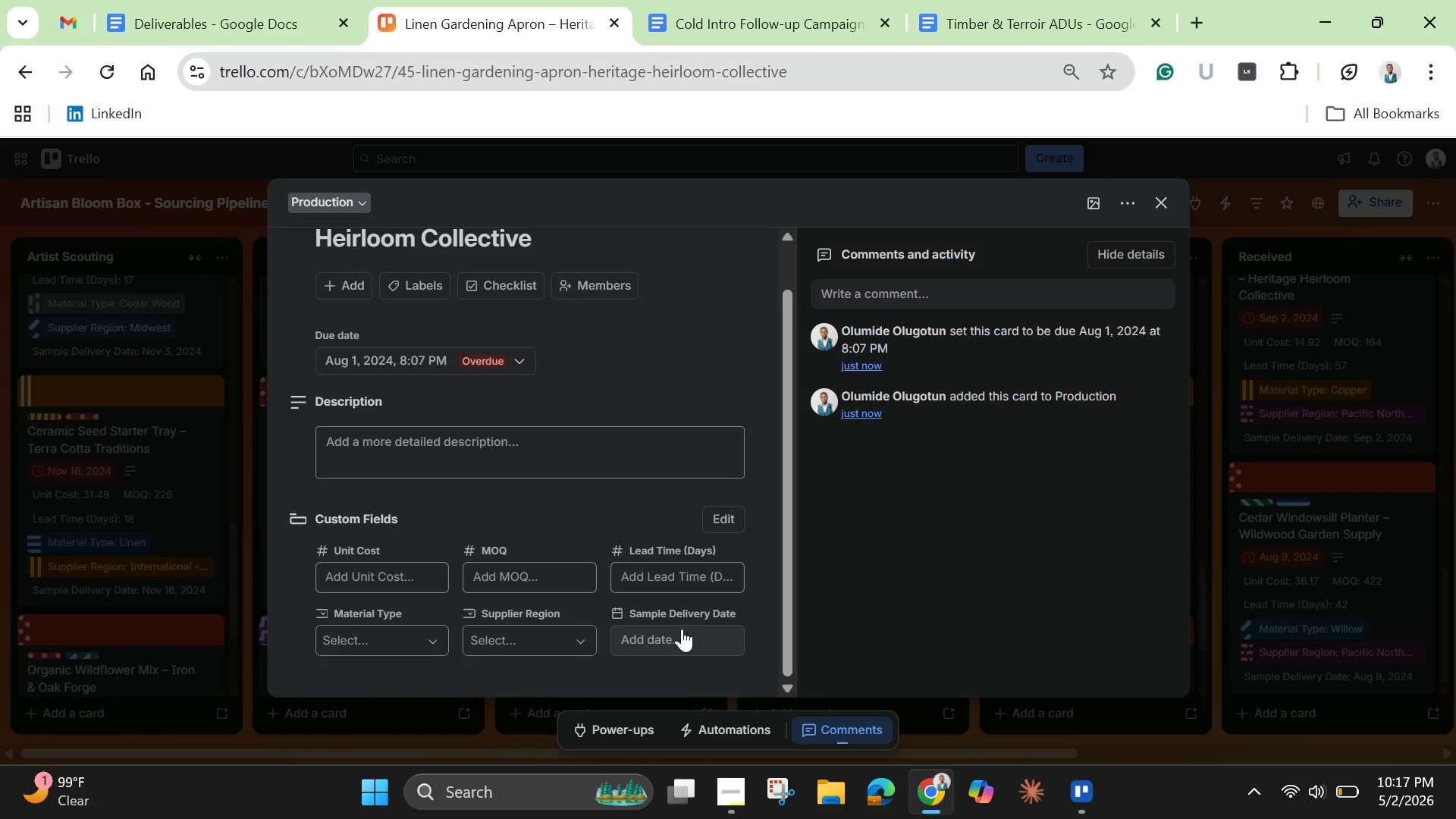 
left_click([682, 629])
 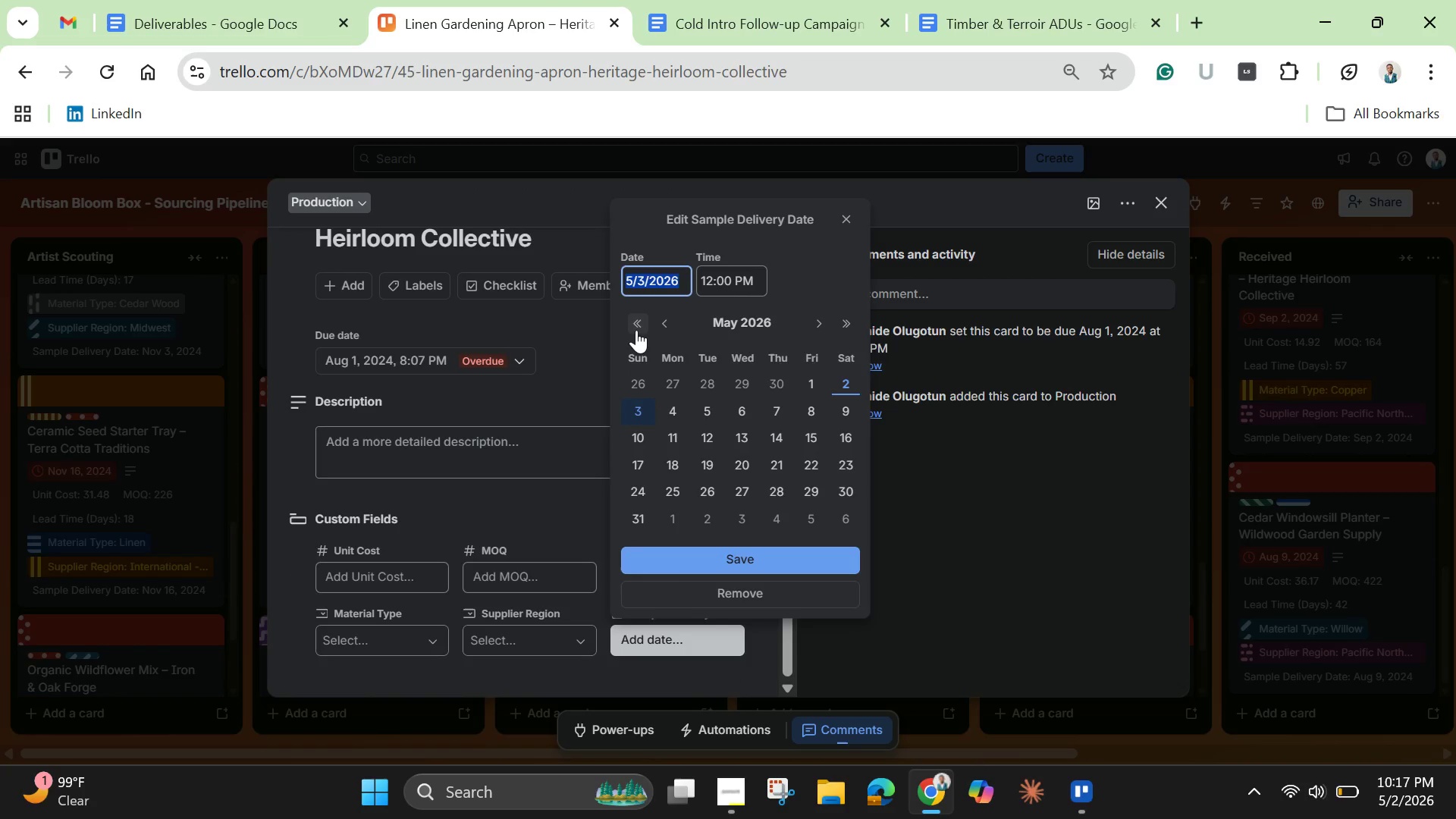 
key(Backspace)
 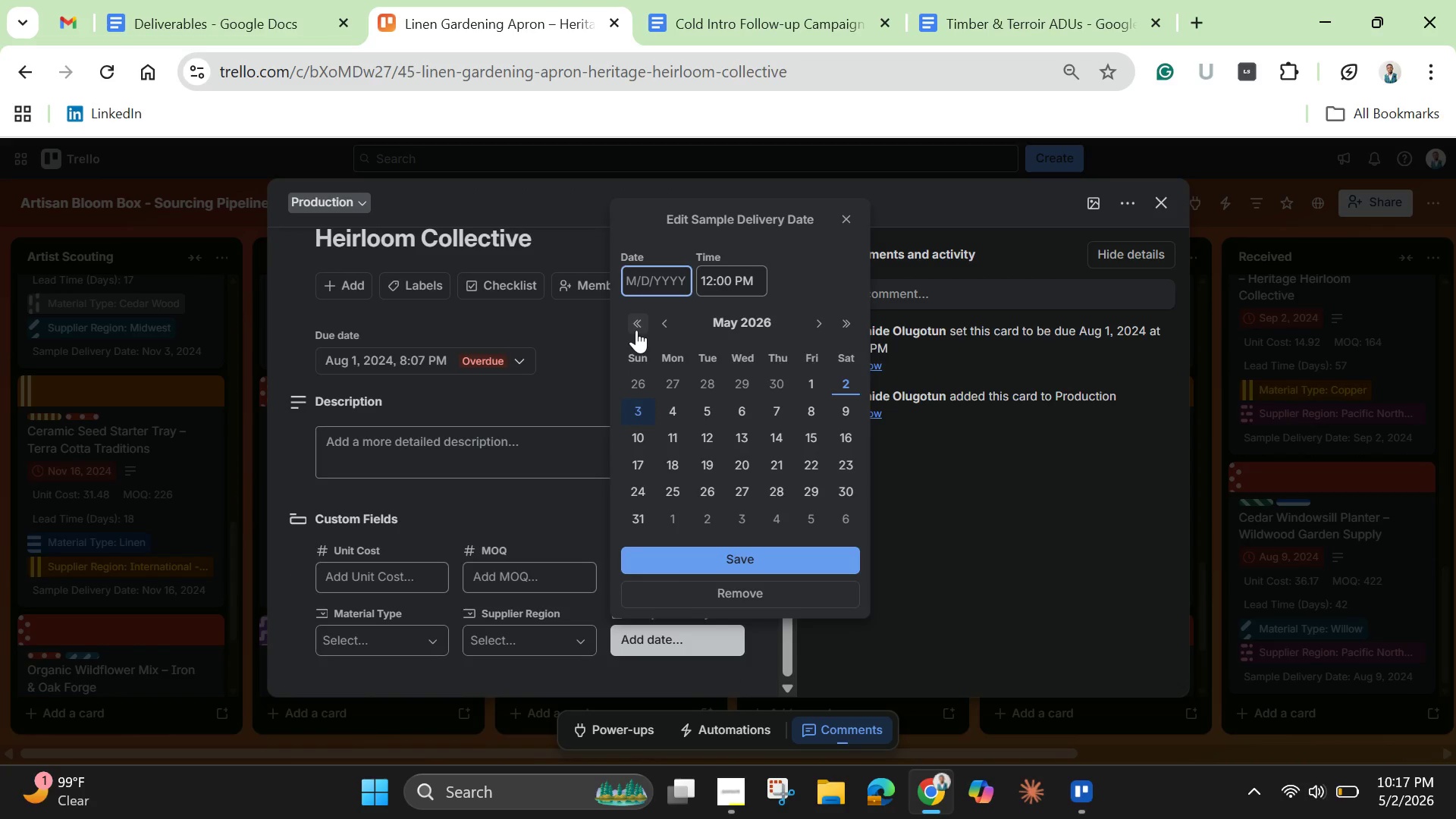 
key(Control+V)
 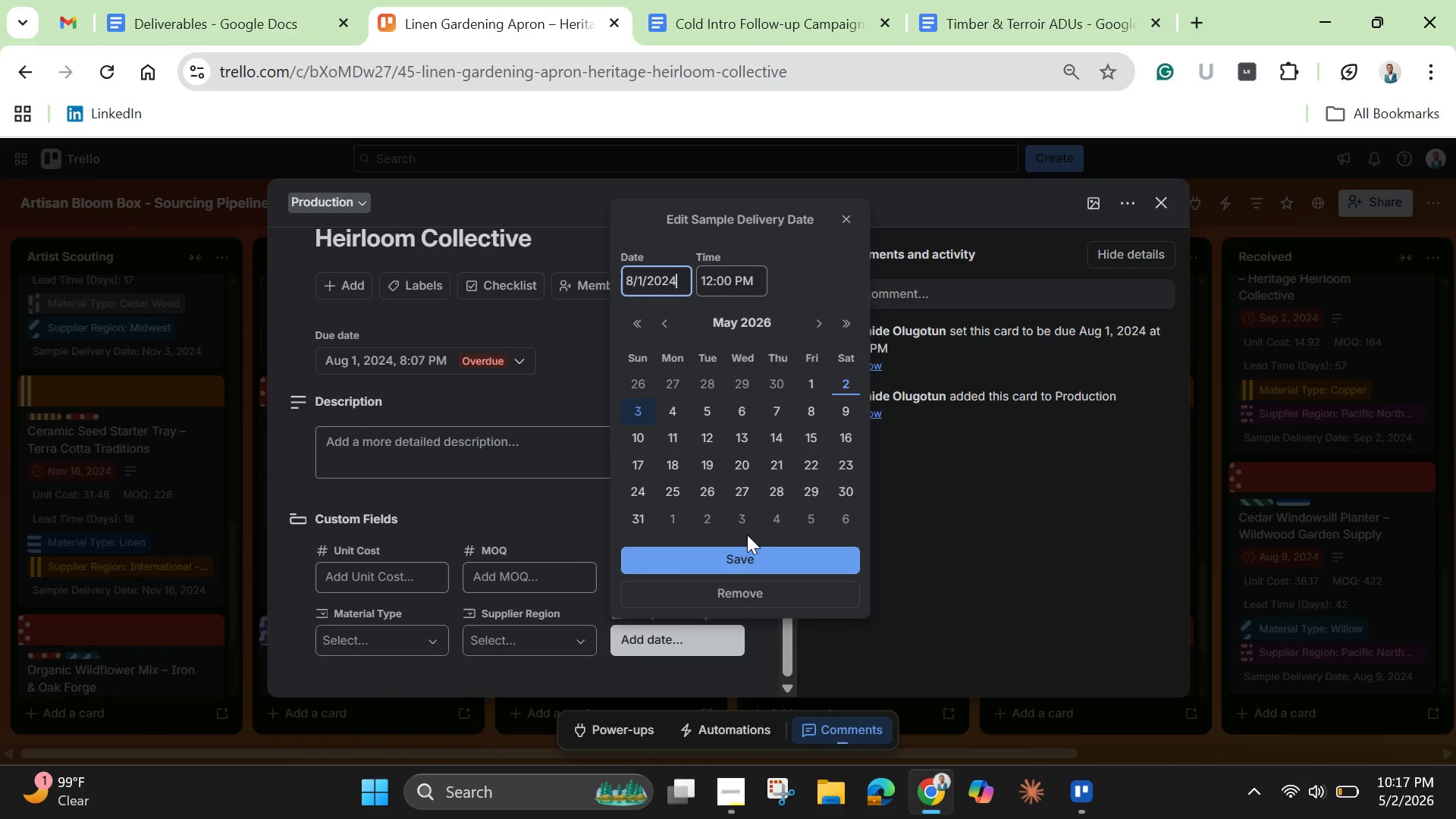 
left_click([738, 555])
 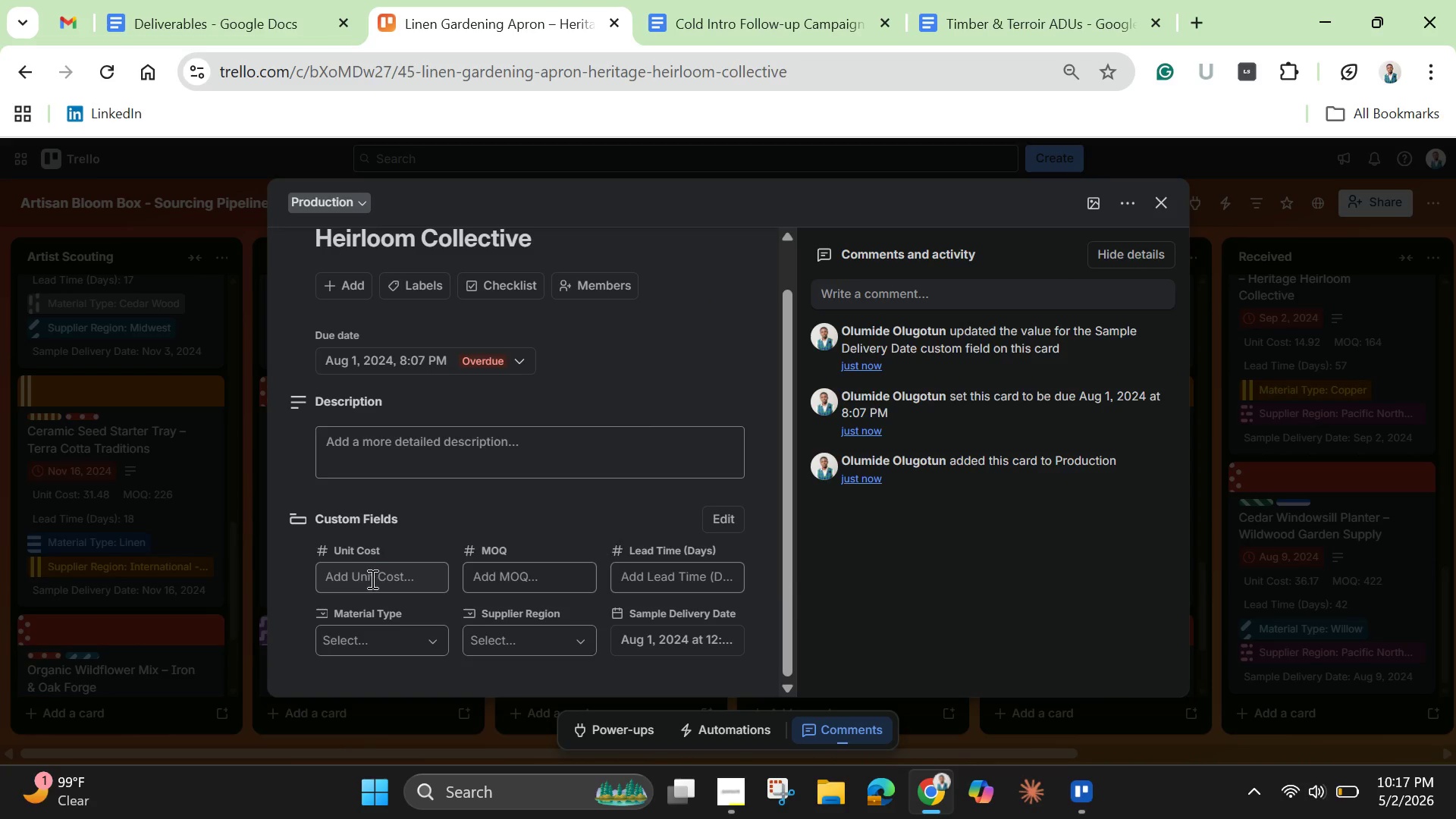 
left_click([371, 577])
 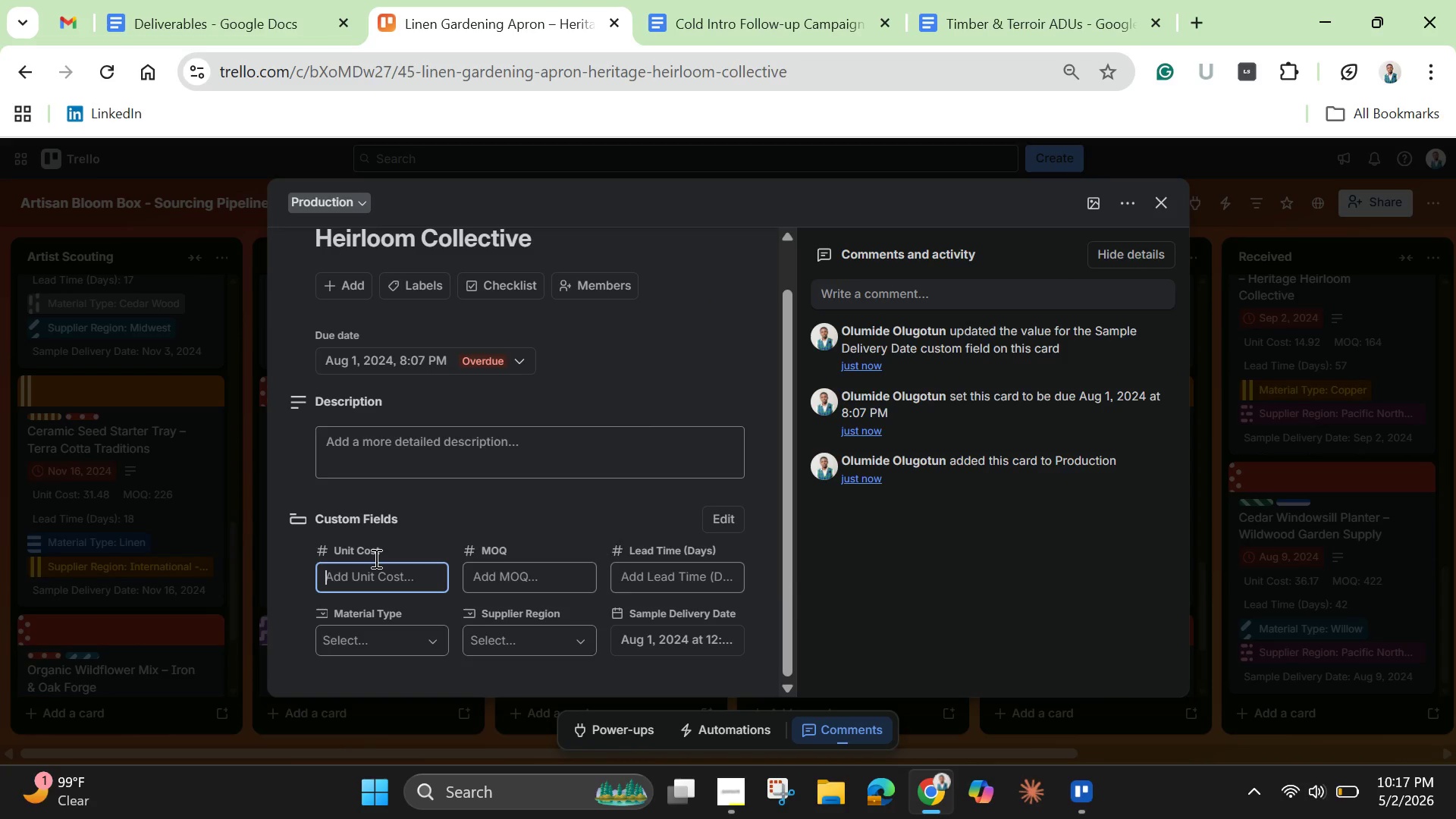 
type(41.24)
 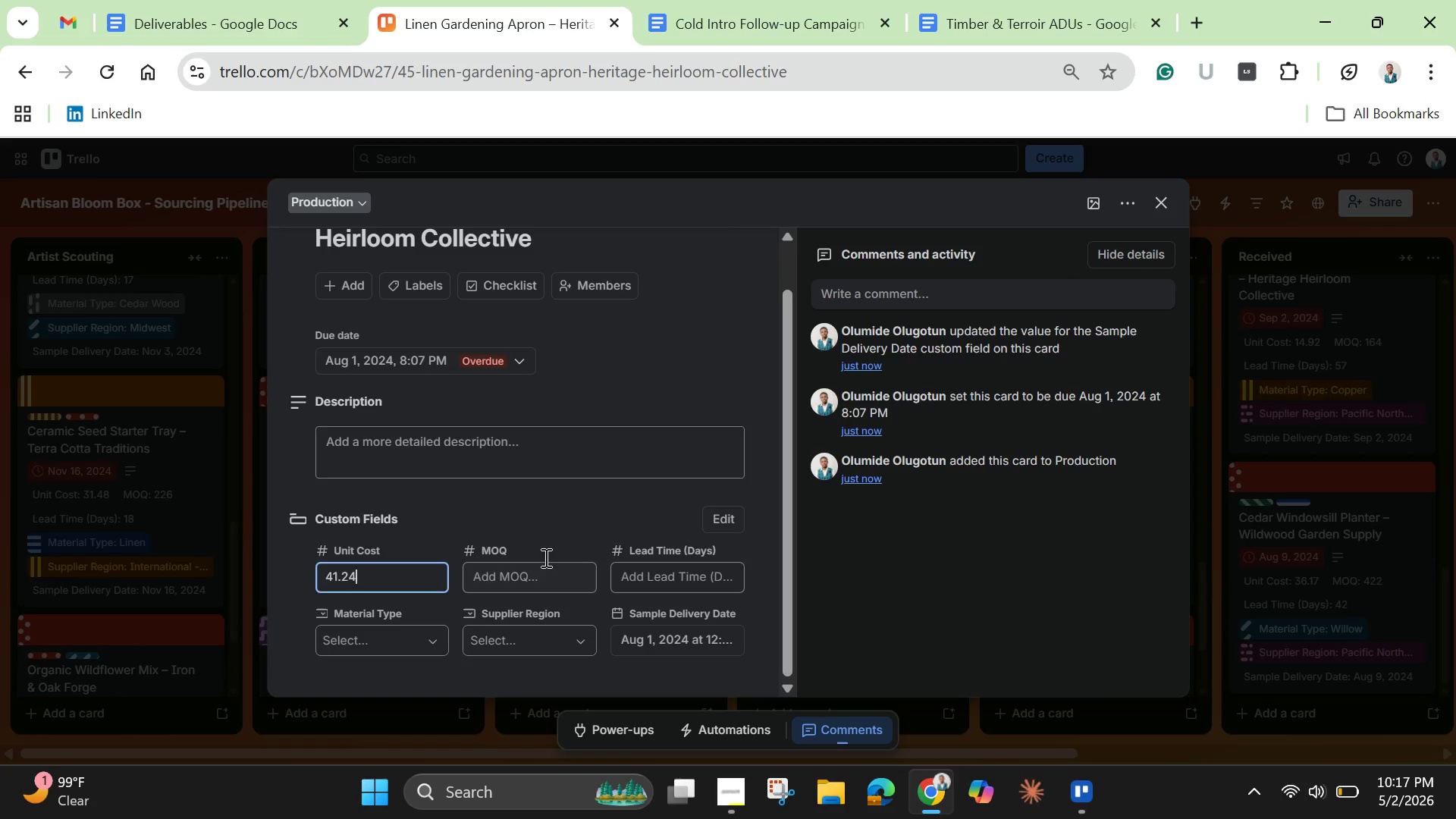 
left_click([539, 570])
 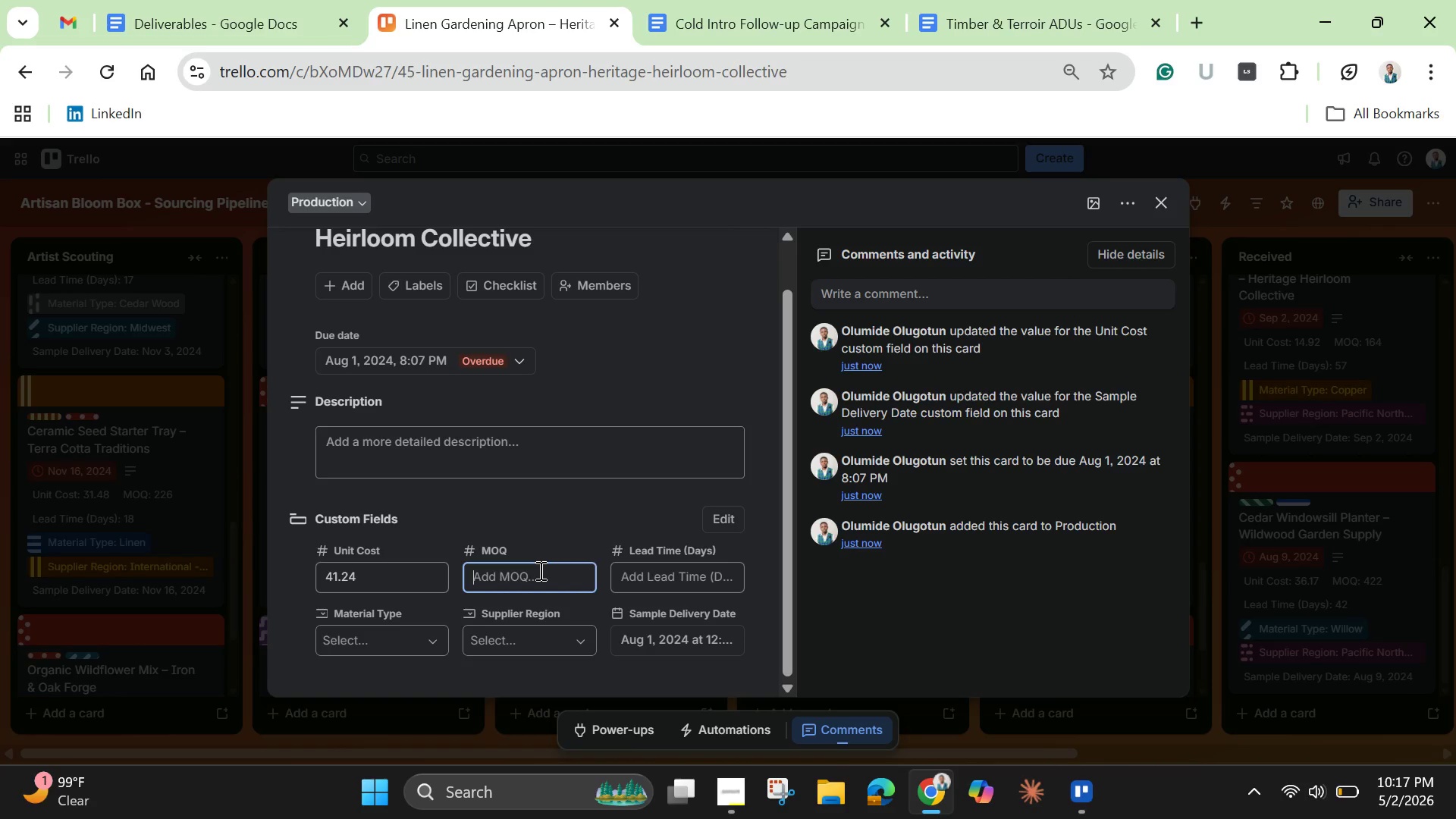 
type(135)
 